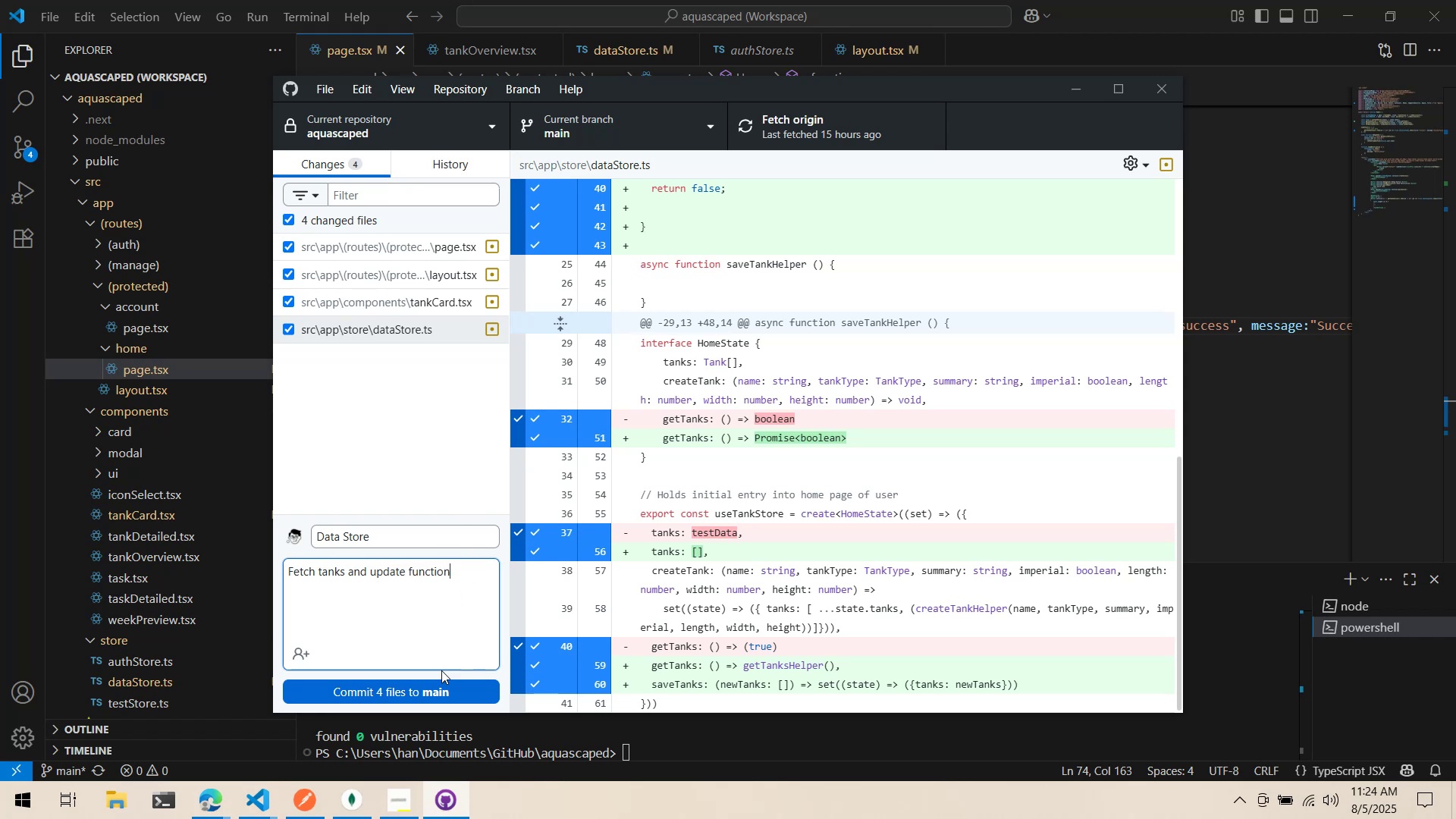 
left_click([441, 682])
 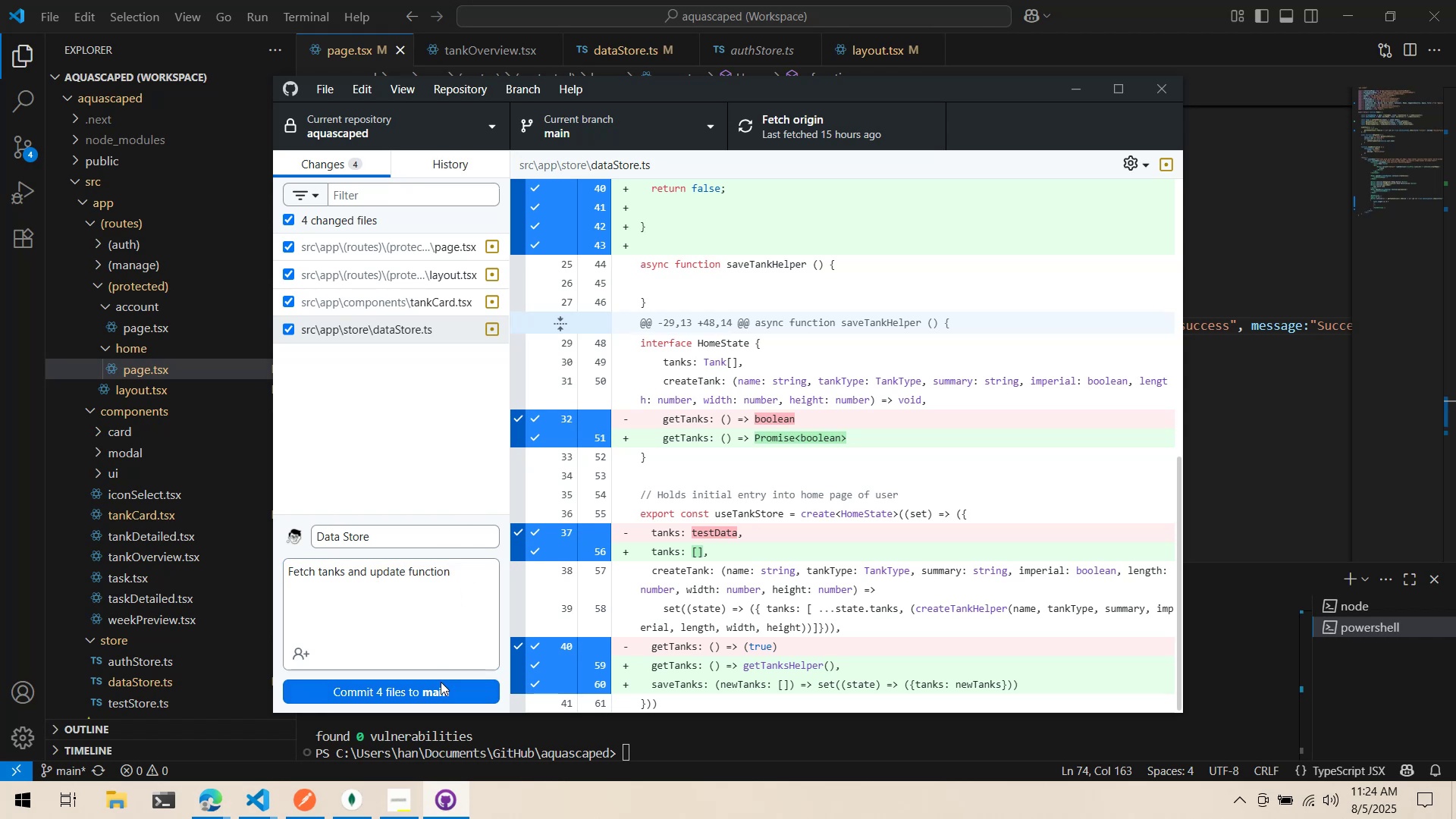 
right_click([441, 682])
 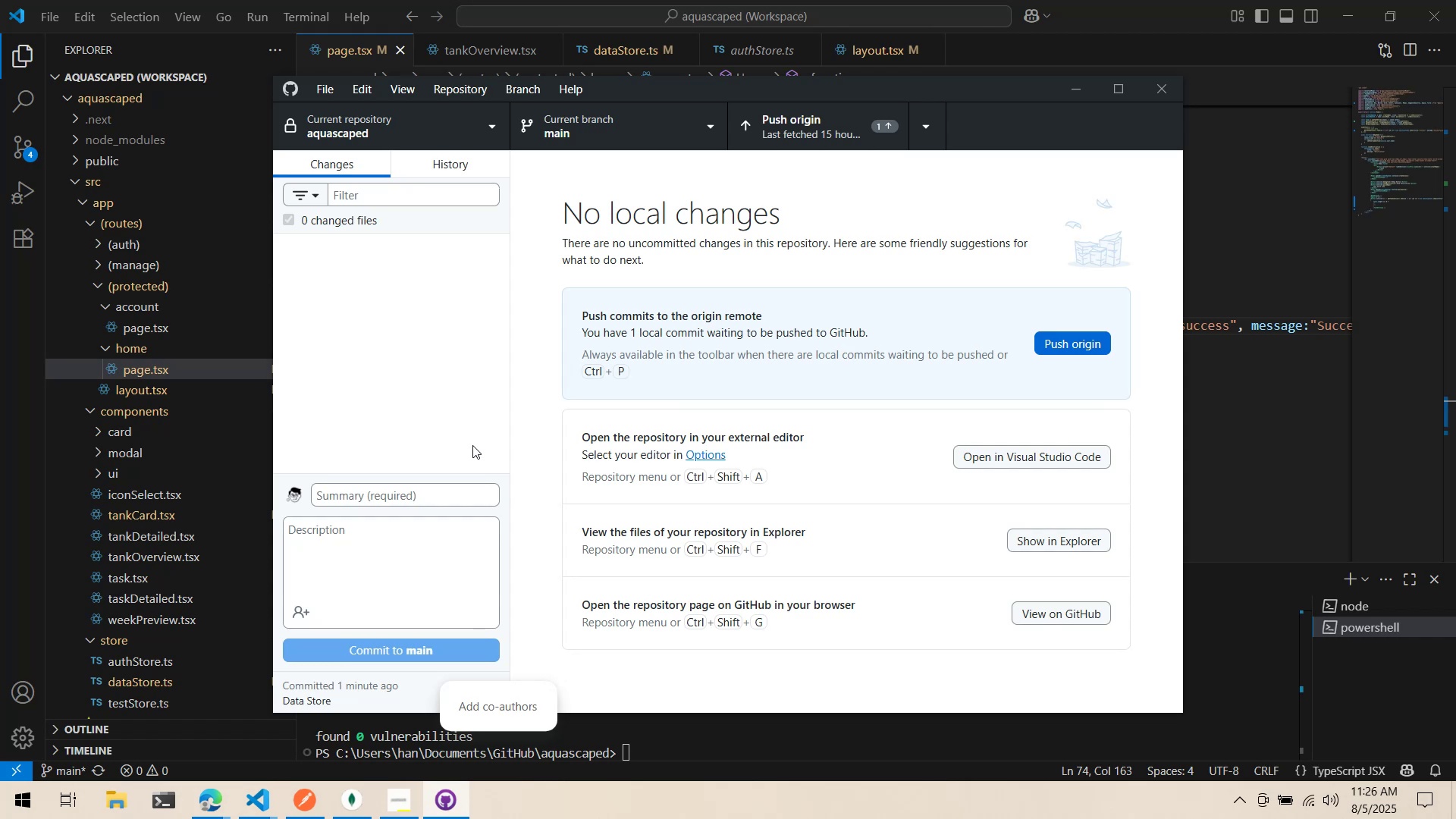 
wait(92.69)
 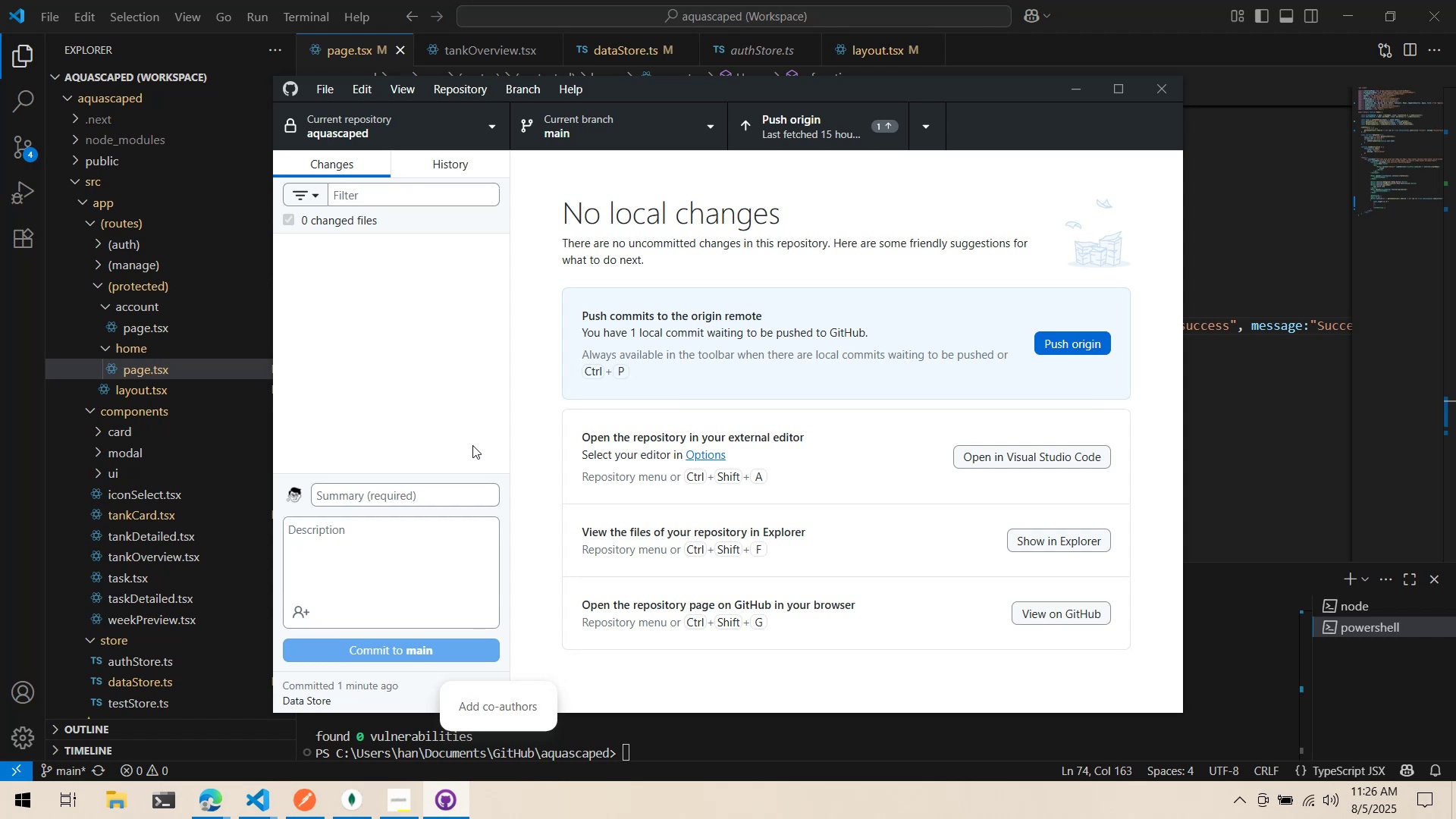 
left_click([1053, 347])
 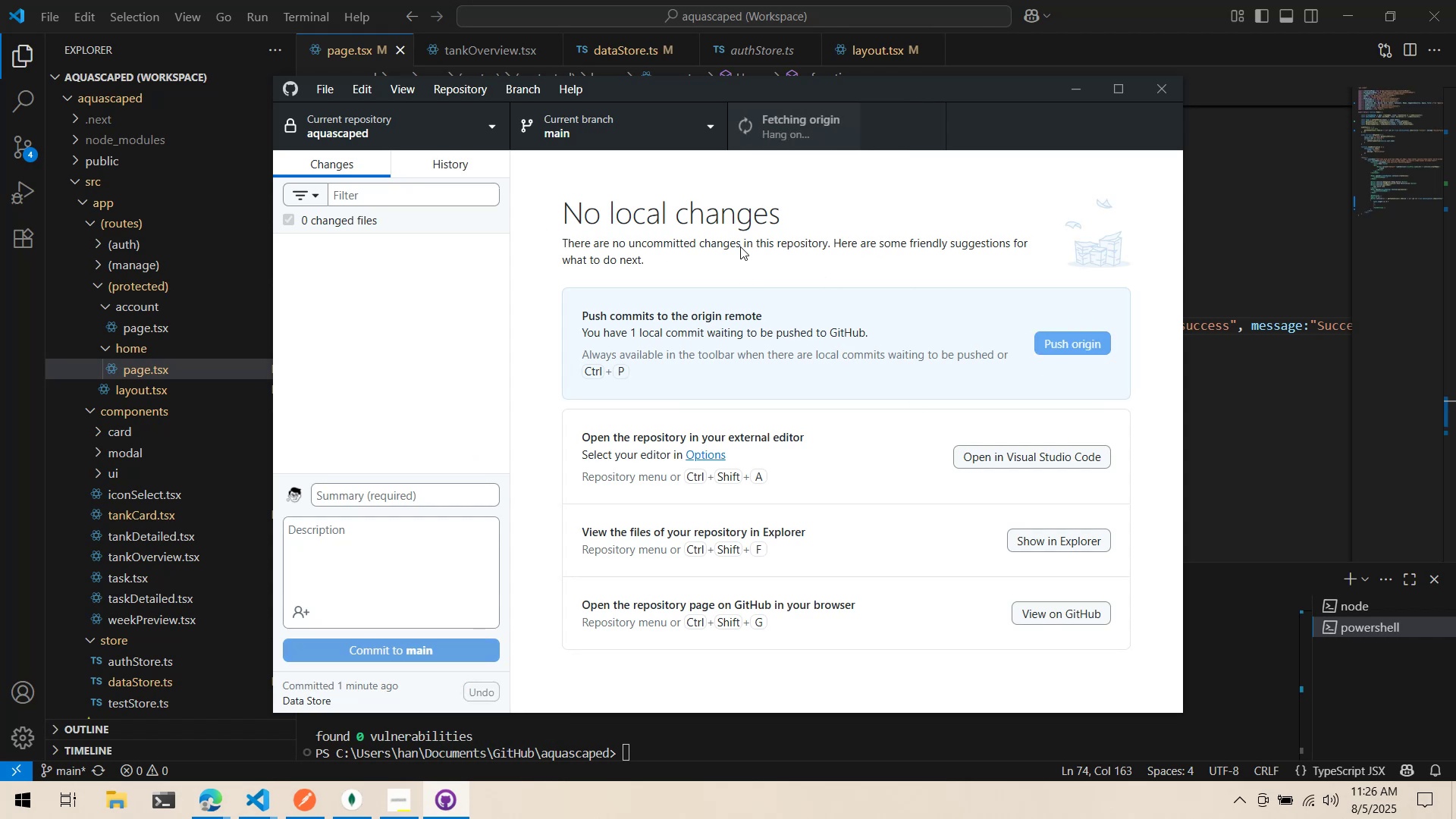 
key(Alt+AltLeft)
 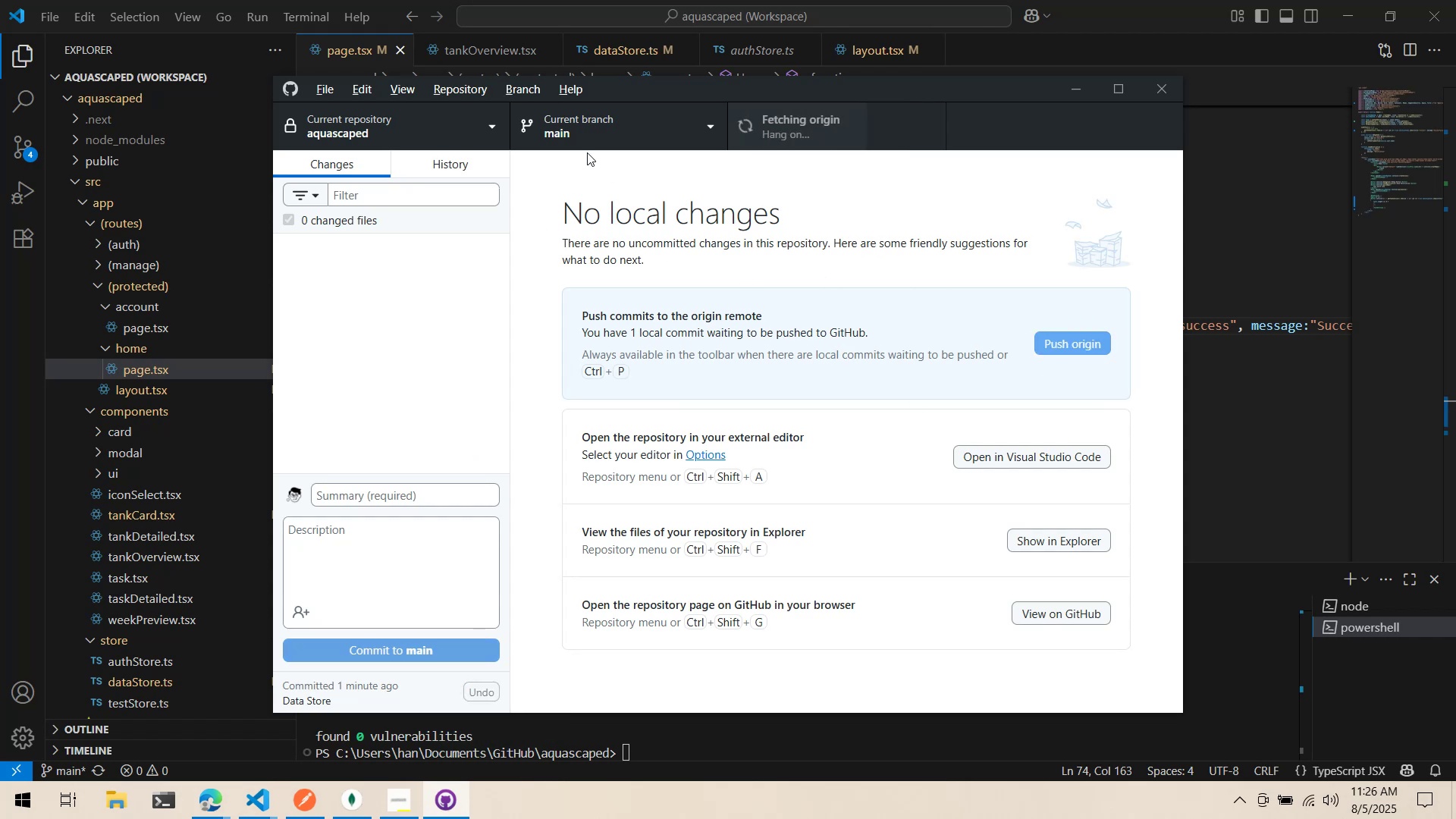 
key(Alt+Tab)
 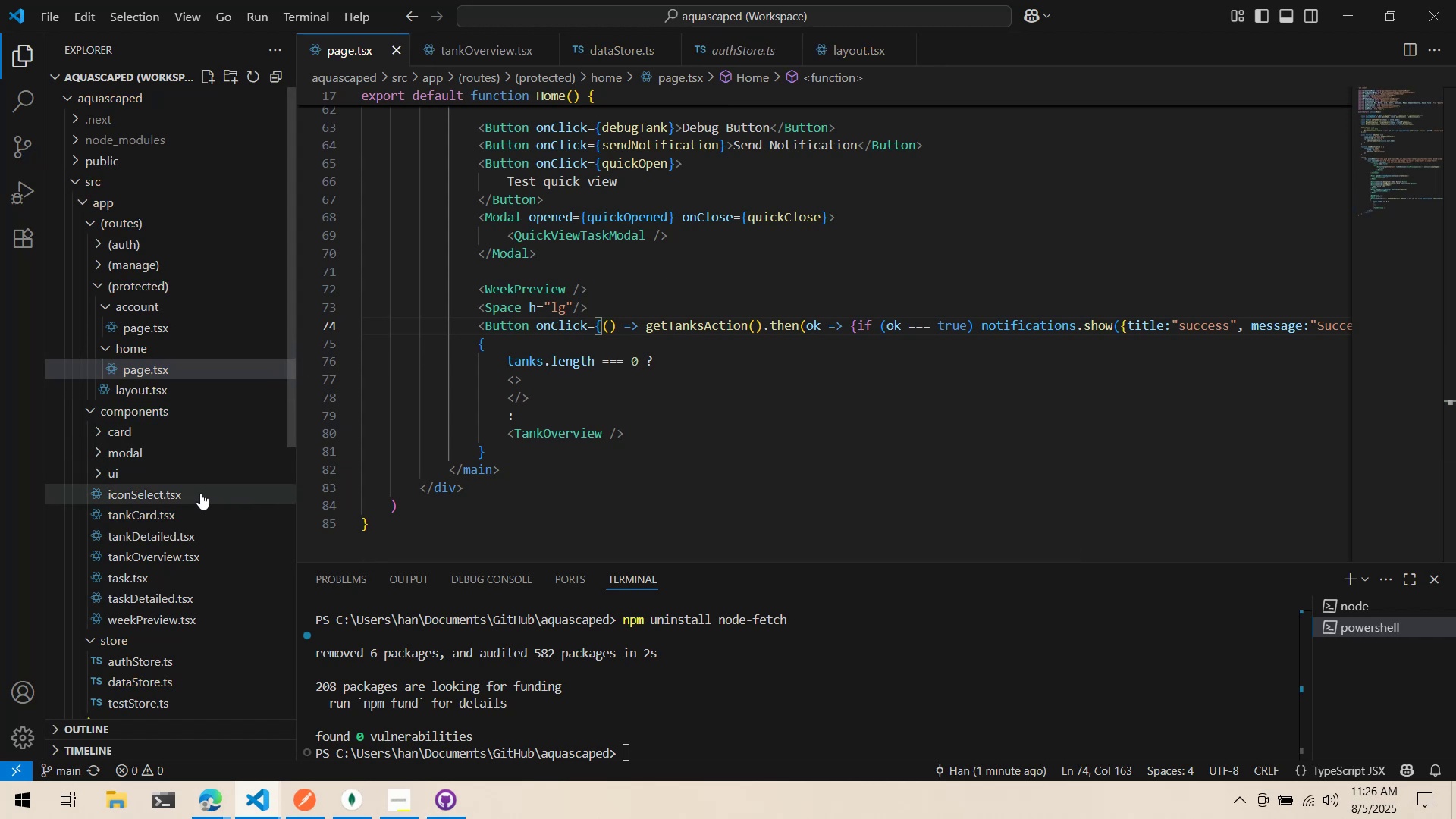 
hold_key(key=ControlLeft, duration=0.46)
left_click([557, 430])
 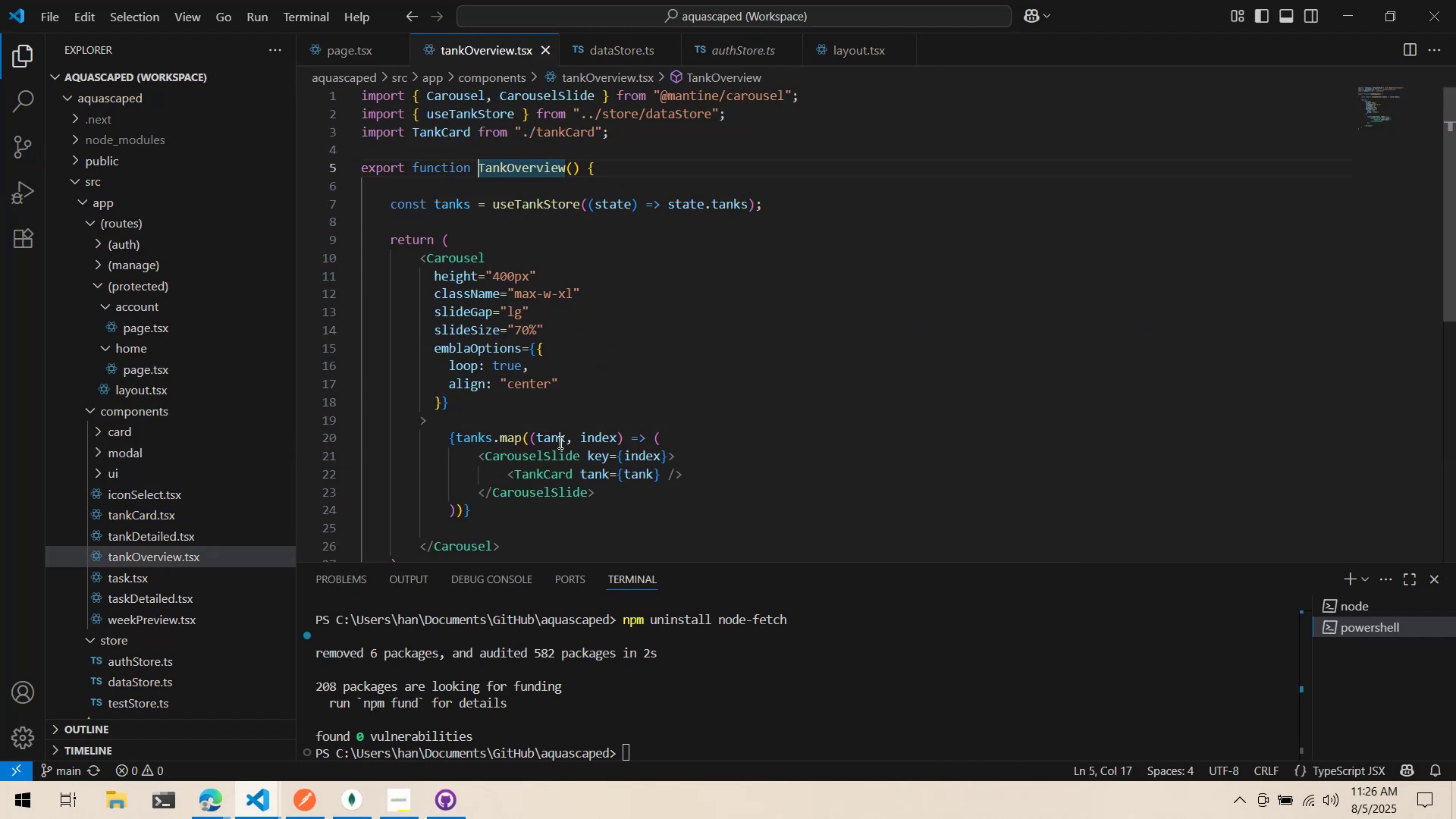 
scroll: coordinate [559, 441], scroll_direction: down, amount: 5.0
 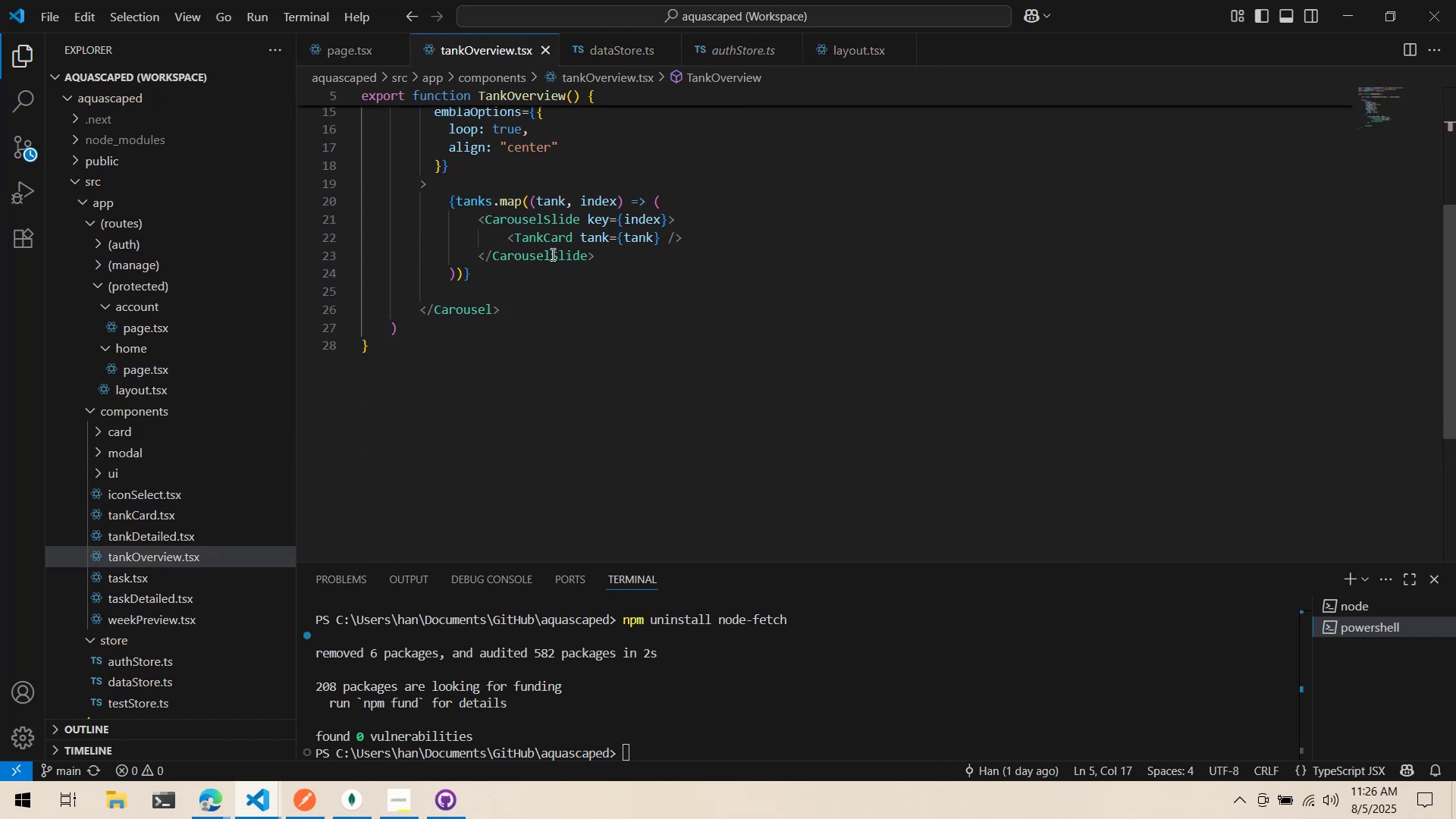 
hold_key(key=ControlLeft, duration=0.47)
 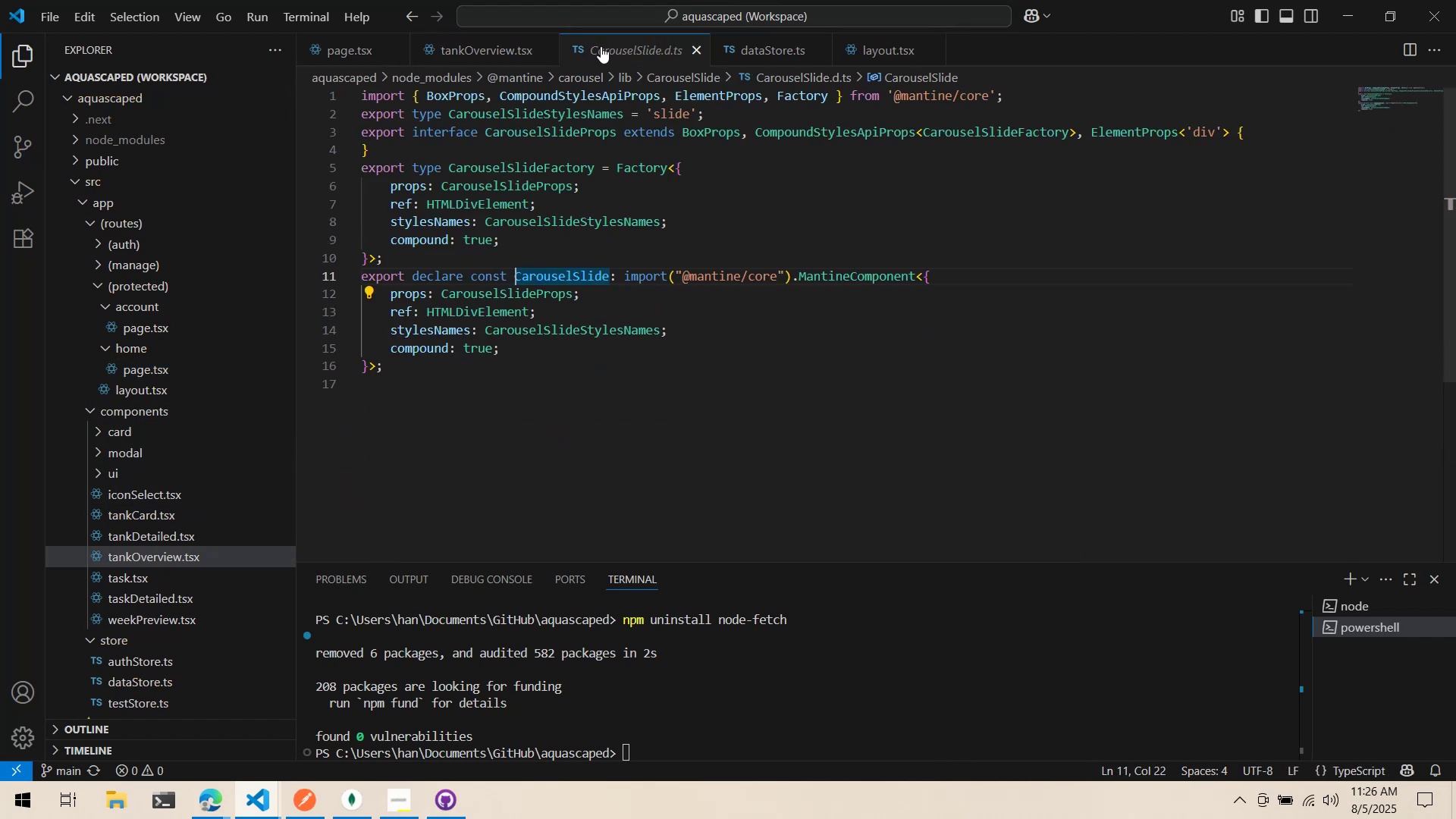 
hold_key(key=ControlLeft, duration=0.58)
left_click([546, 239])
 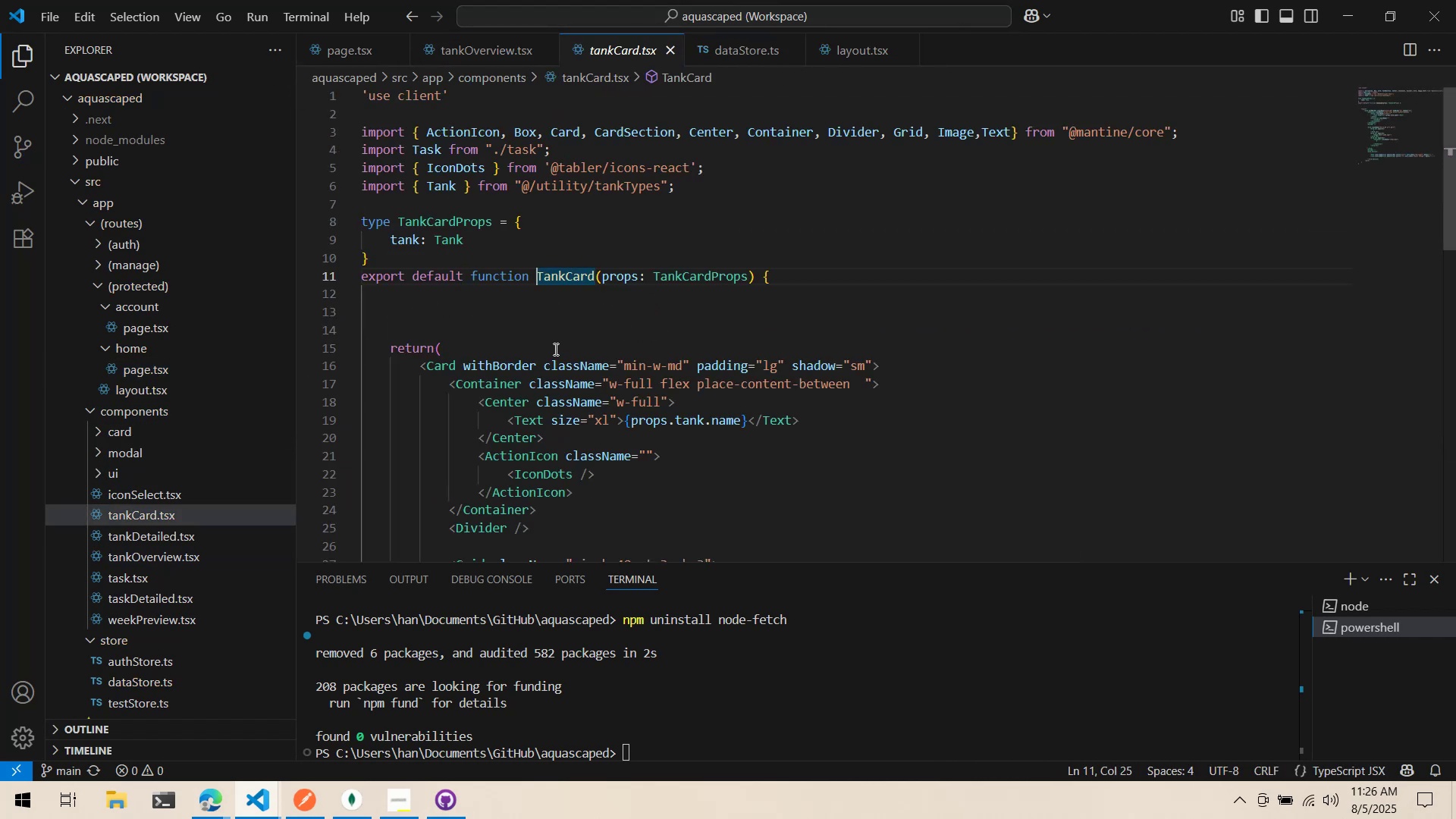 
scroll: coordinate [564, 318], scroll_direction: down, amount: 8.0
 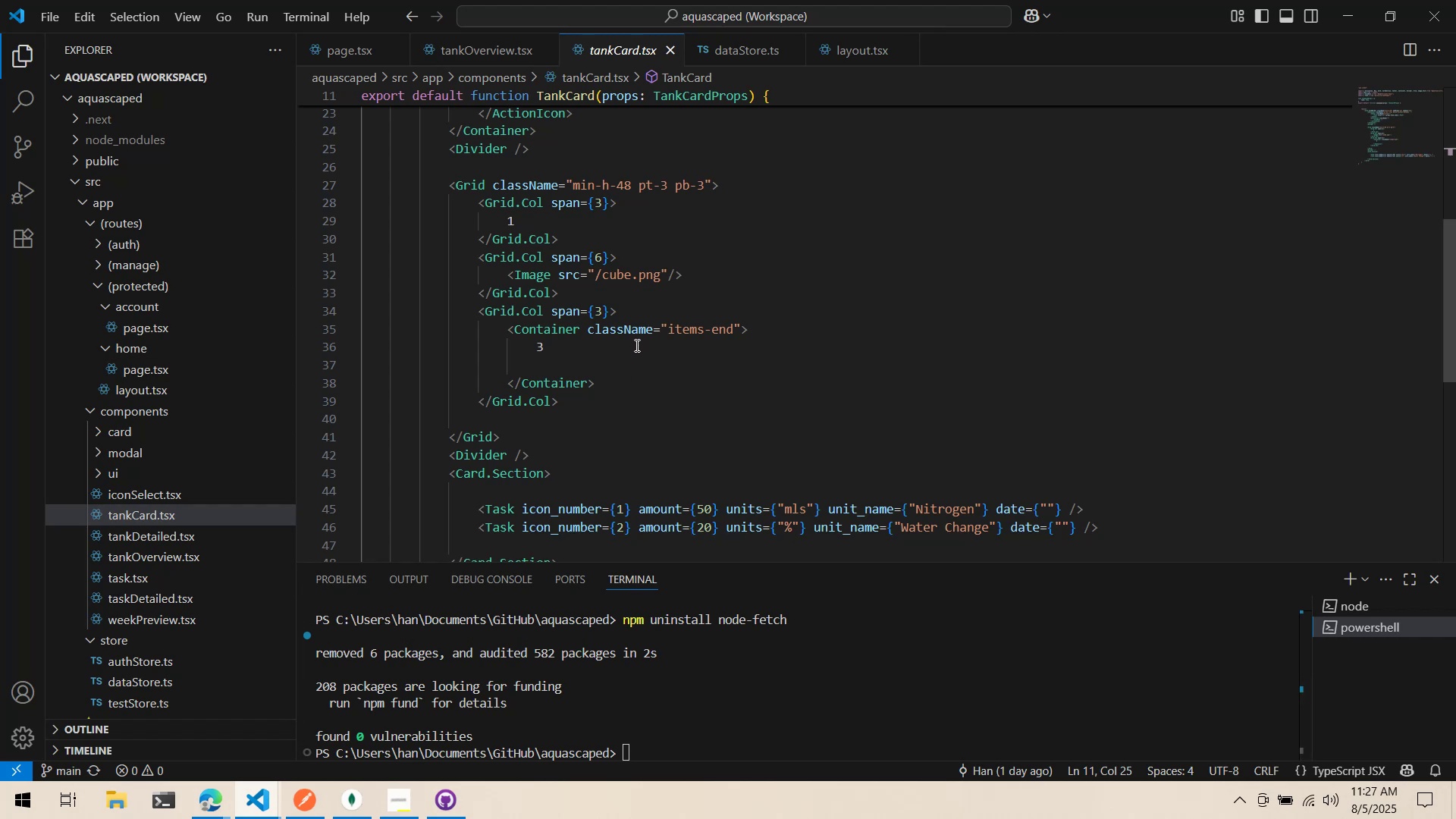 
wait(29.7)
 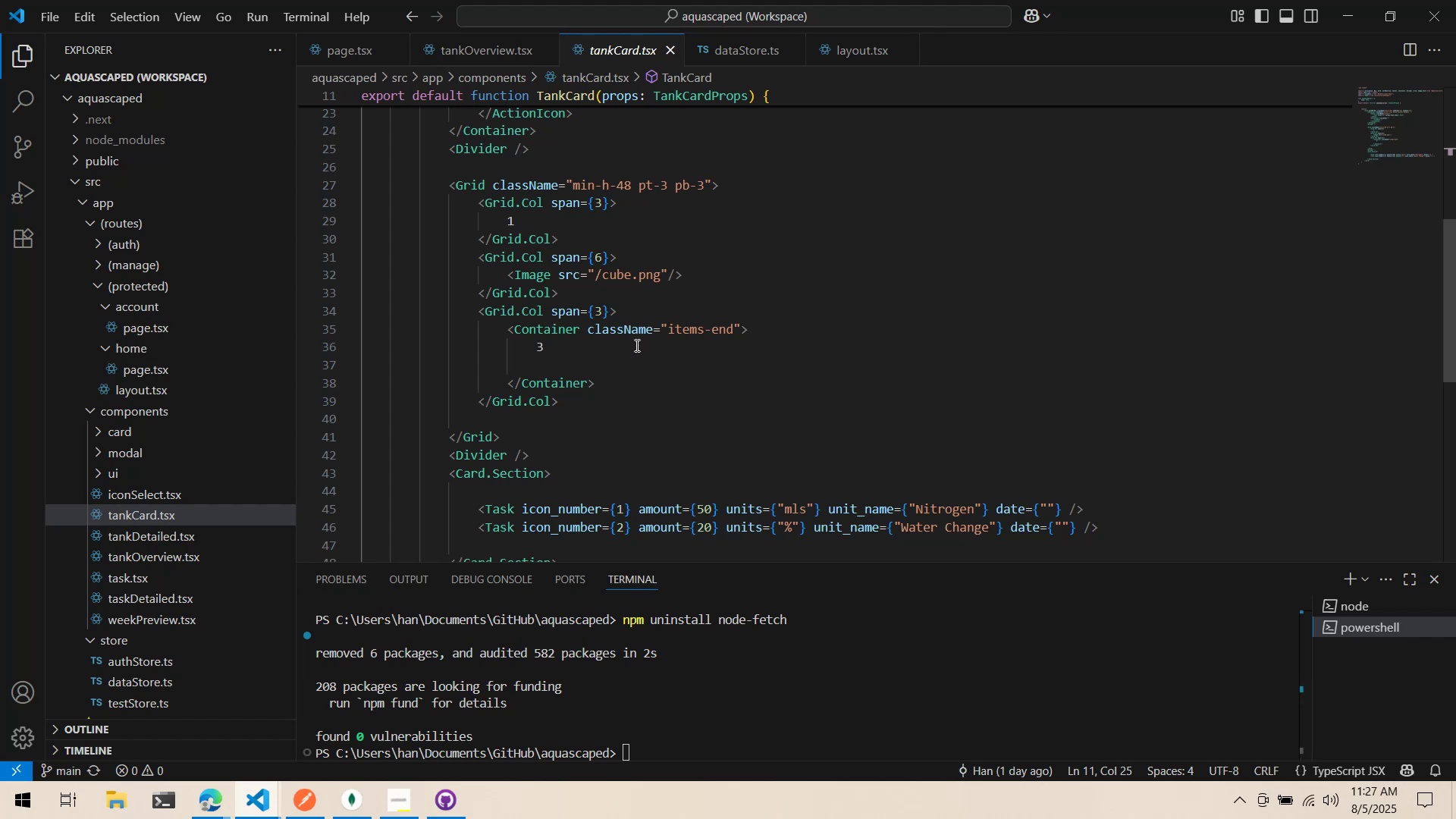 
left_click([723, 344])
 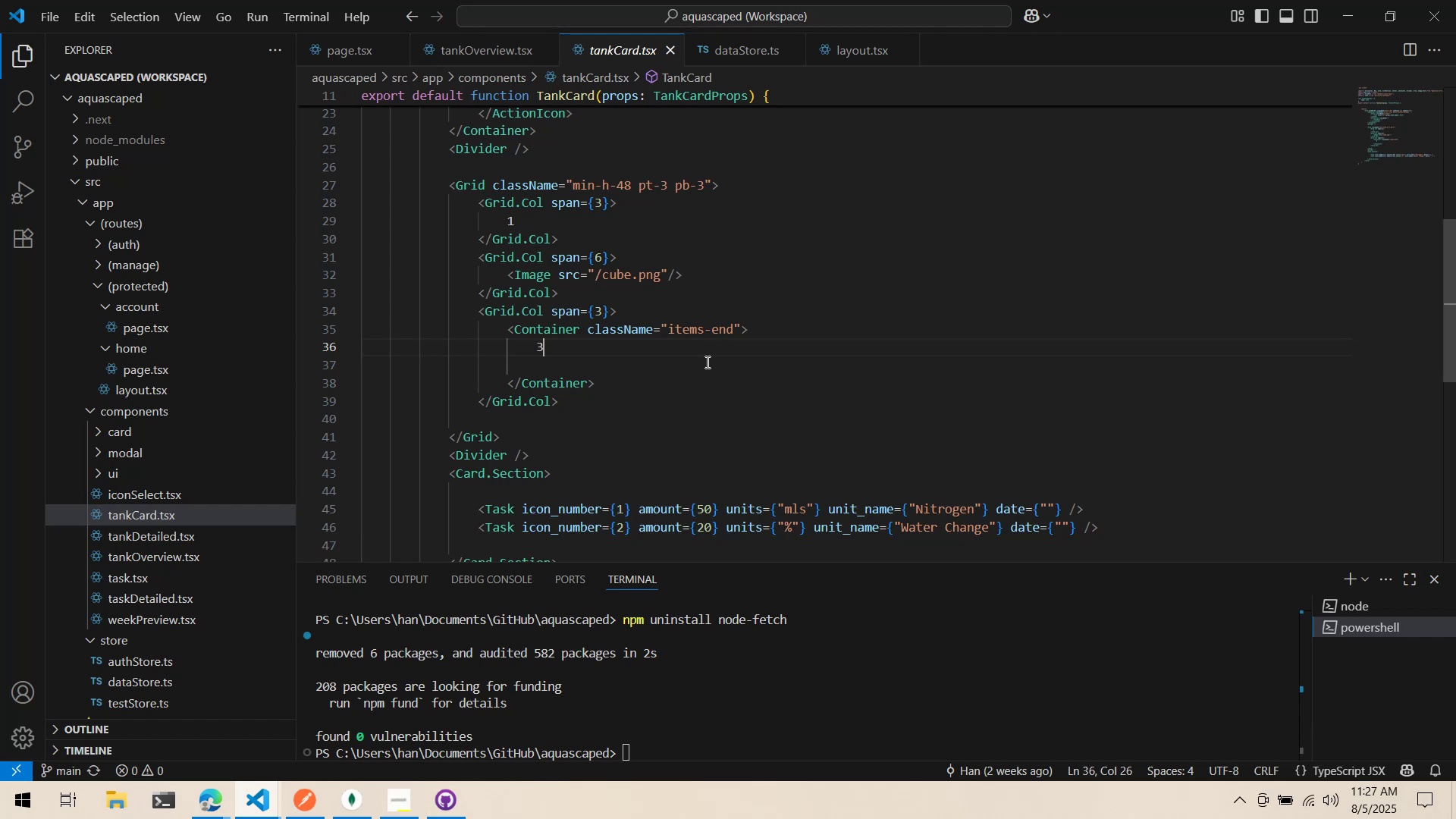 
double_click([706, 362])
 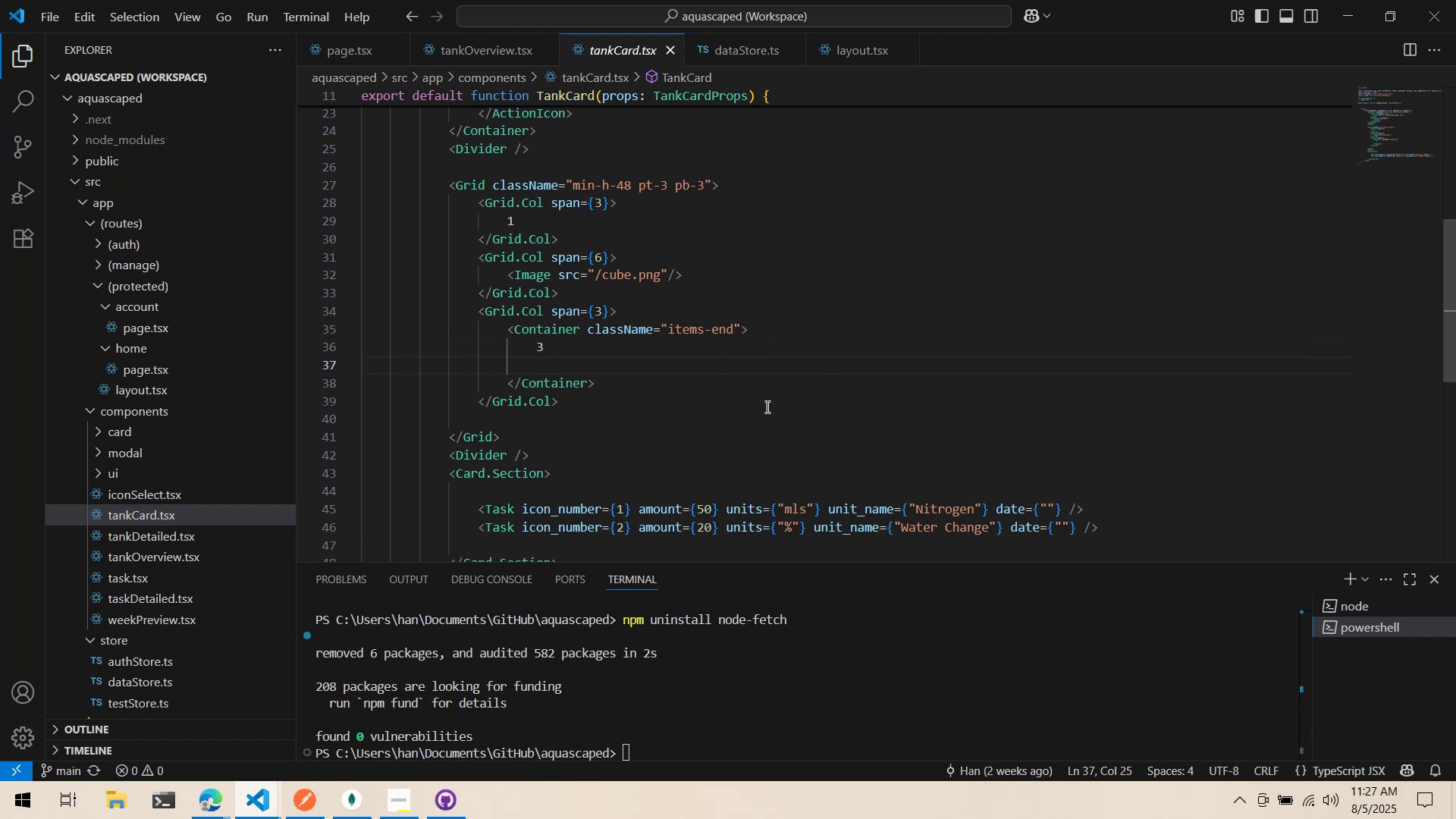 
scroll: coordinate [614, 453], scroll_direction: up, amount: 5.0
 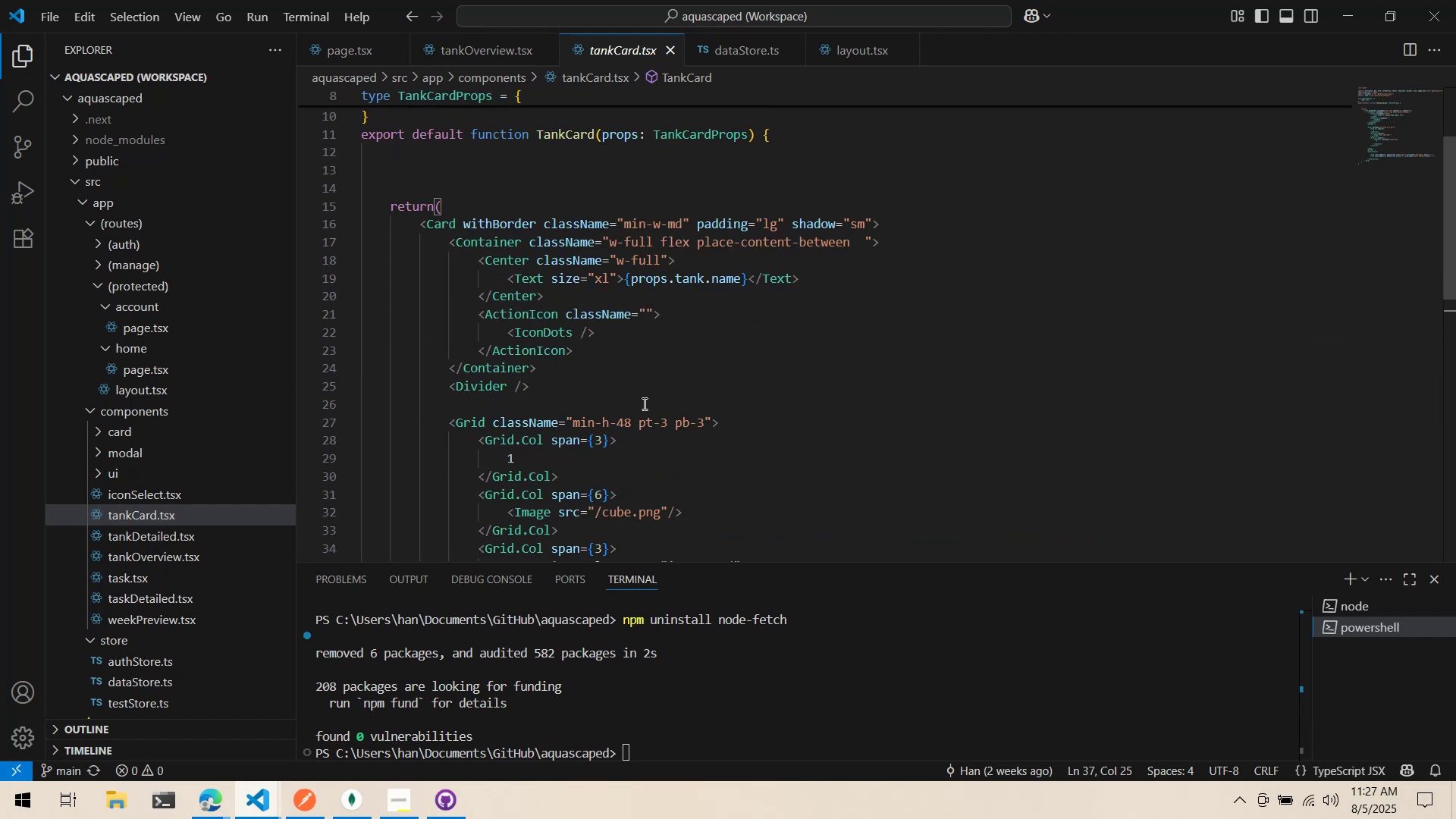 
scroll: coordinate [642, 497], scroll_direction: none, amount: 0.0
 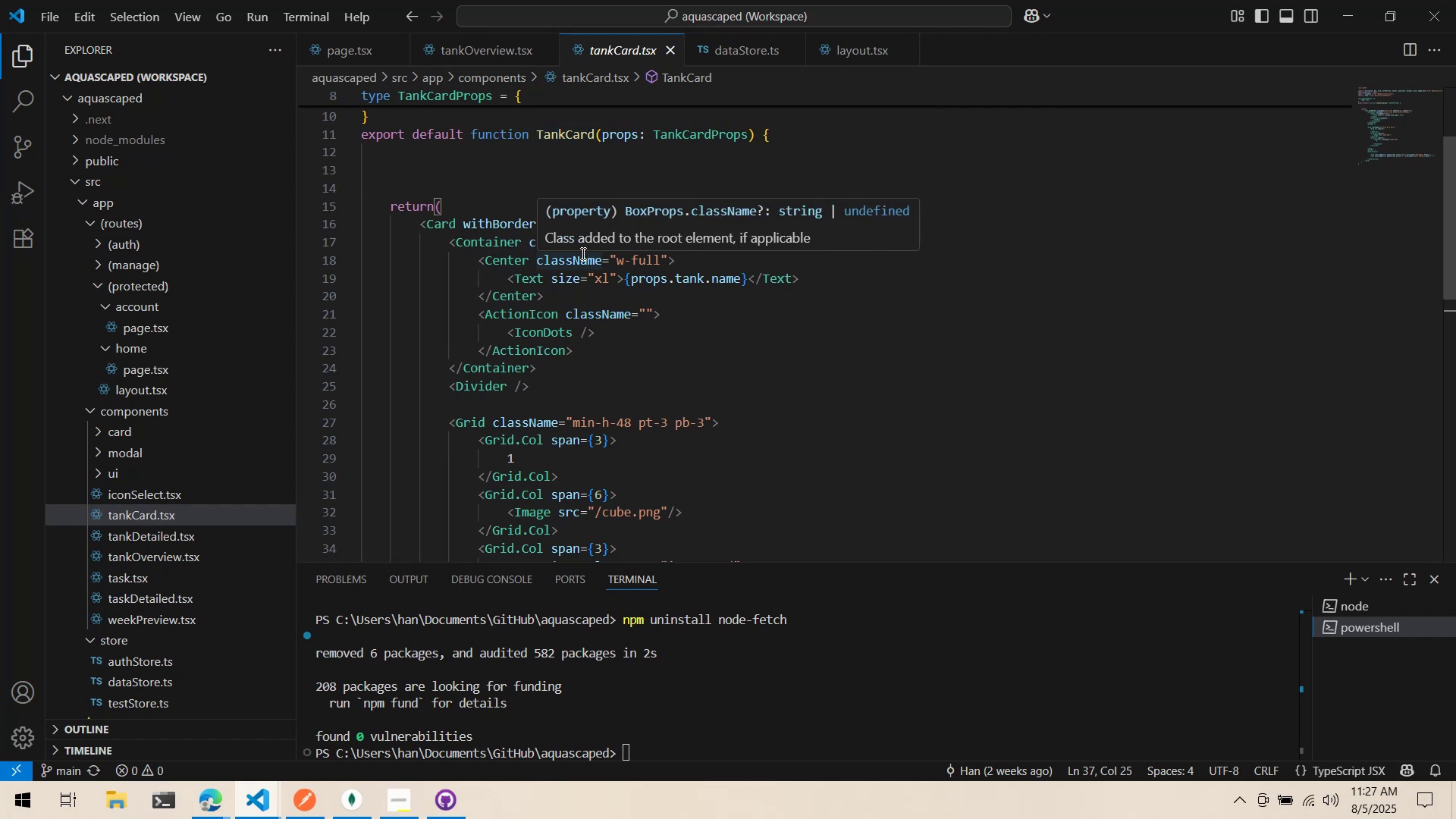 
wait(30.21)
 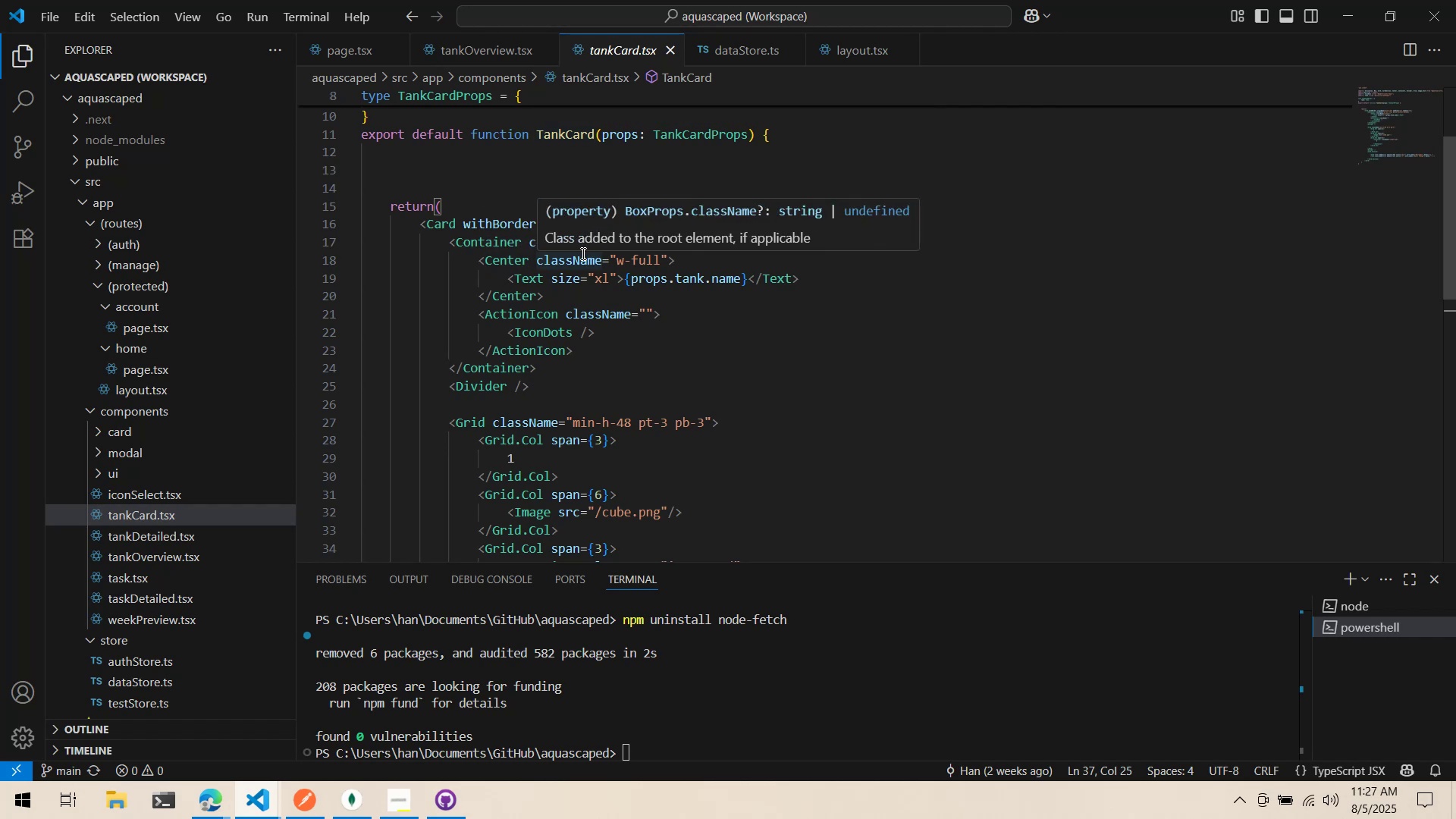 
mouse_move([485, 307])
 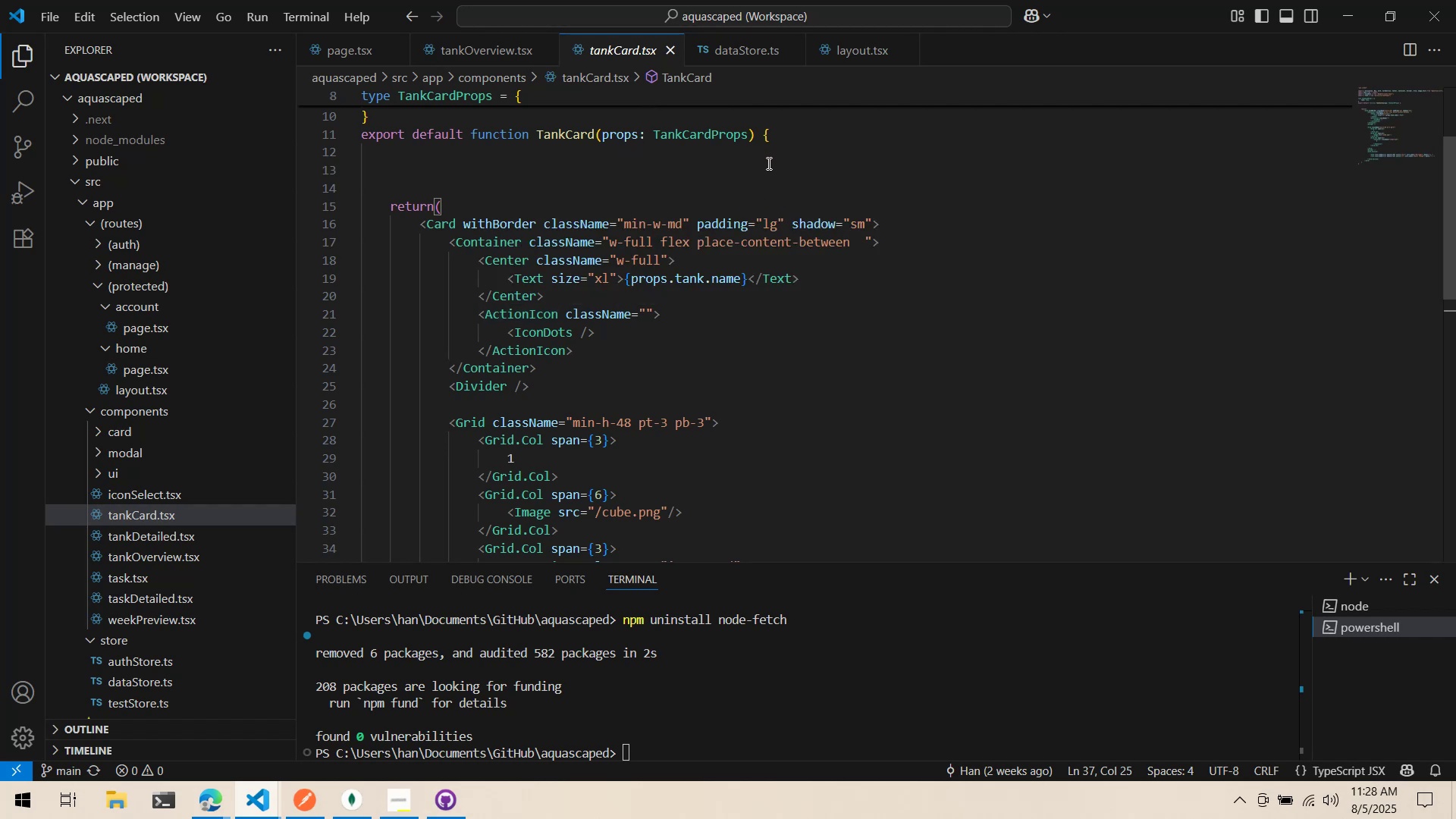 
wait(7.1)
 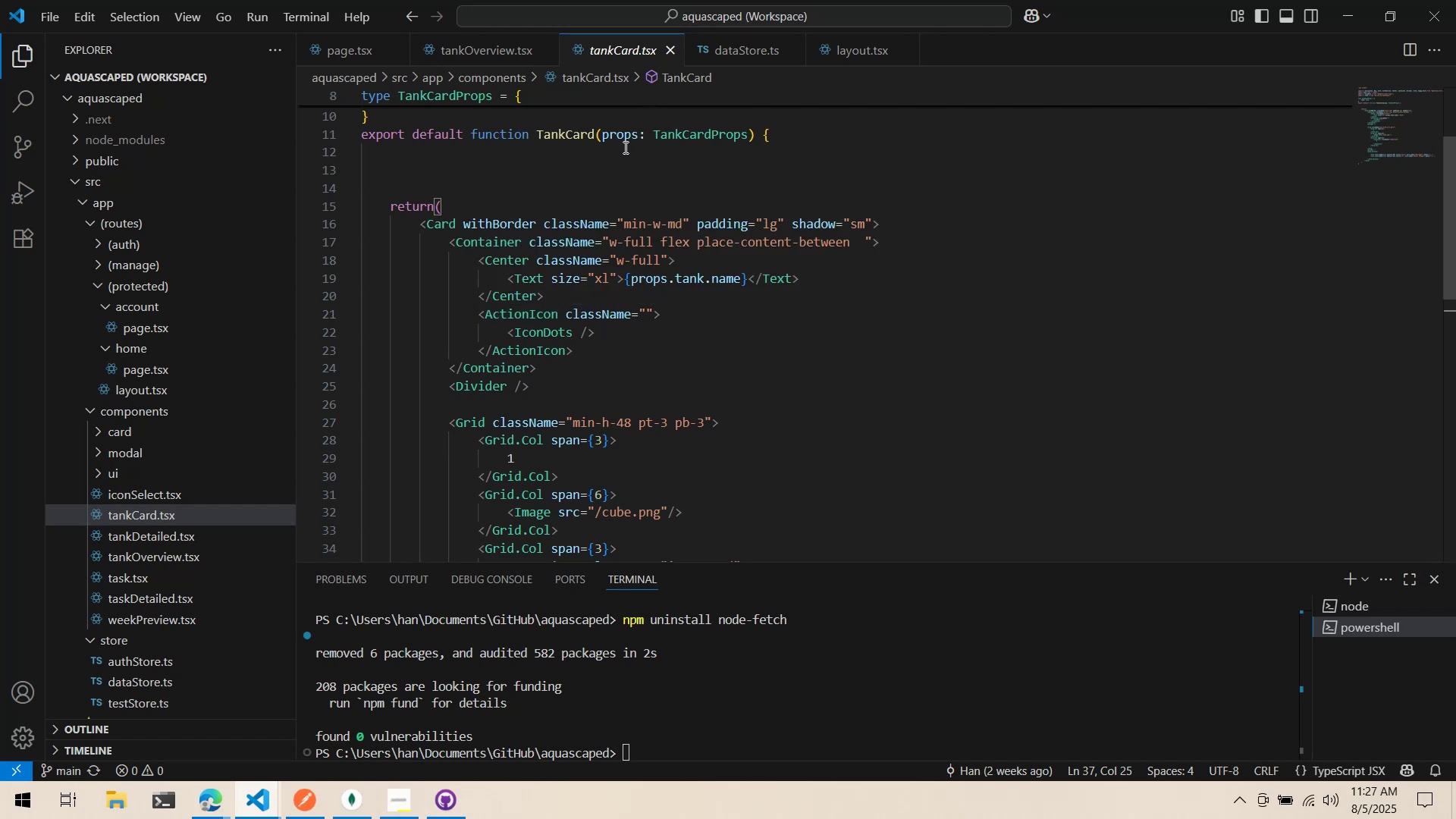 
scroll: coordinate [668, 243], scroll_direction: up, amount: 5.0
 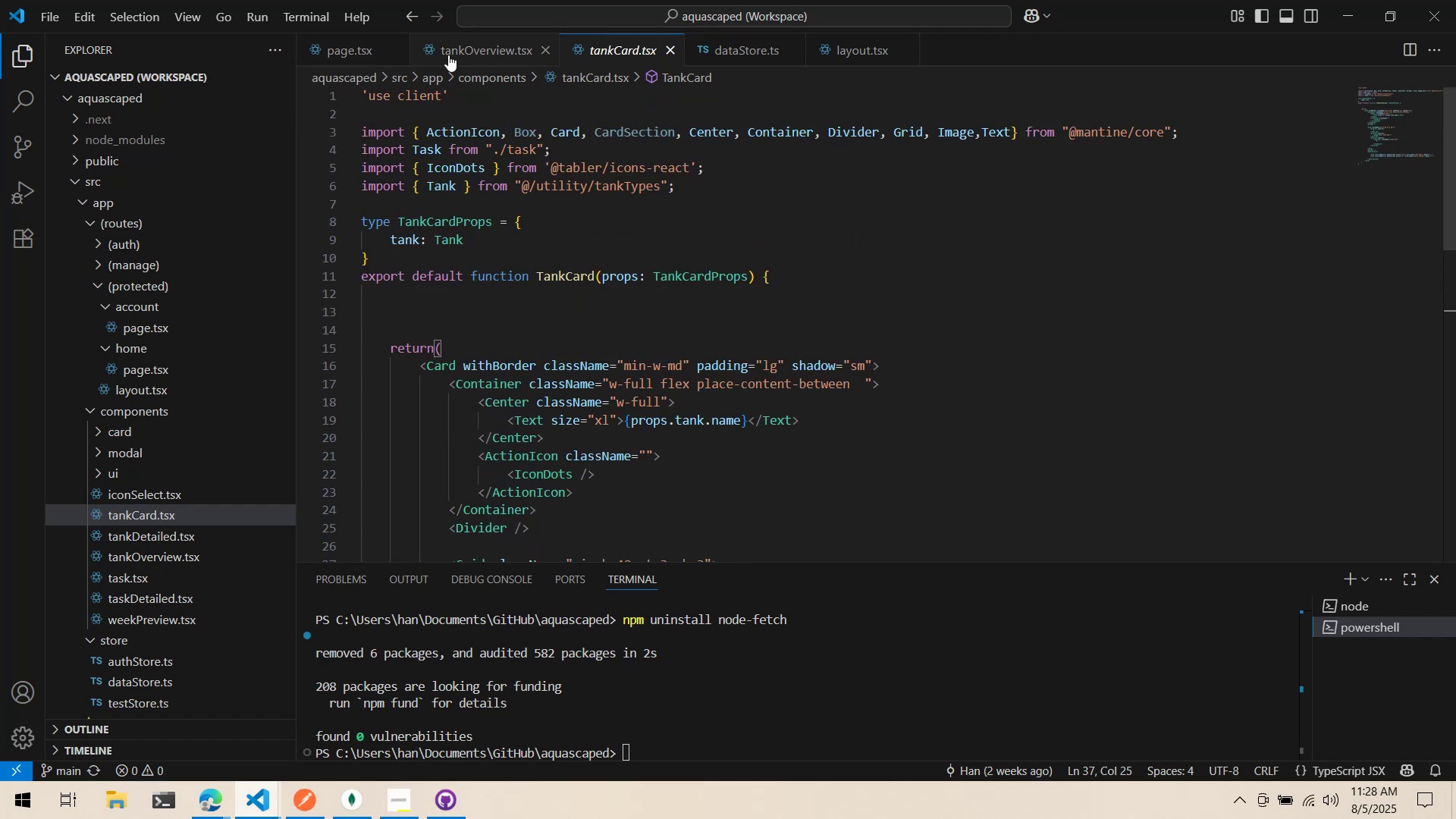 
left_click([460, 52])
 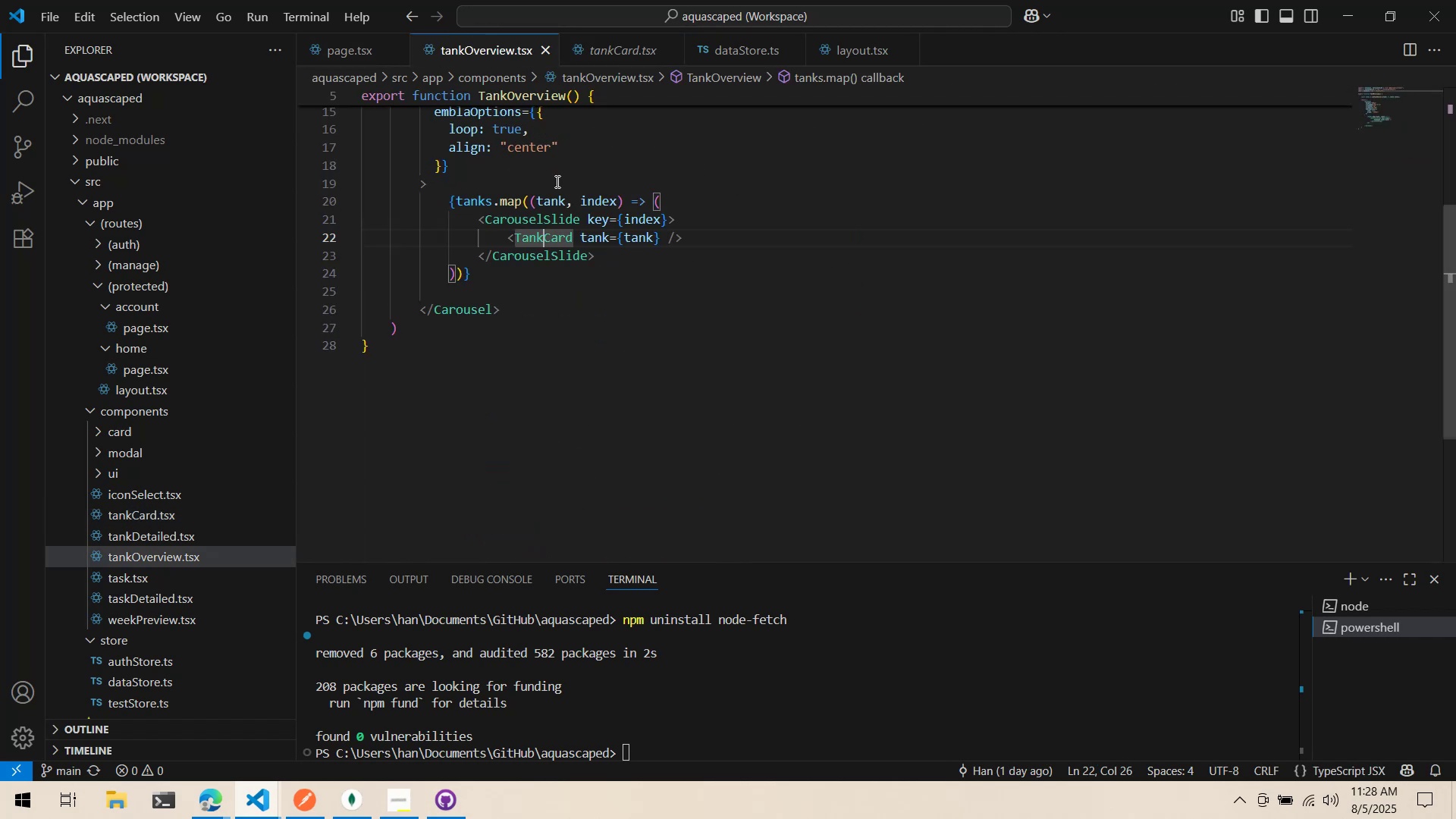 
scroll: coordinate [557, 268], scroll_direction: up, amount: 6.0
 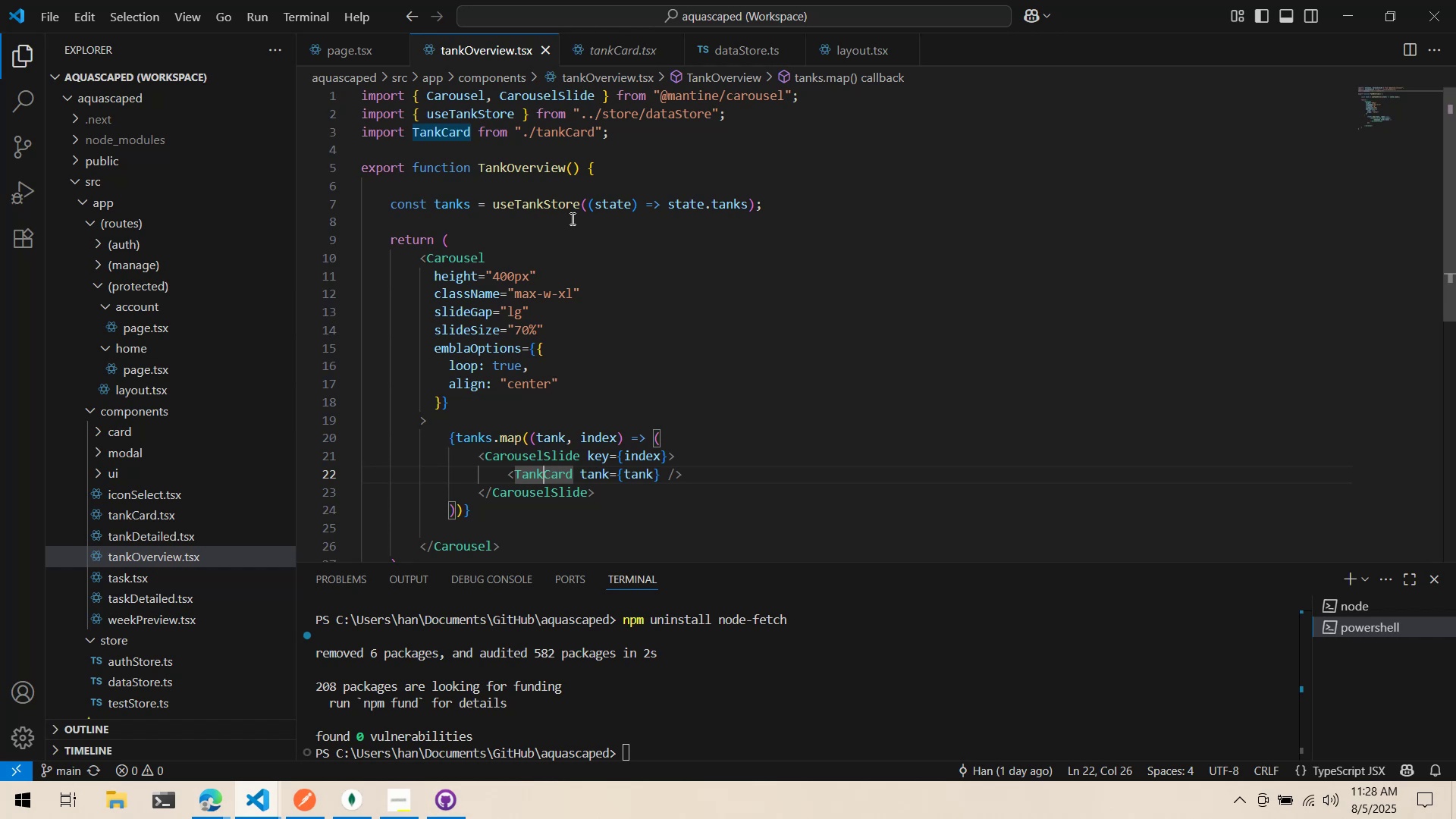 
wait(16.06)
 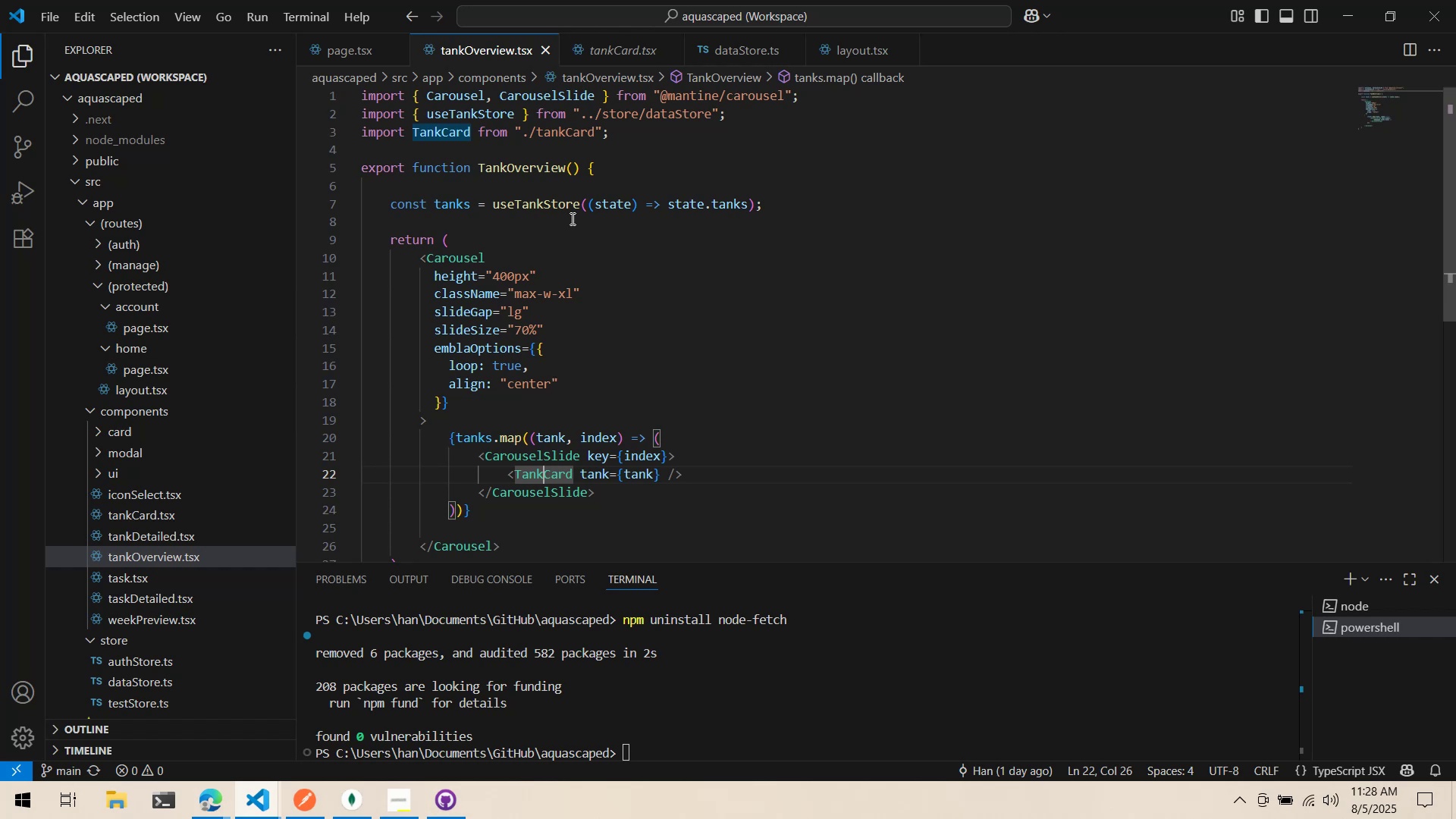 
left_click([341, 33])
 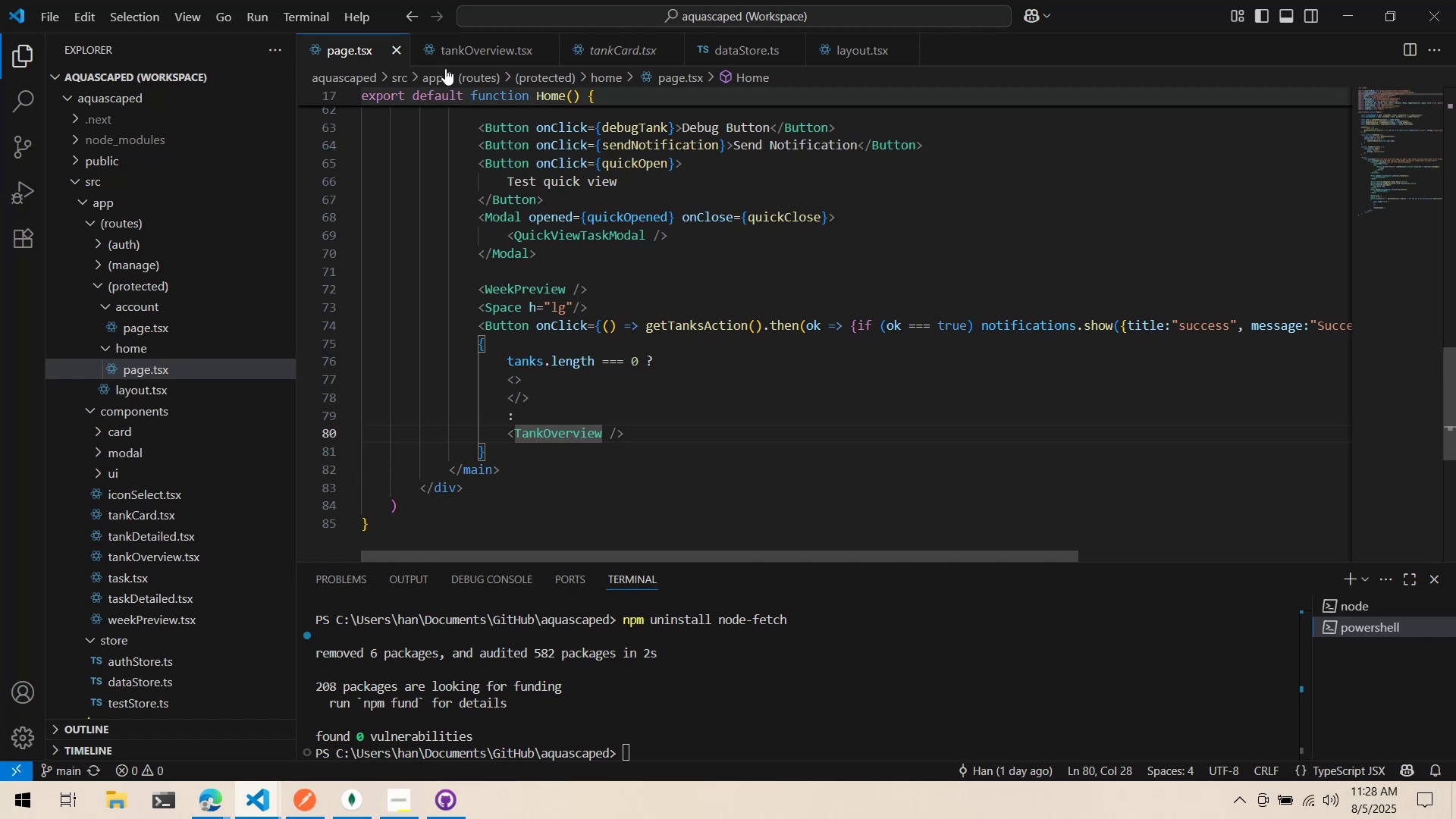 
left_click([458, 41])
 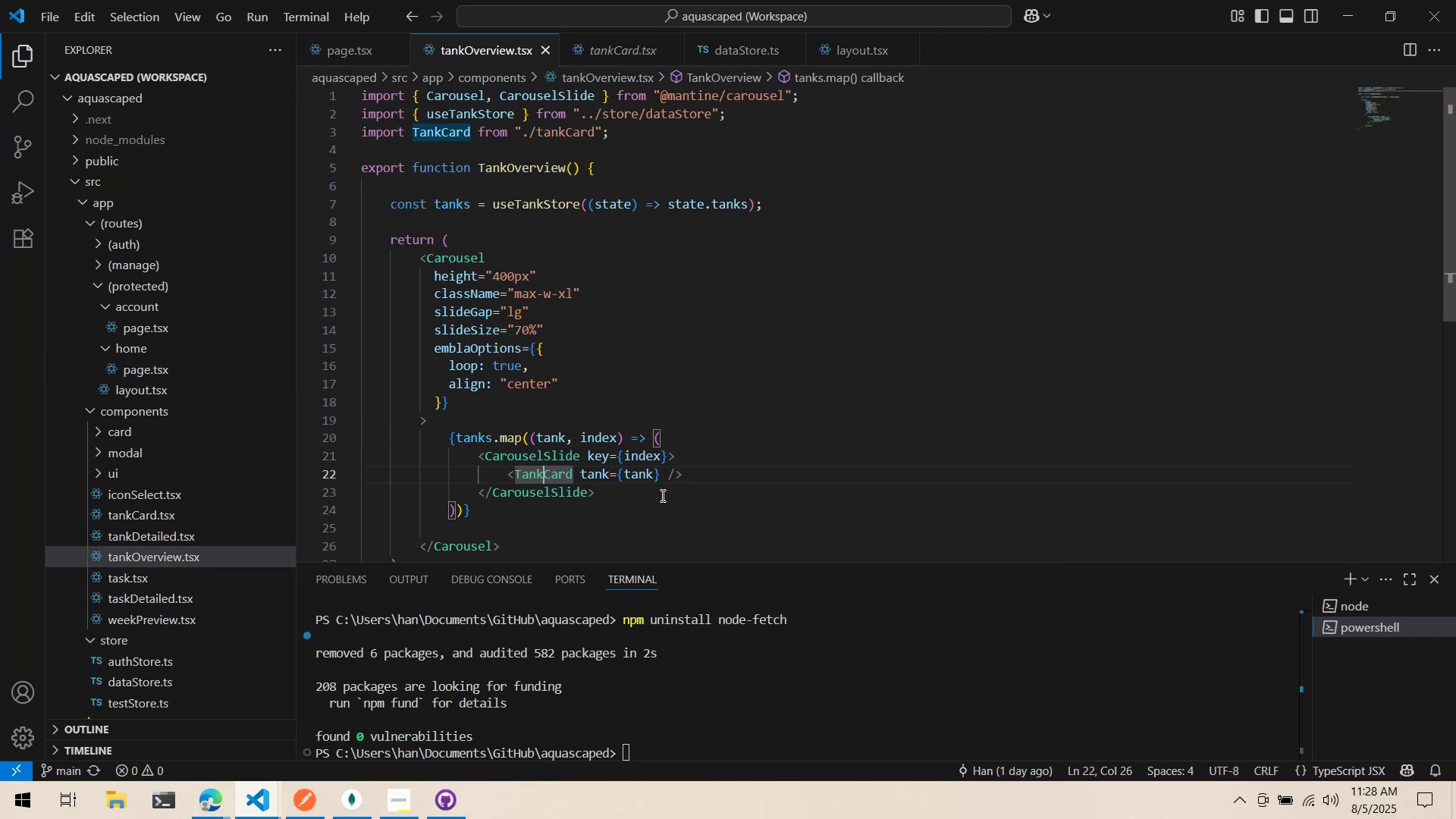 
left_click([666, 472])
 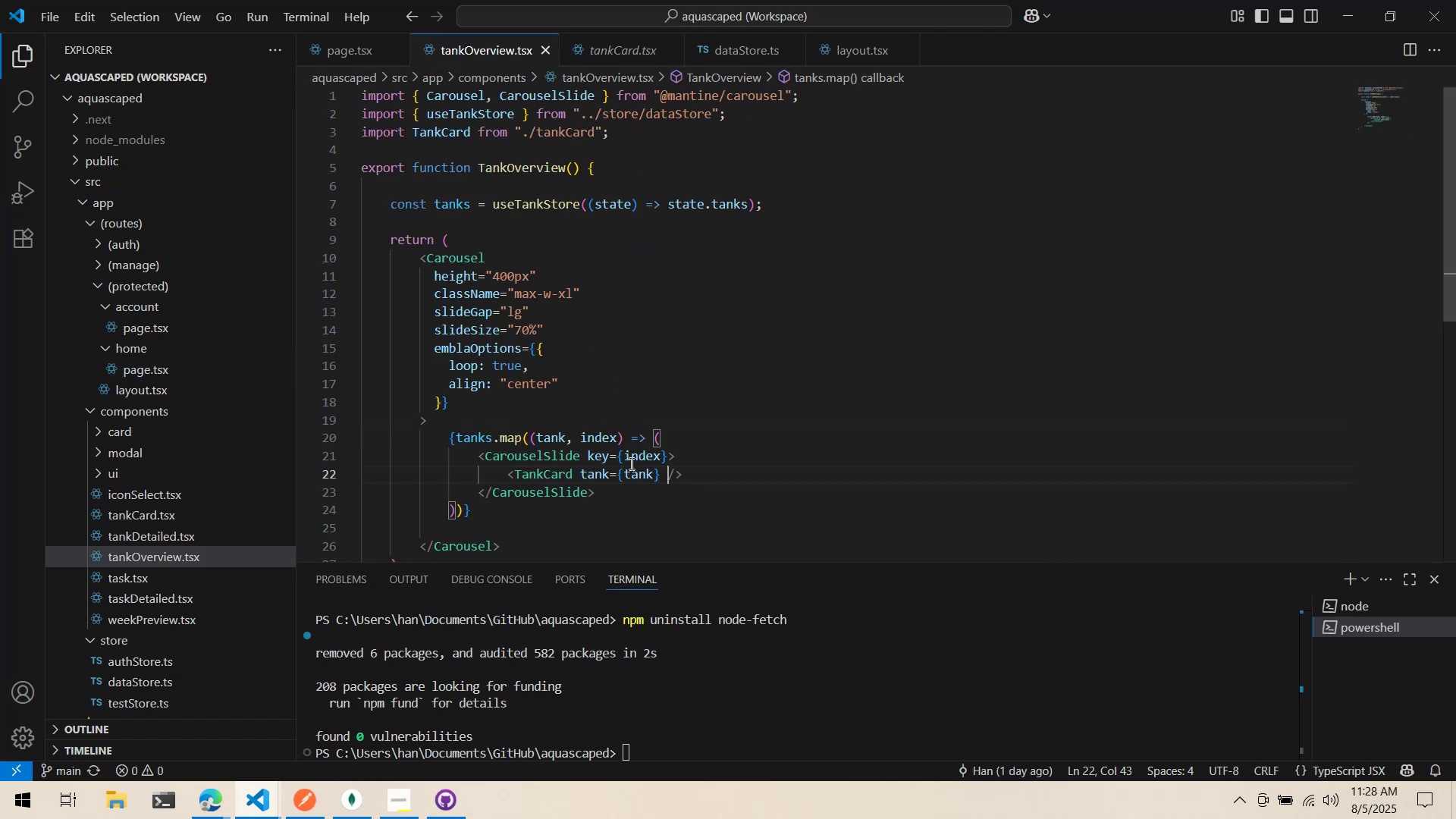 
wait(5.47)
 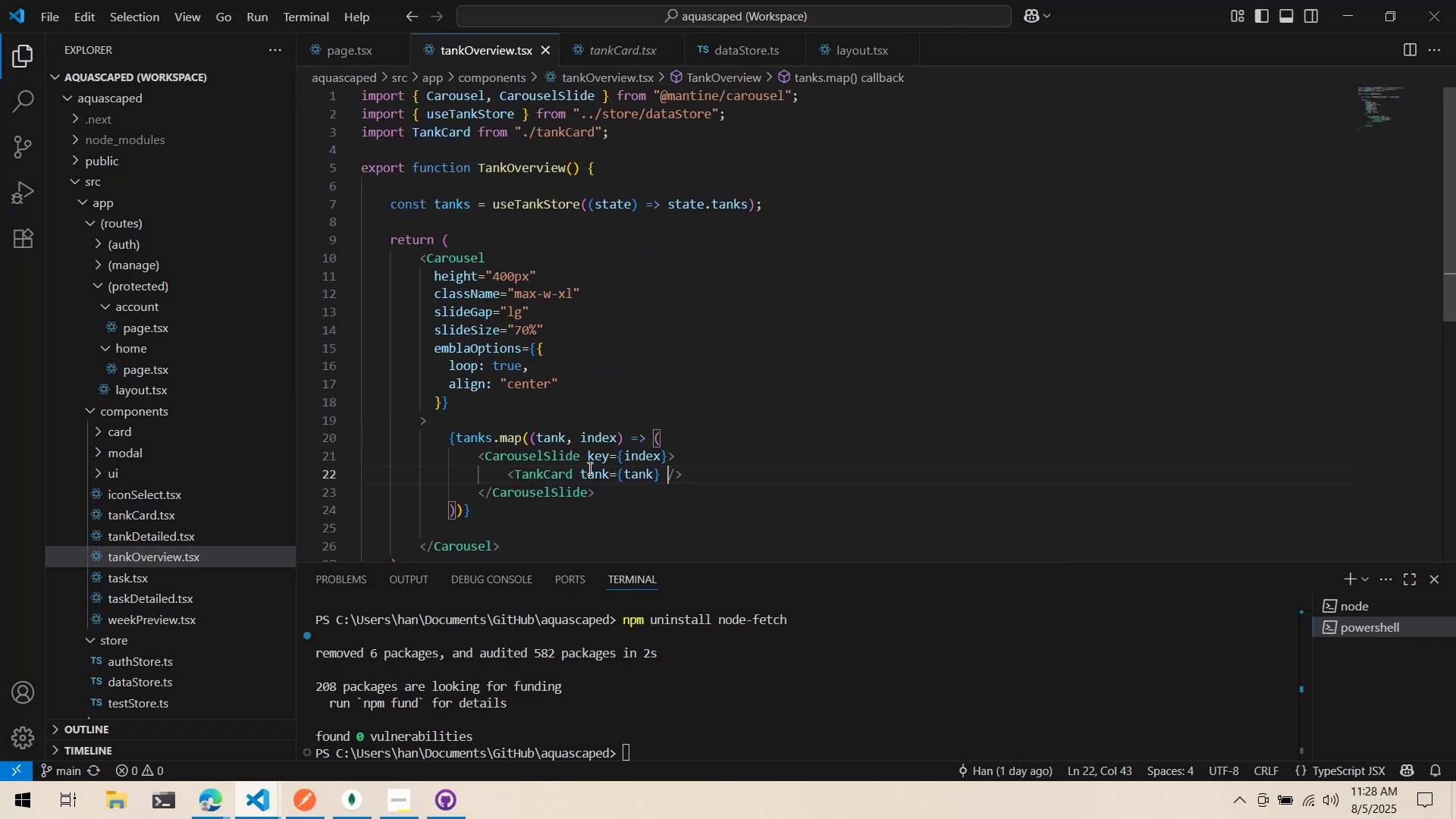 
hold_key(key=ControlLeft, duration=0.5)
left_click([536, 473])
 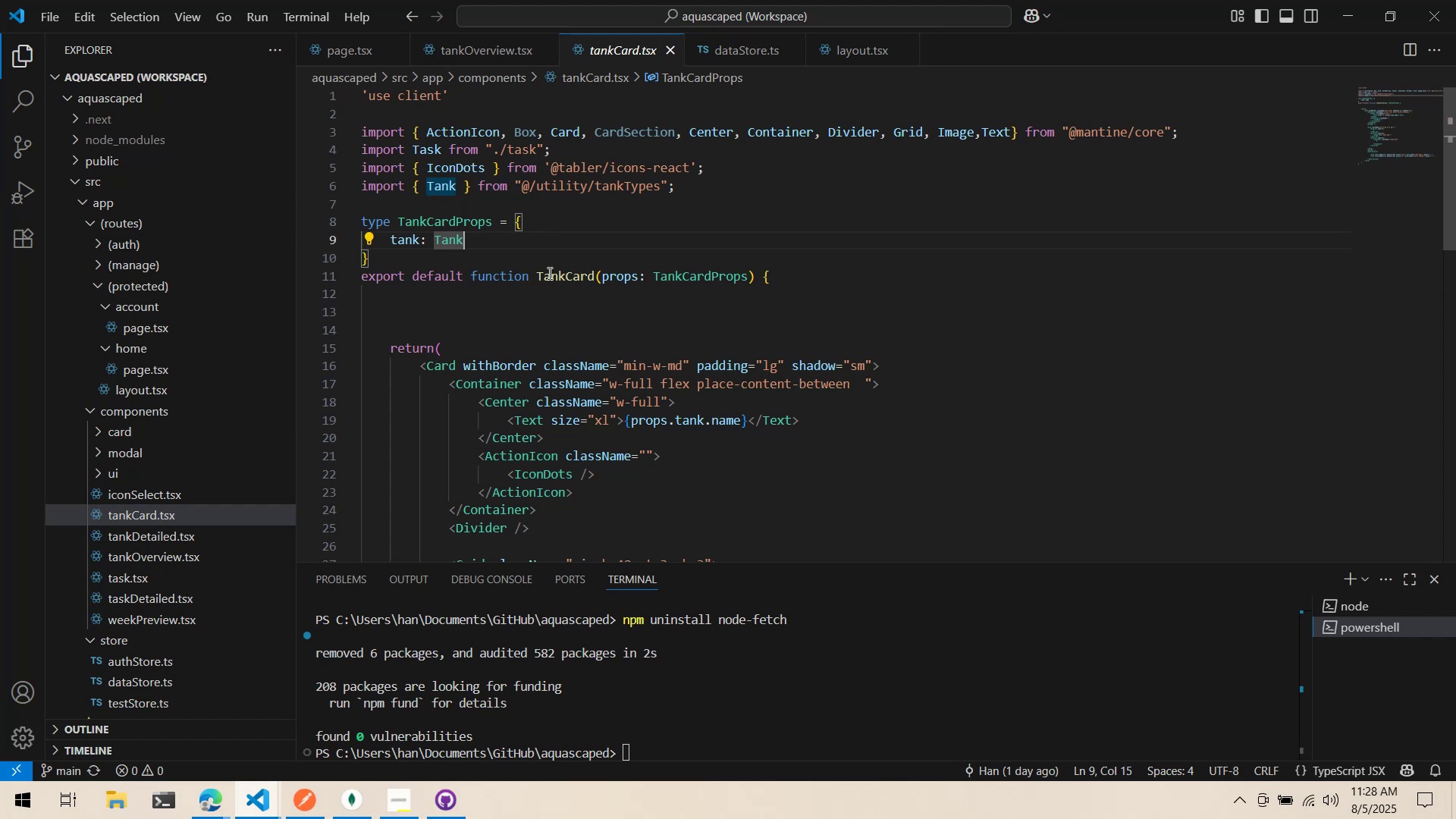 
left_click([571, 230])
 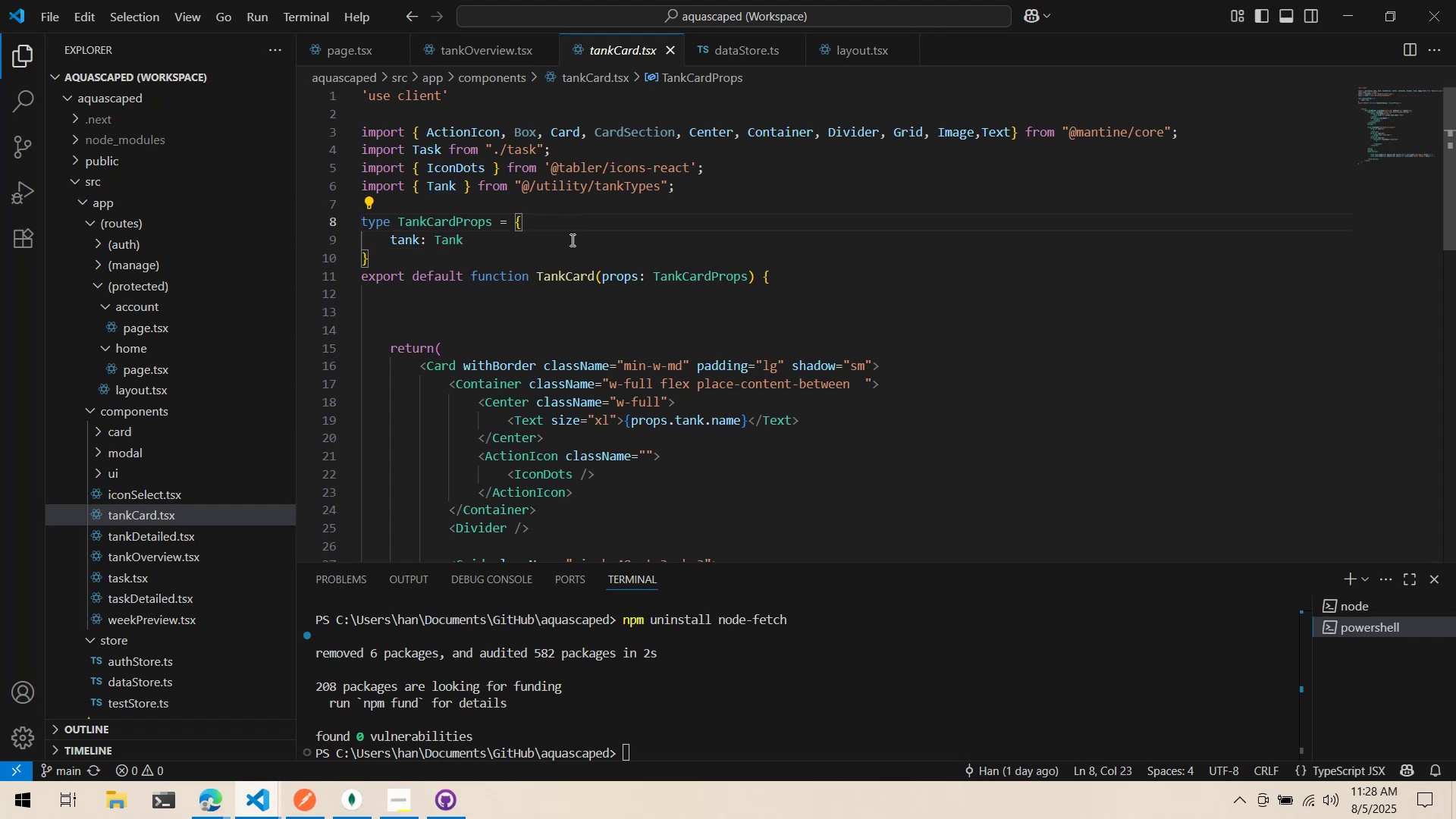 
wait(5.15)
 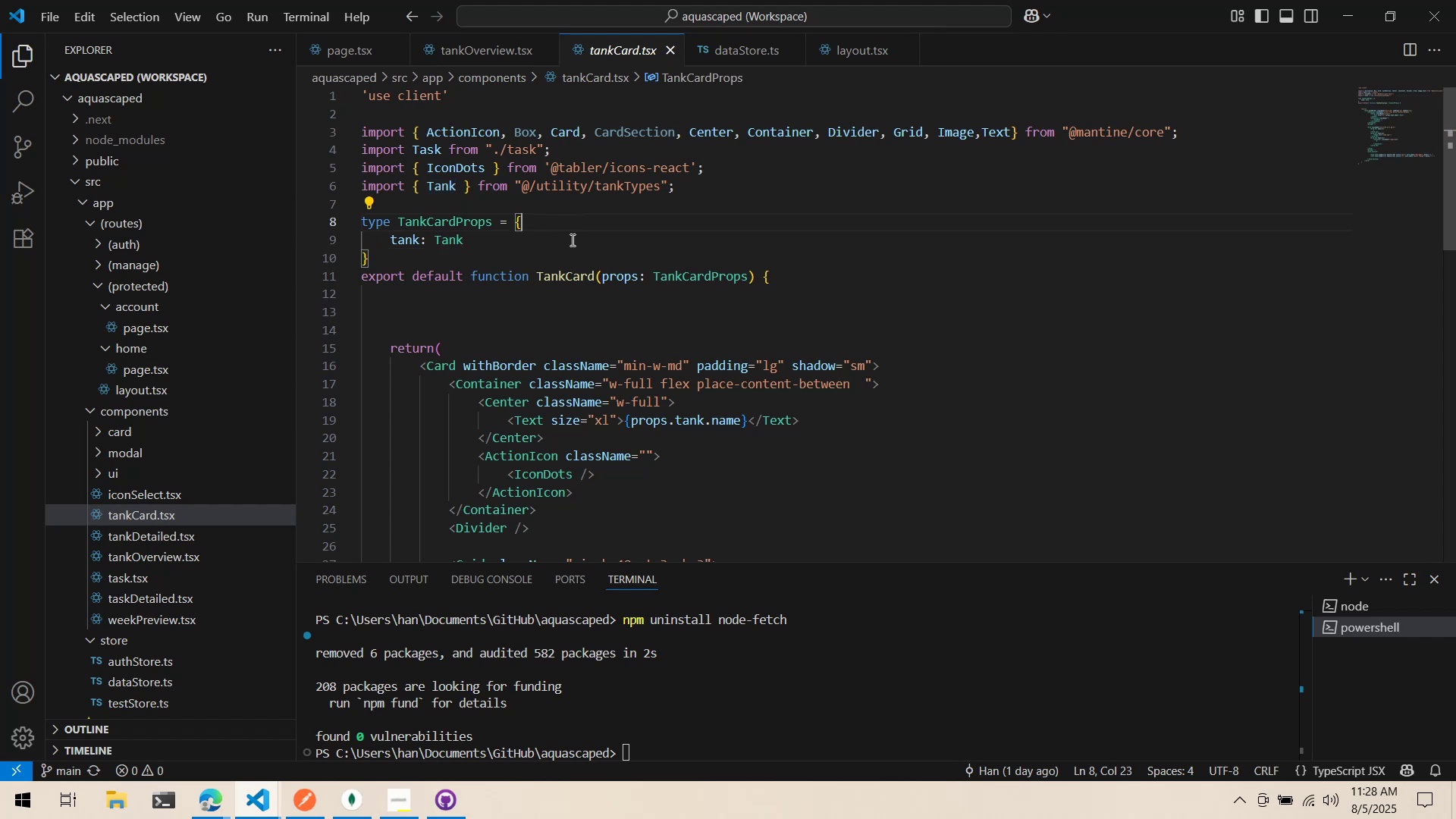 
key(Enter)
 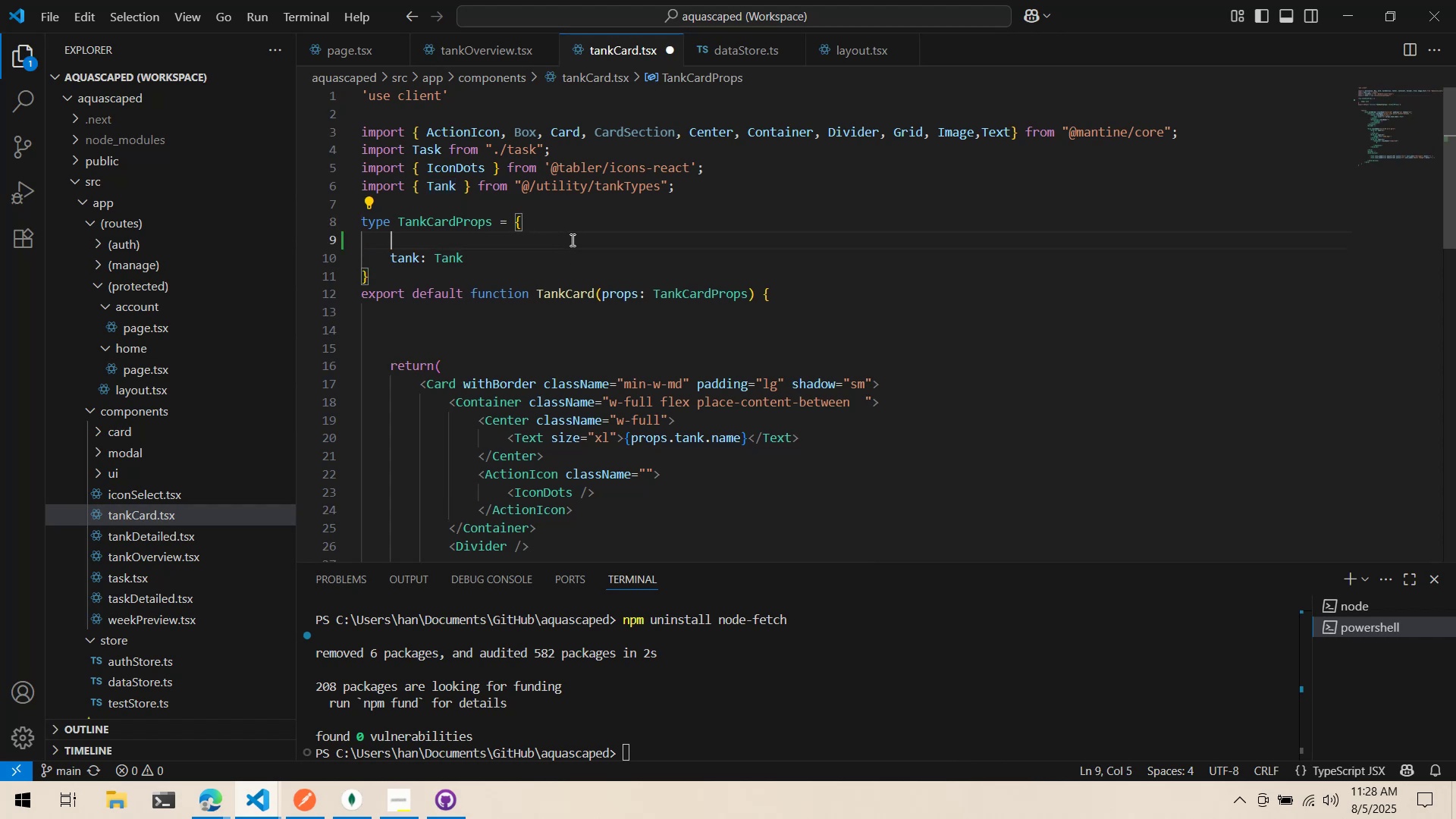 
type(userId: string,)
 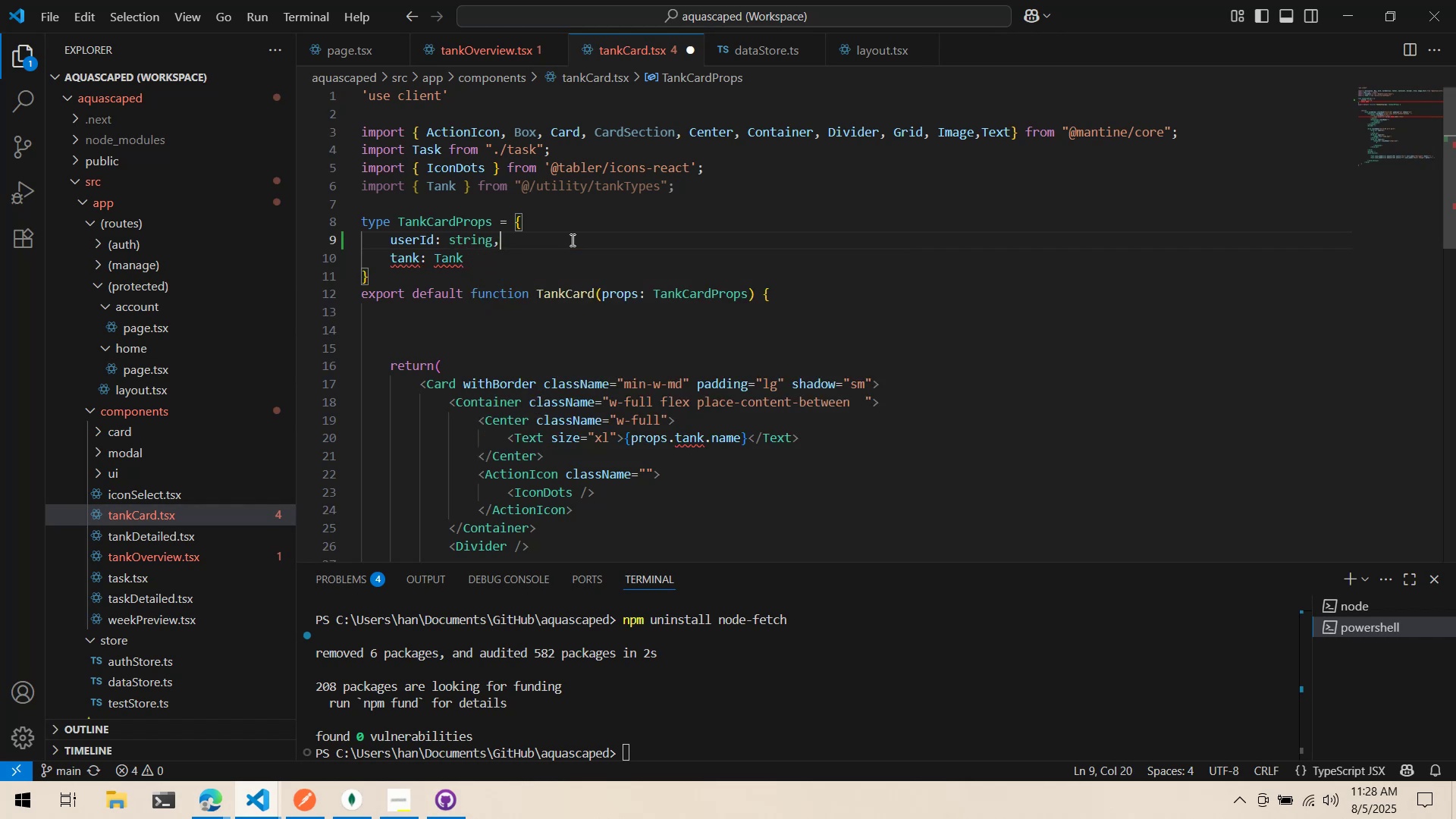 
key(Control+ControlLeft)
 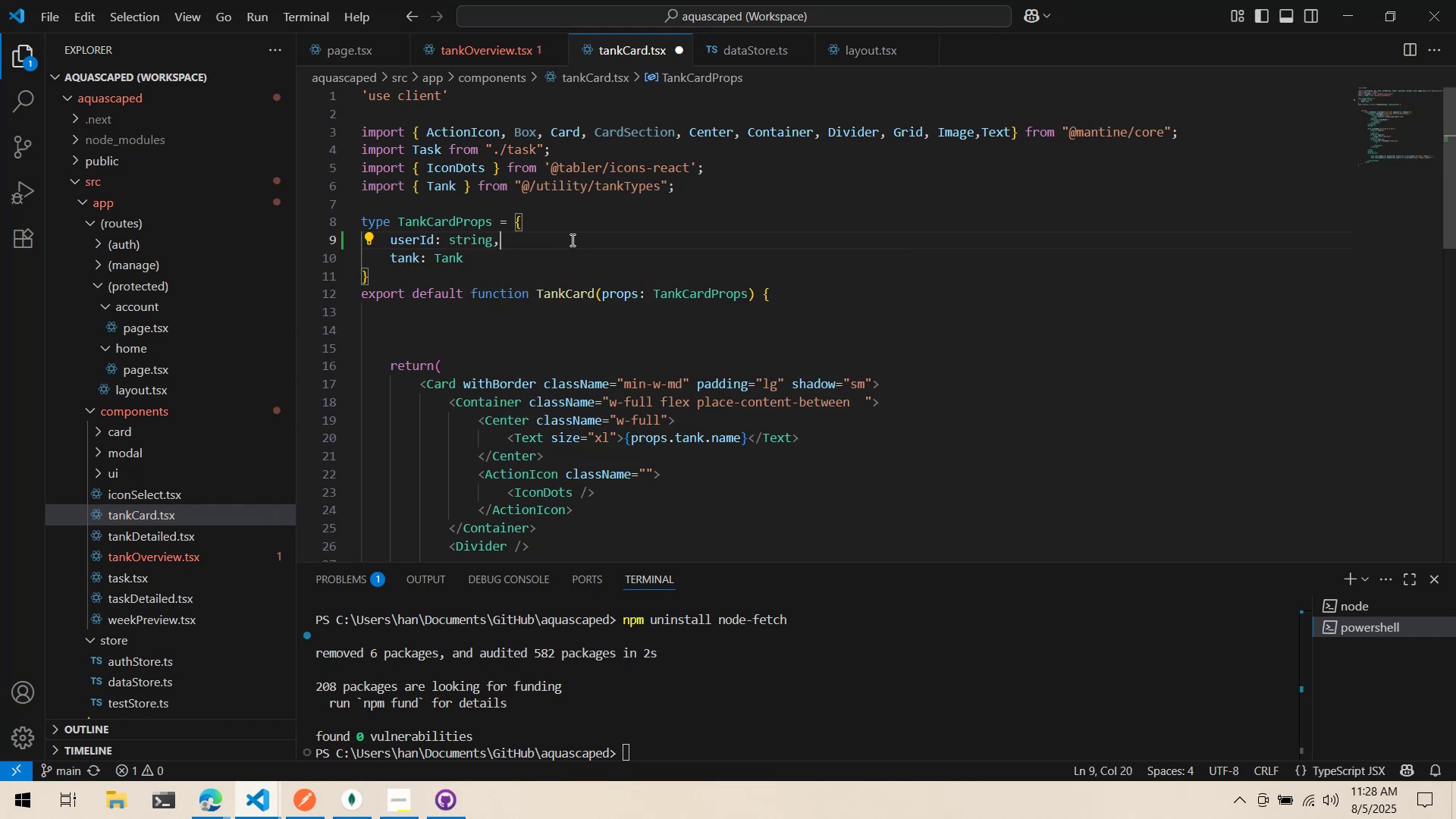 
key(Control+S)
 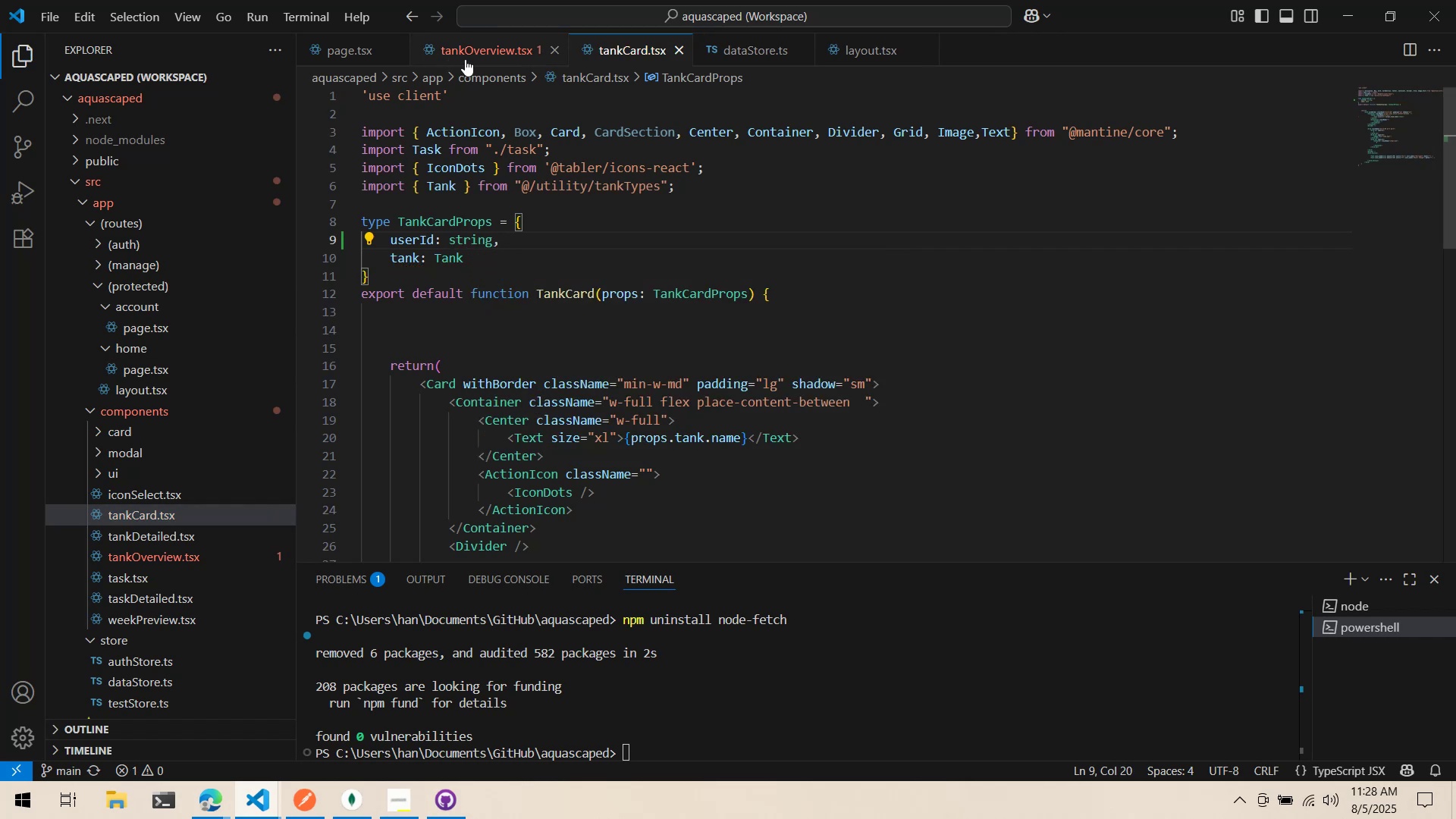 
left_click([464, 54])
 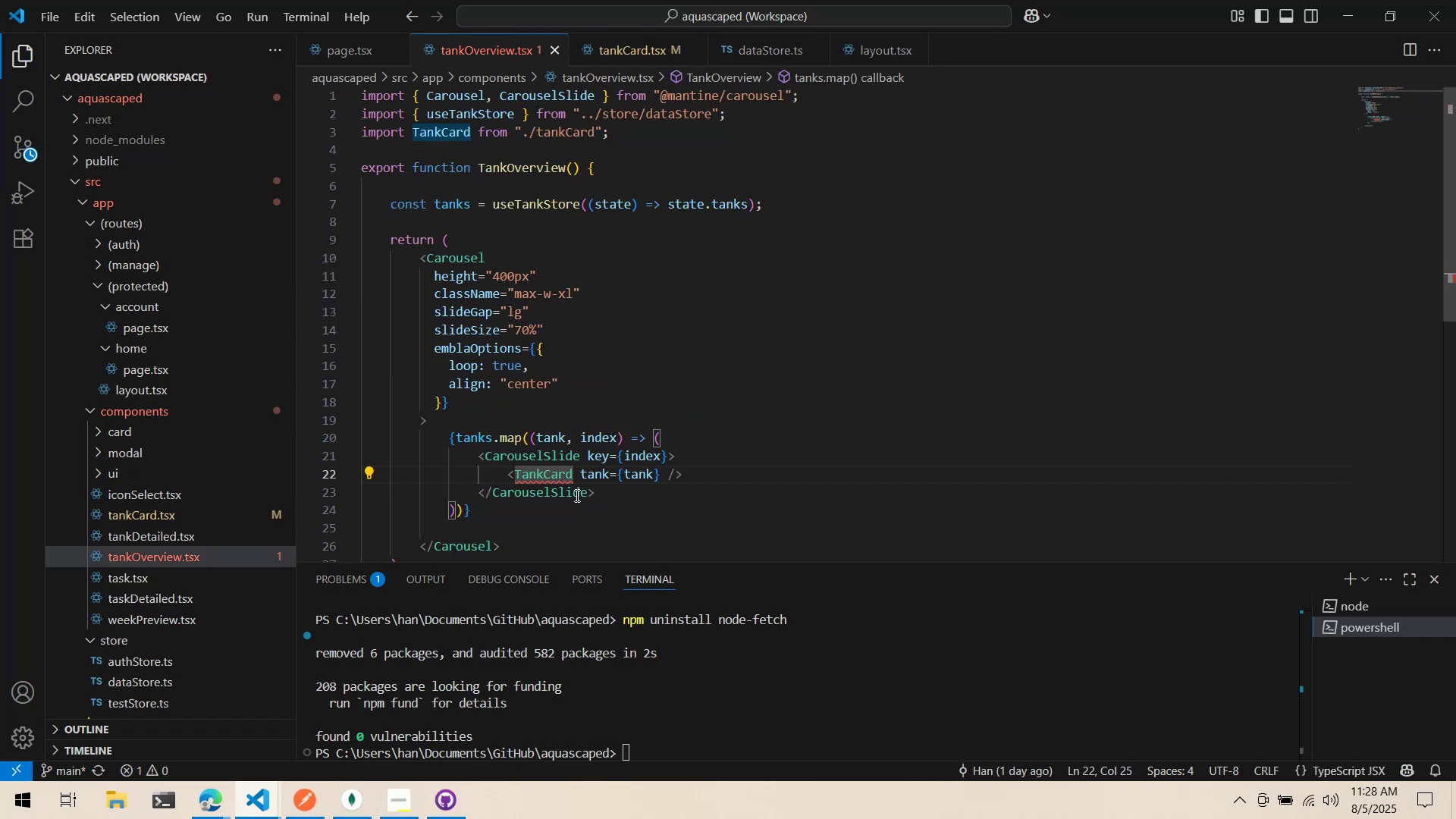 
left_click([584, 482])
 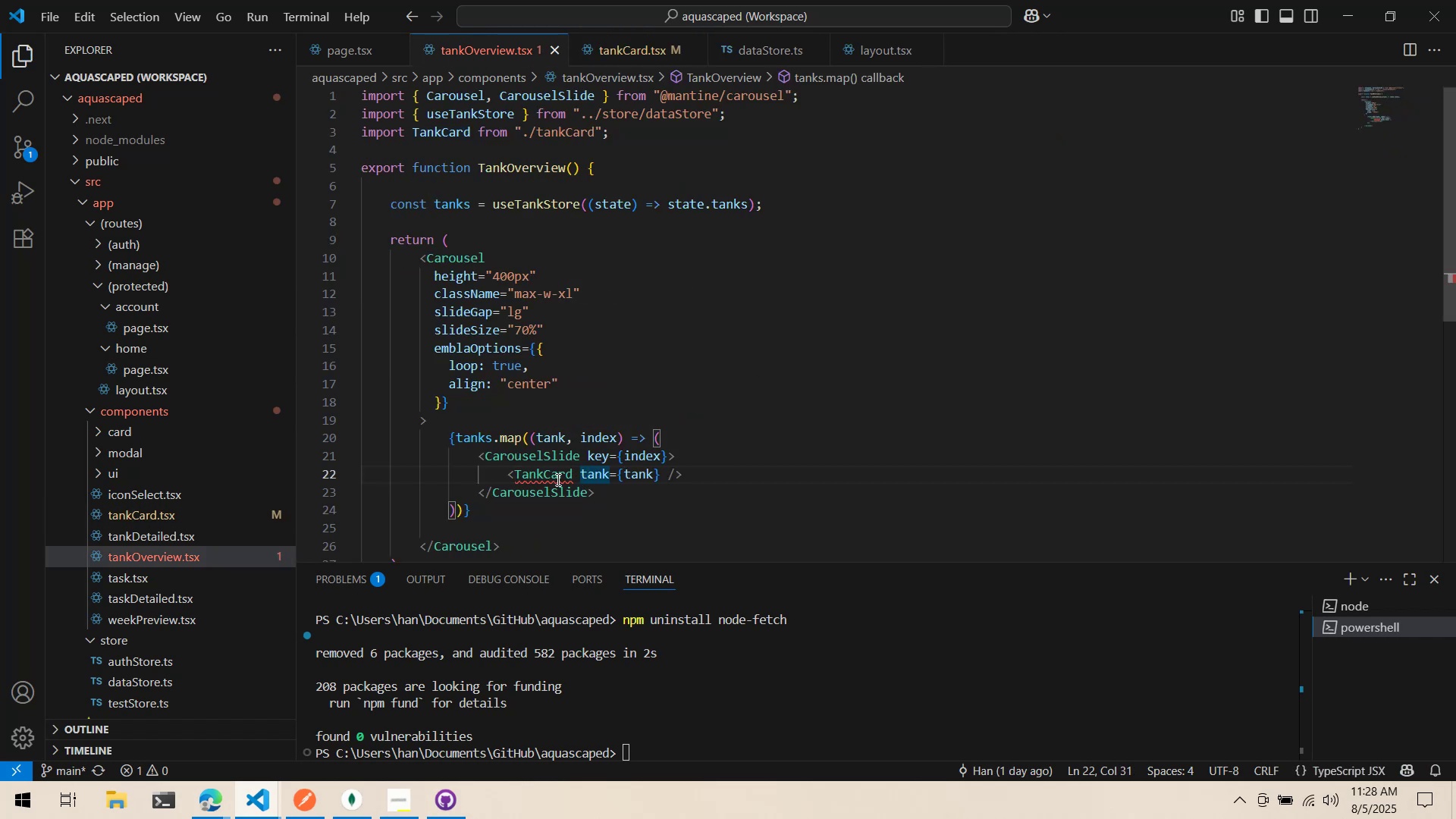 
key(Alt+AltLeft)
 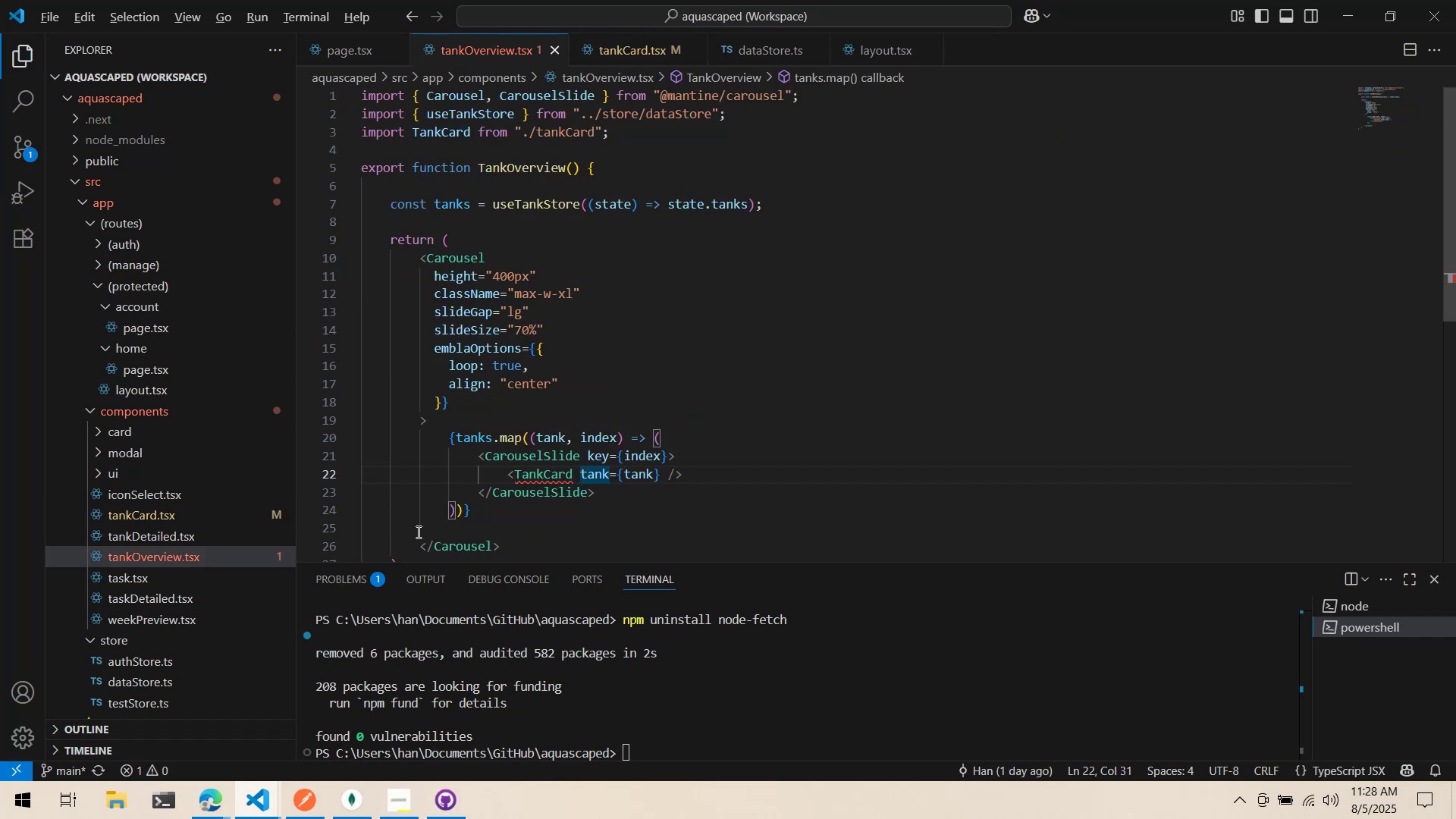 
key(Alt+Tab)
 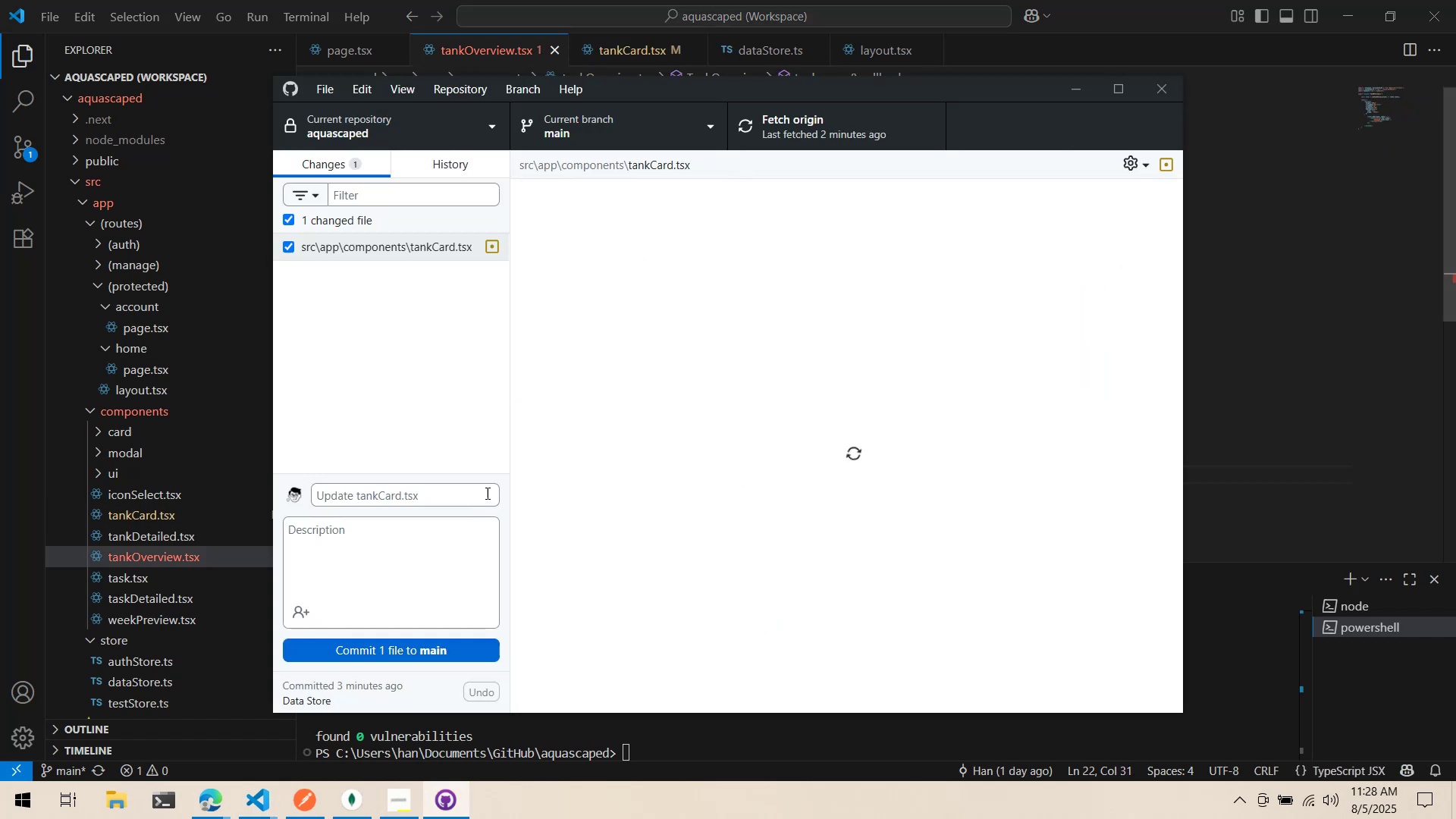 
key(Alt+AltLeft)
 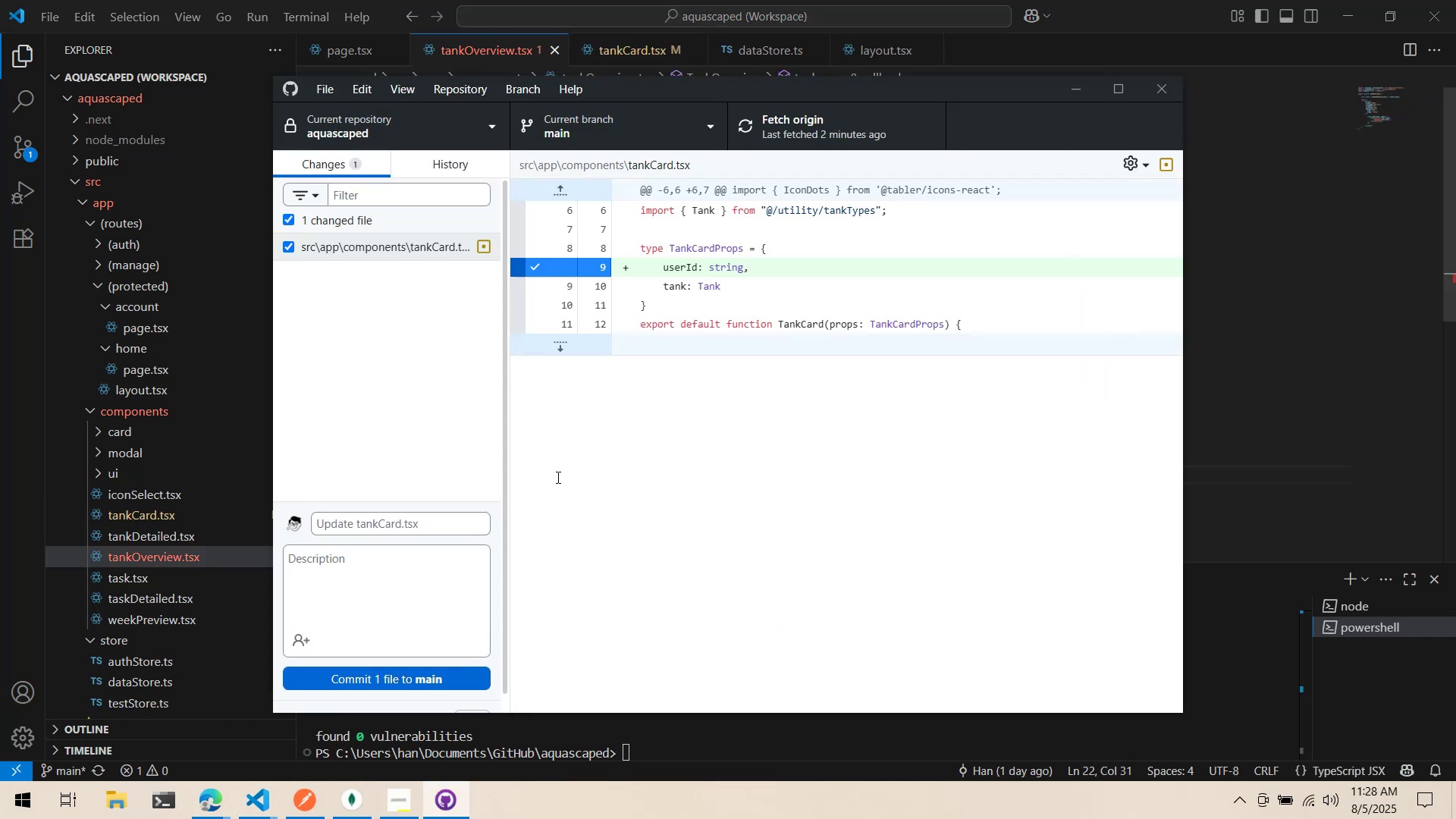 
key(Alt+Tab)
 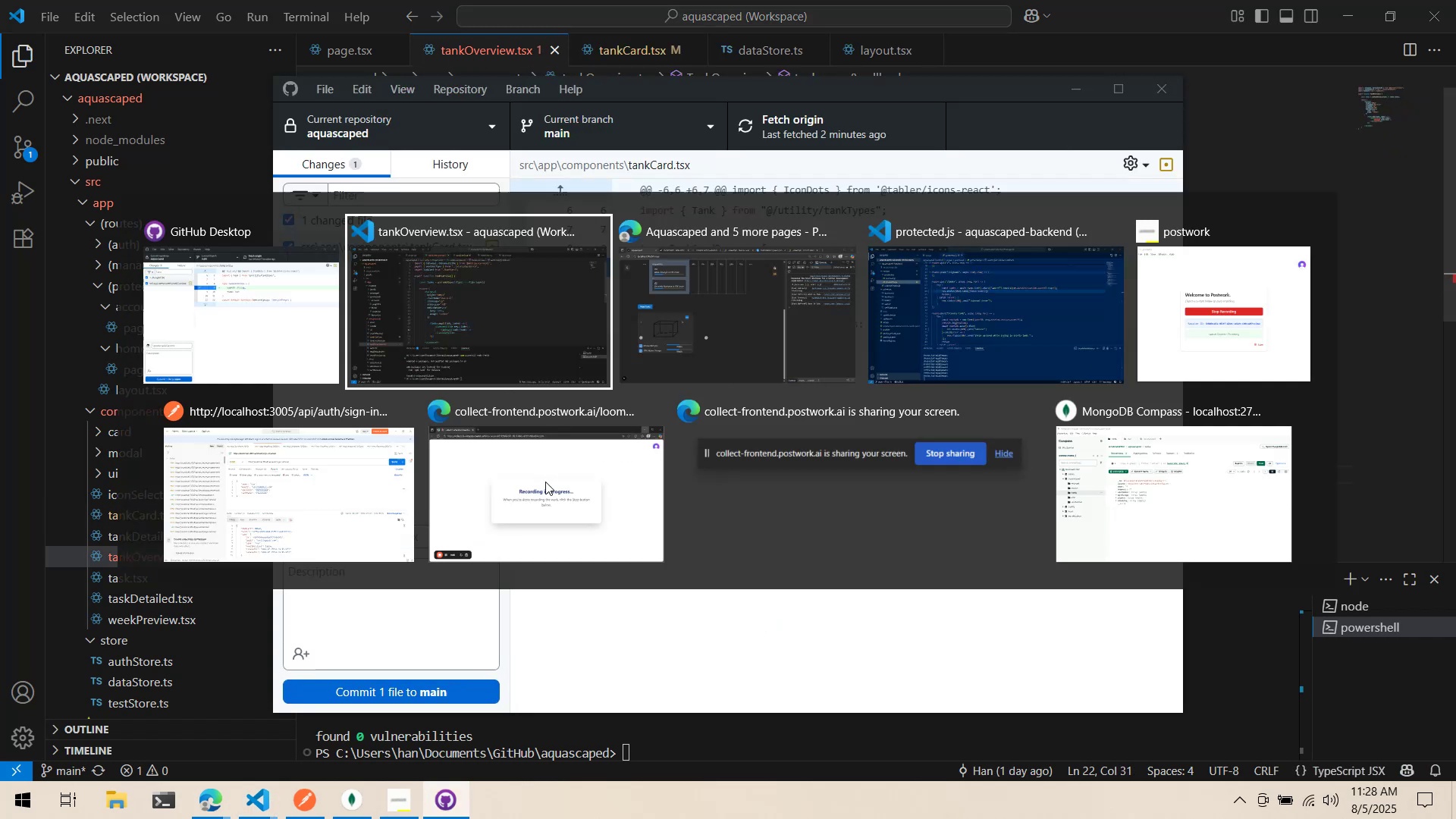 
key(Alt+Tab)
 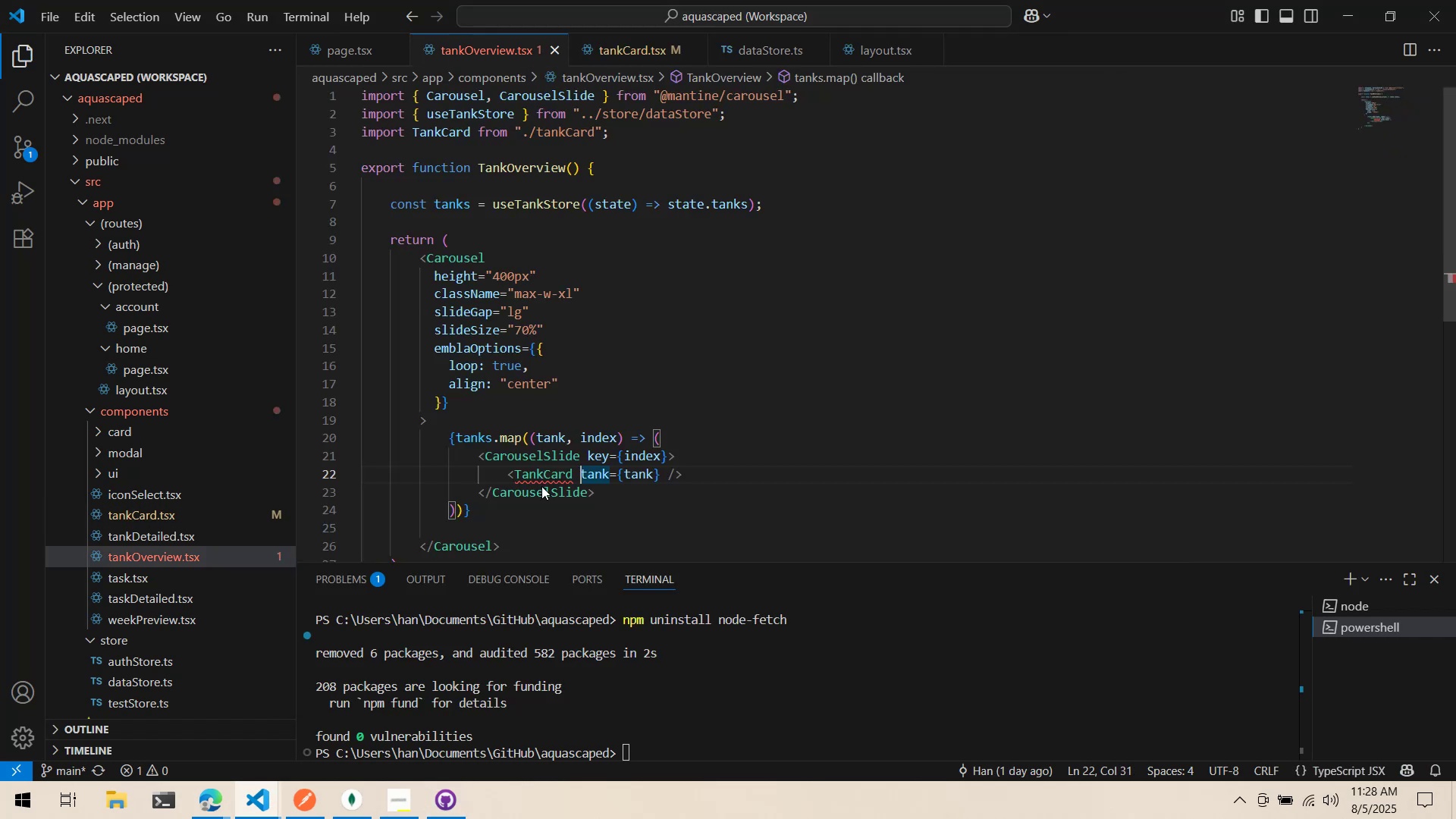 
key(Alt+Tab)
 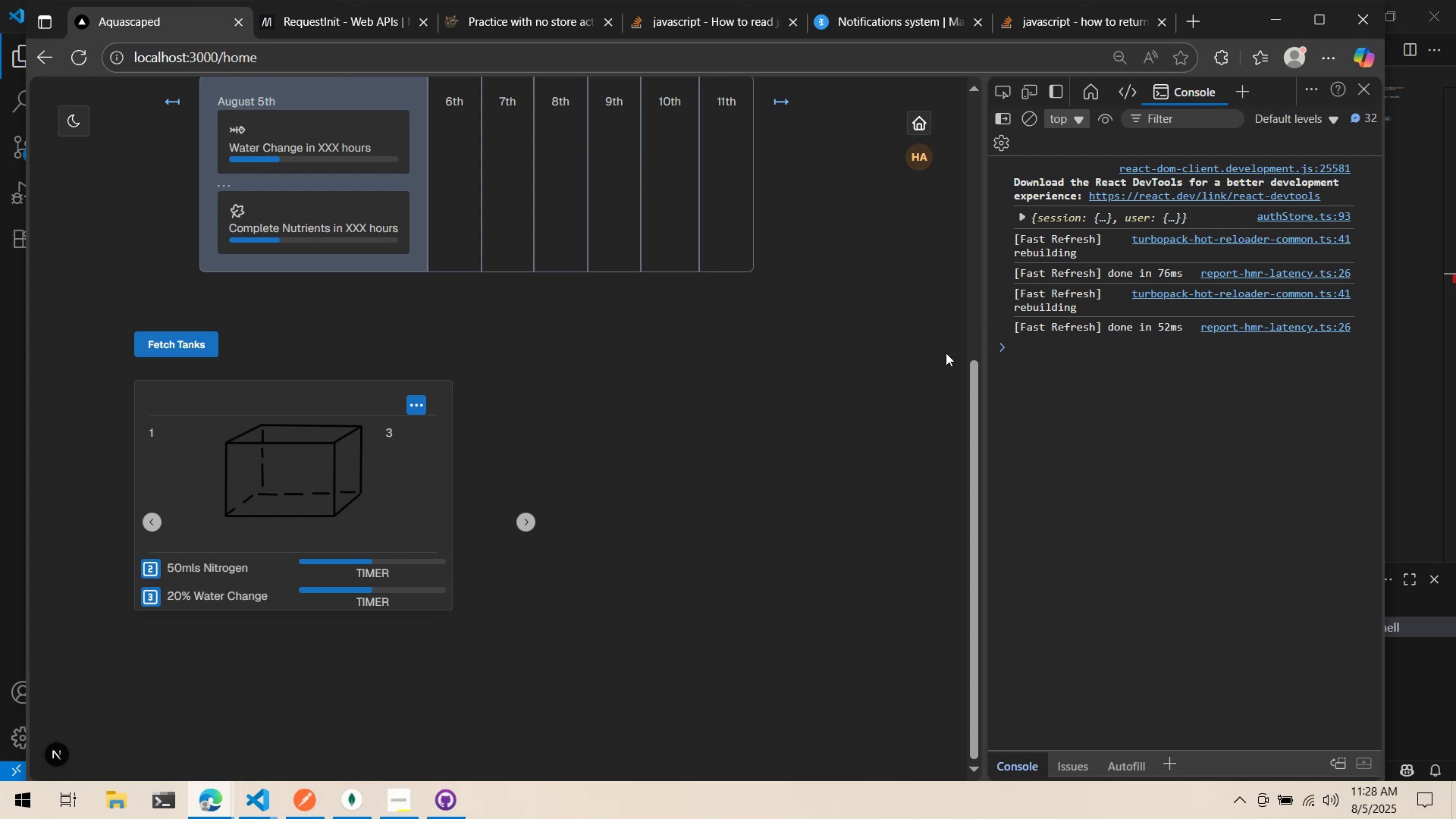 
left_click([1015, 223])
 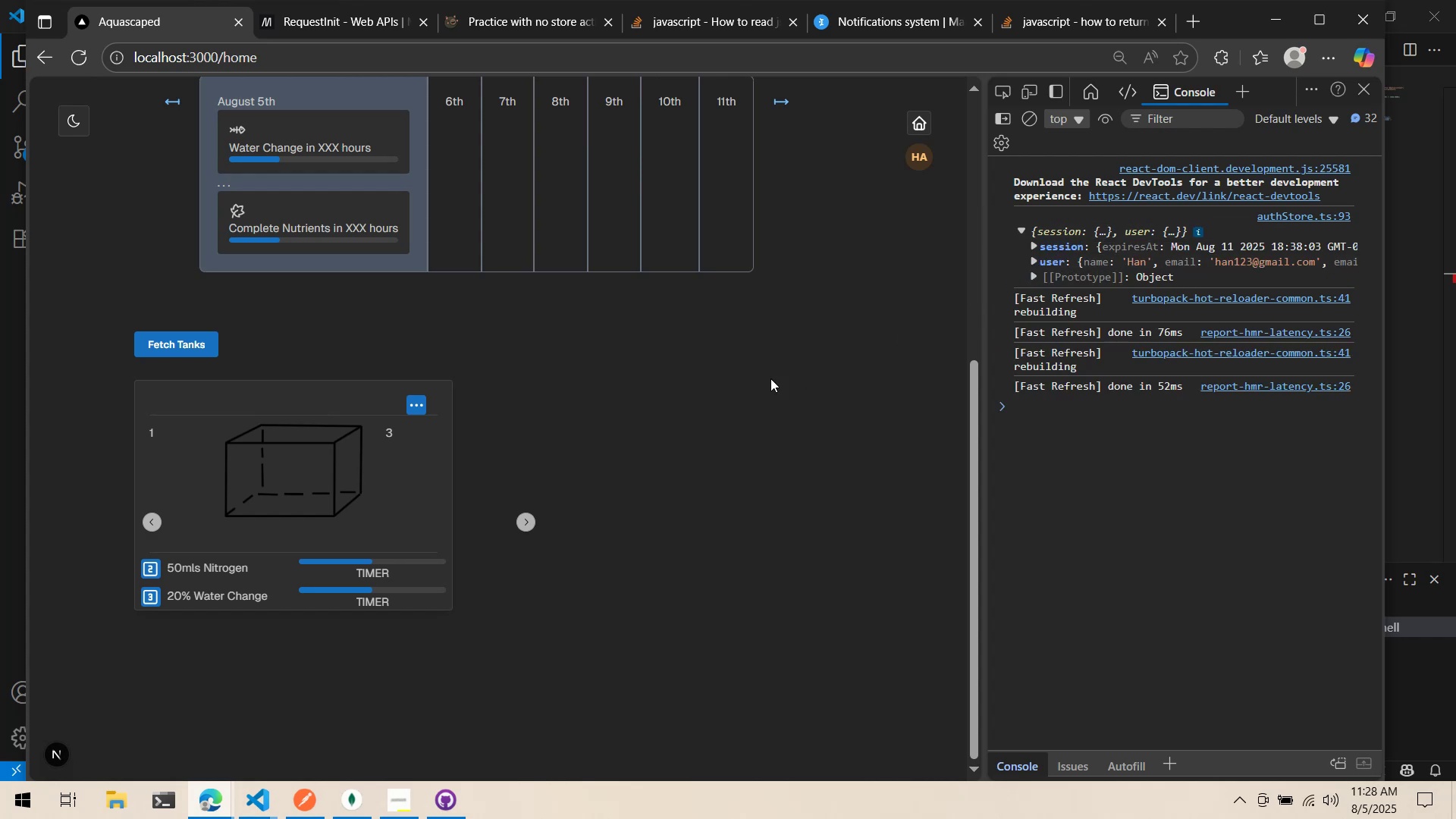 
left_click([215, 337])
 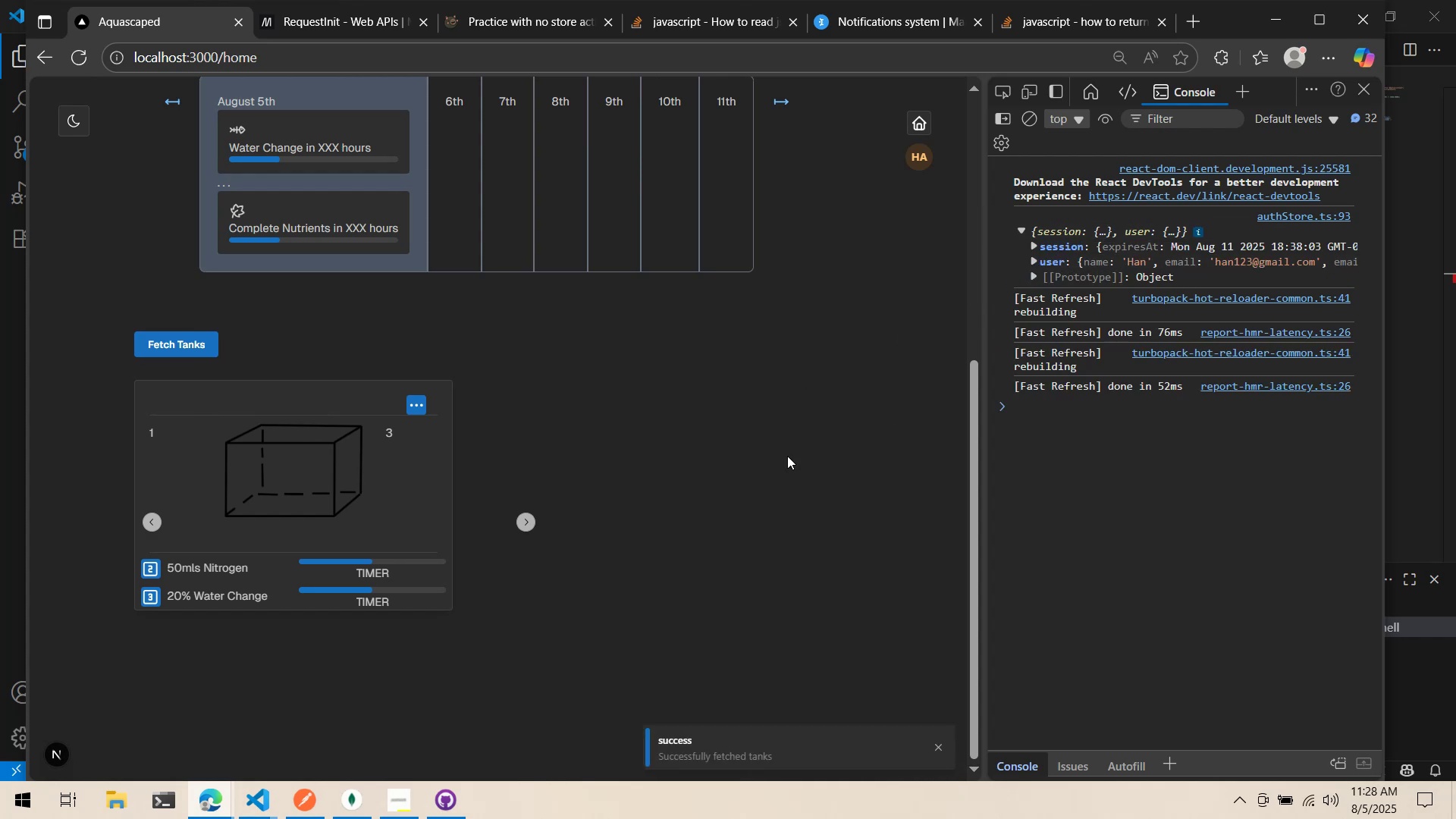 
key(Alt+AltLeft)
 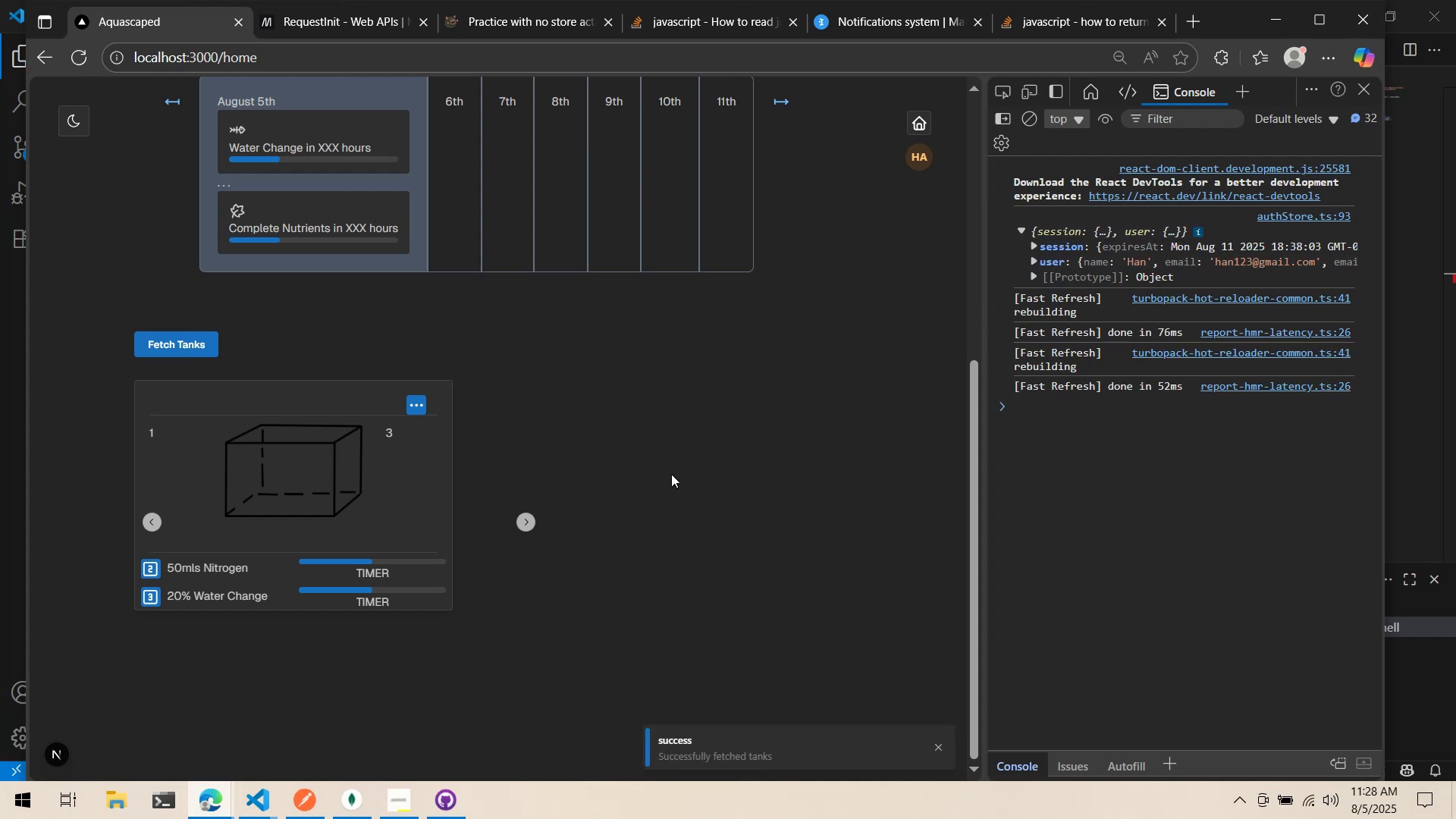 
key(Alt+Tab)
 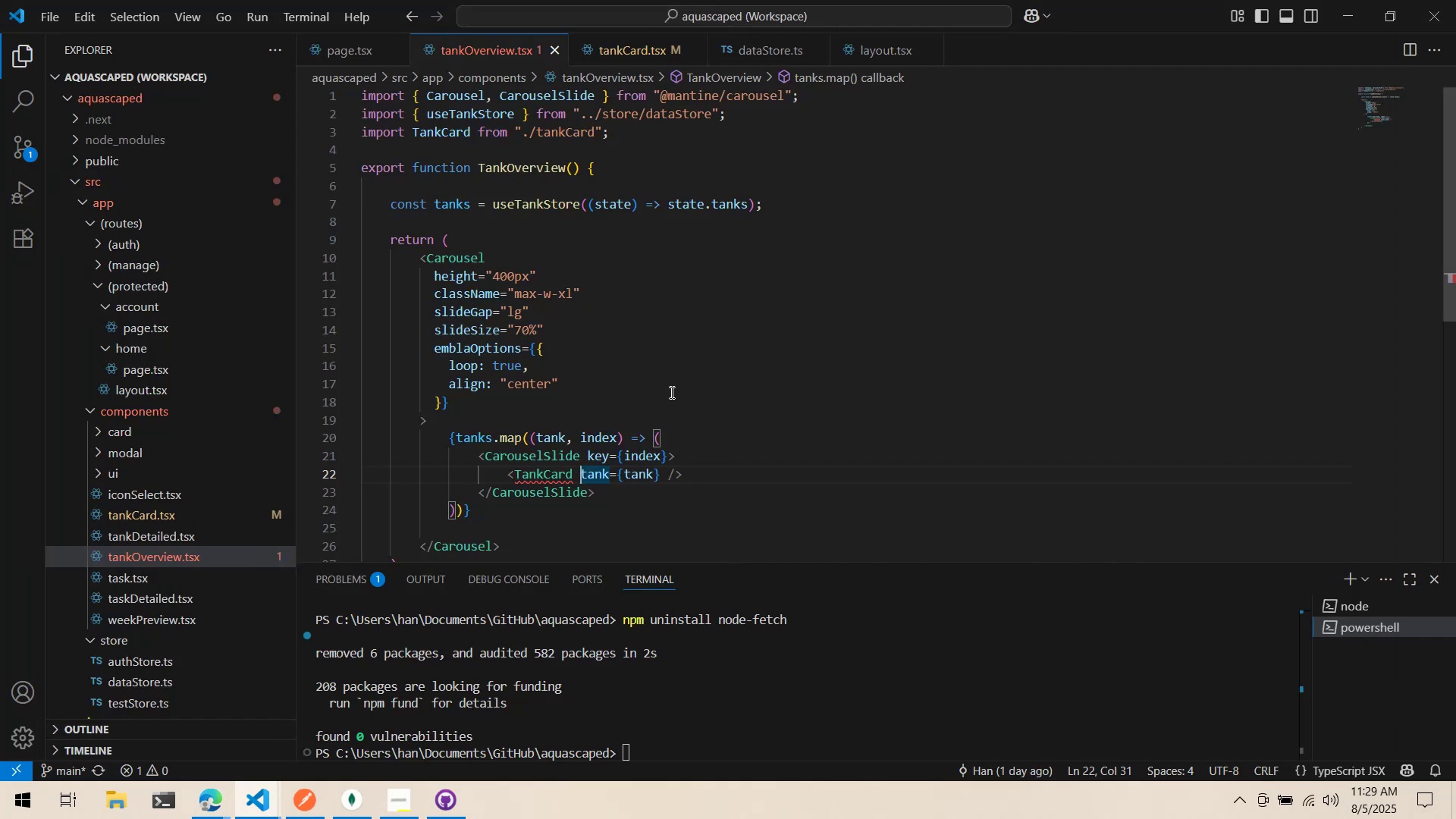 
type(userId= )
key(Backspace)
type({})
 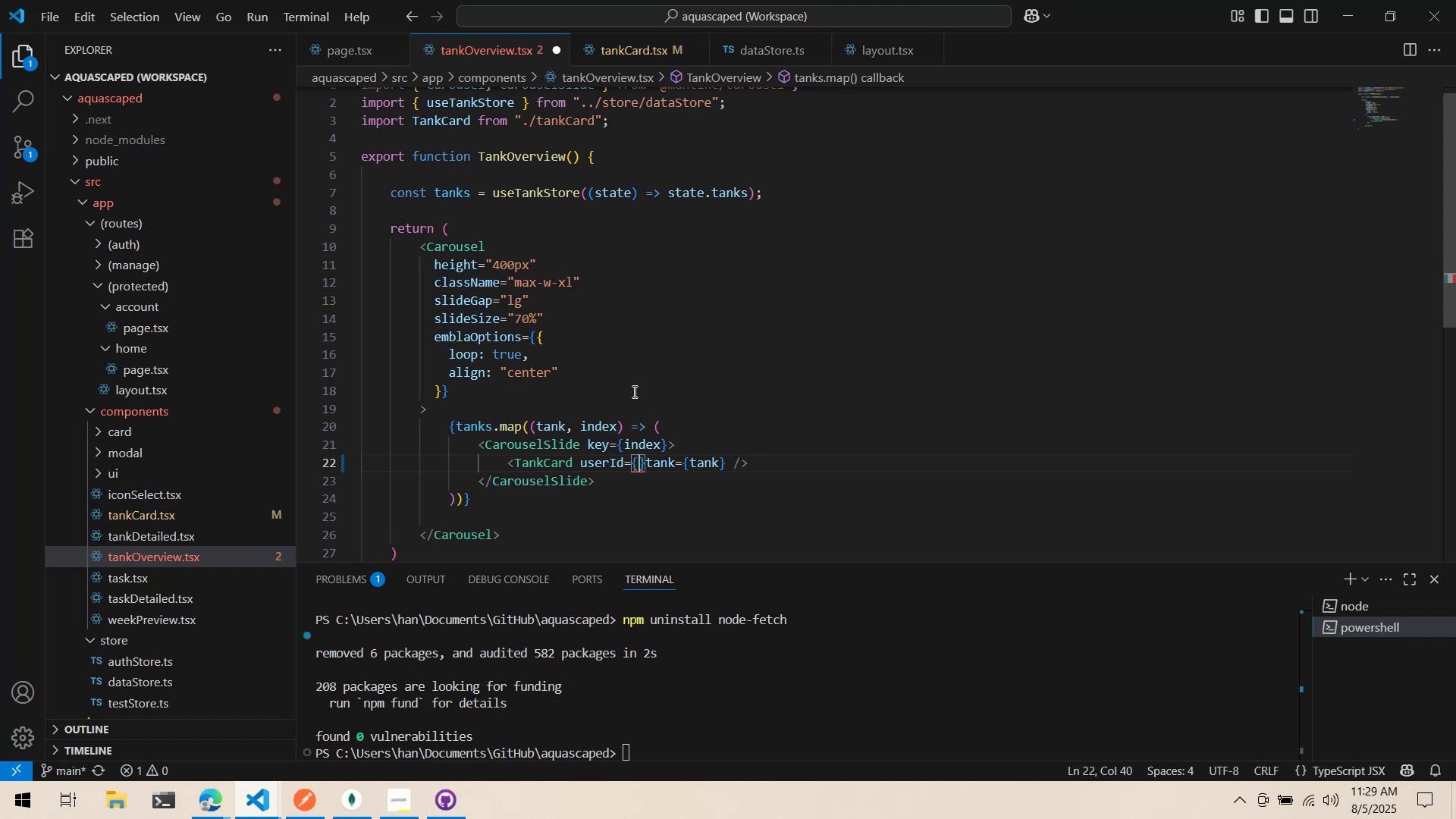 
 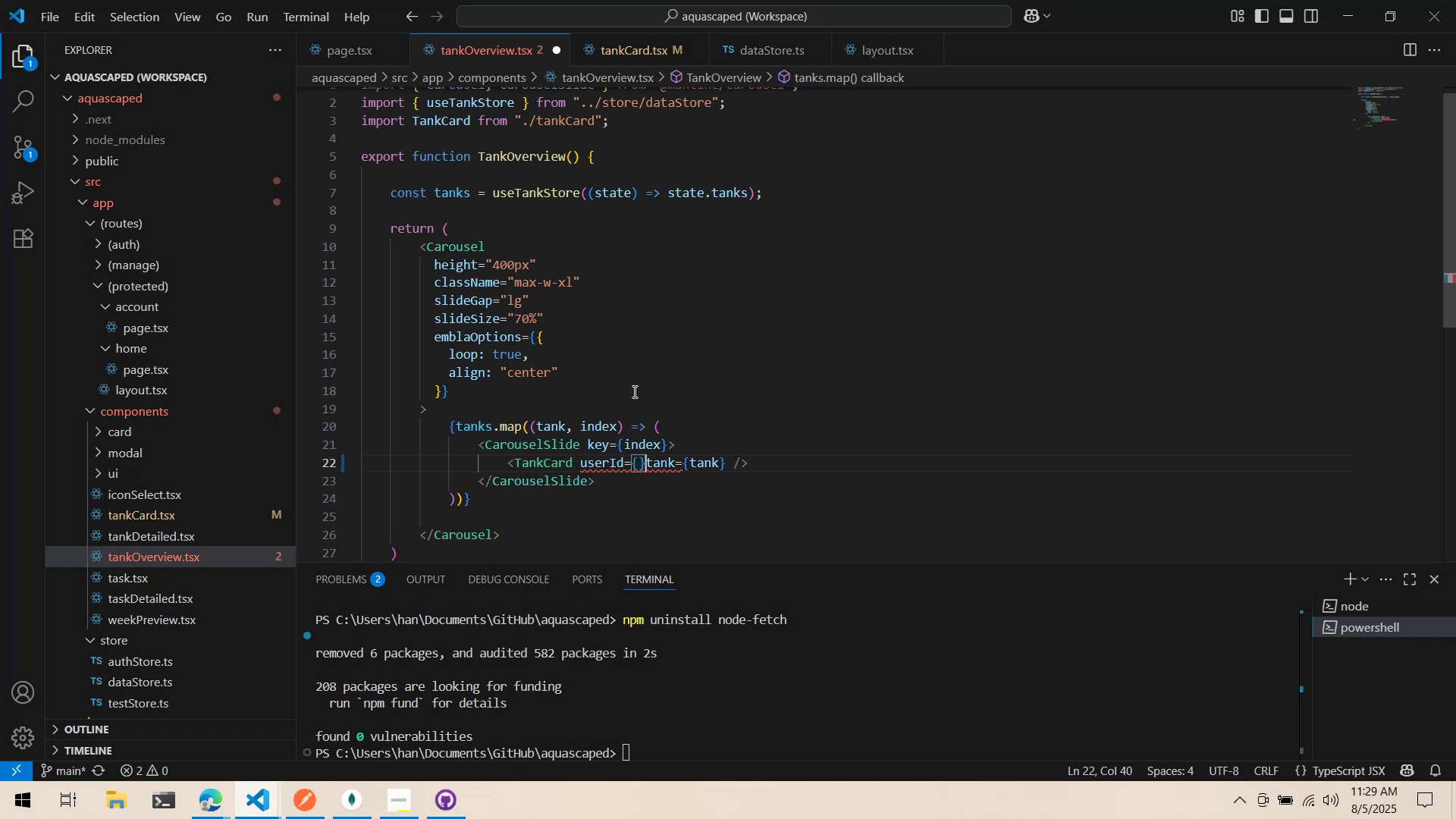 
key(ArrowLeft)
 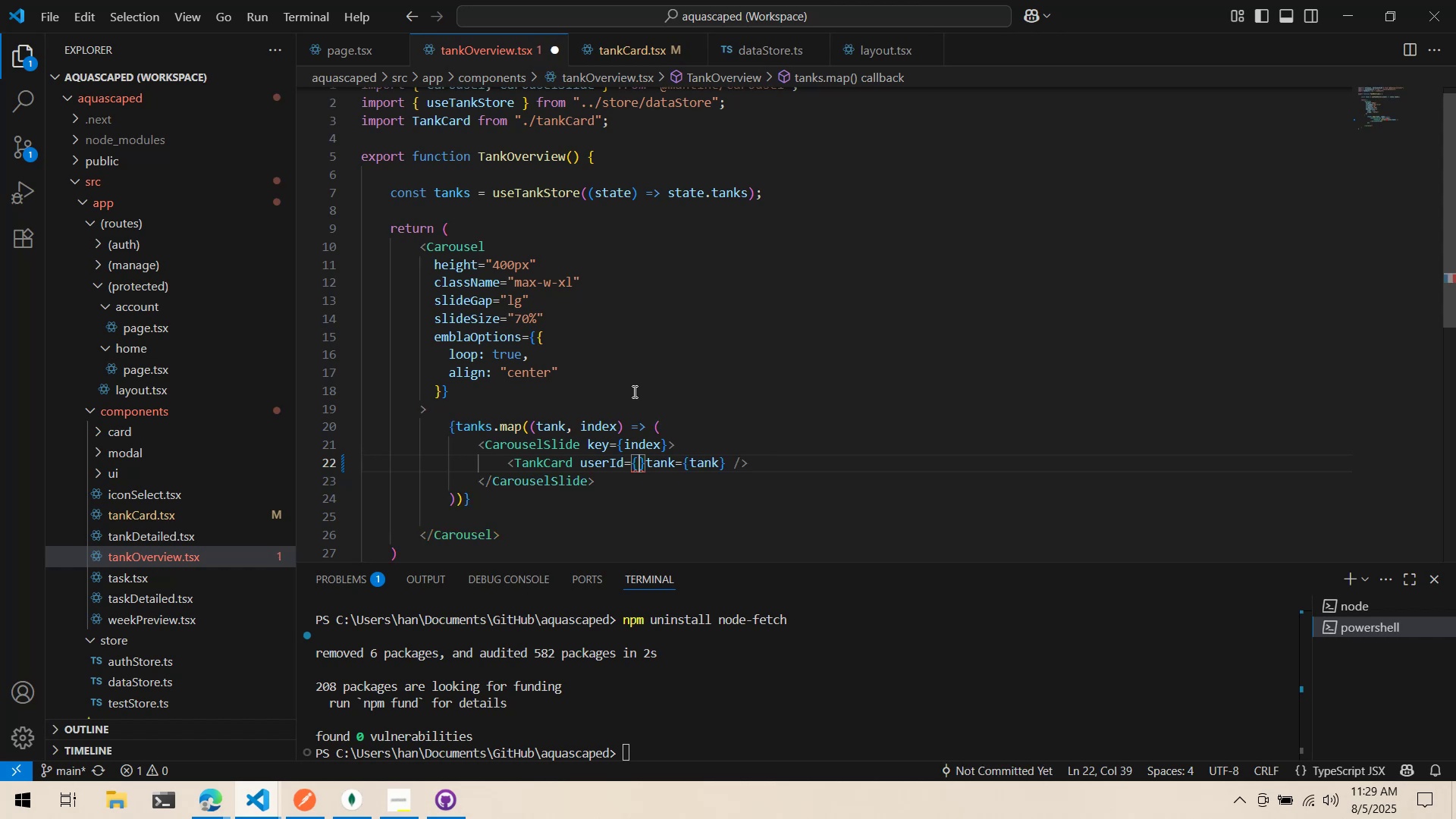 
key(Shift+ShiftLeft)
 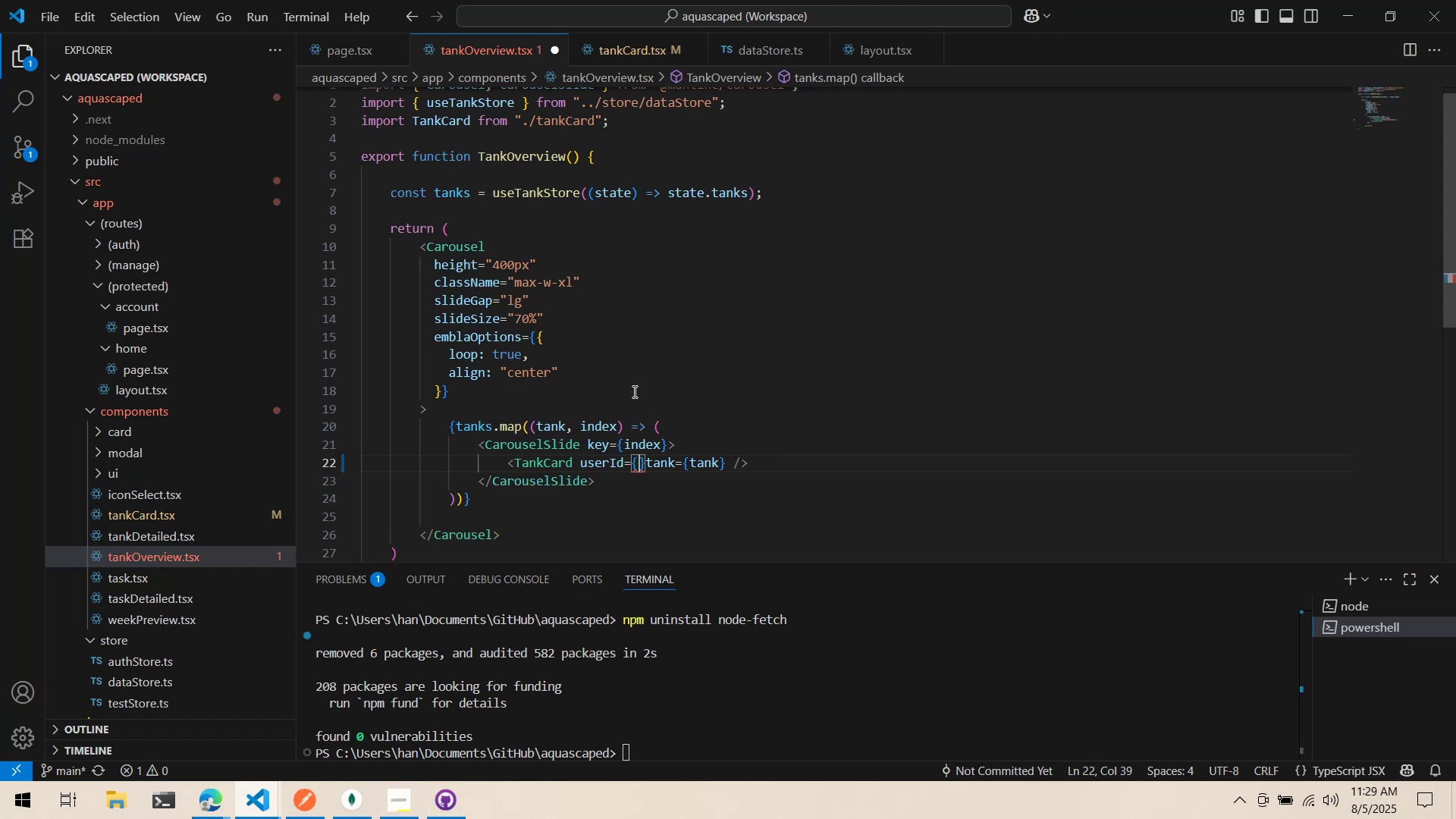 
key(Shift+Quote)
 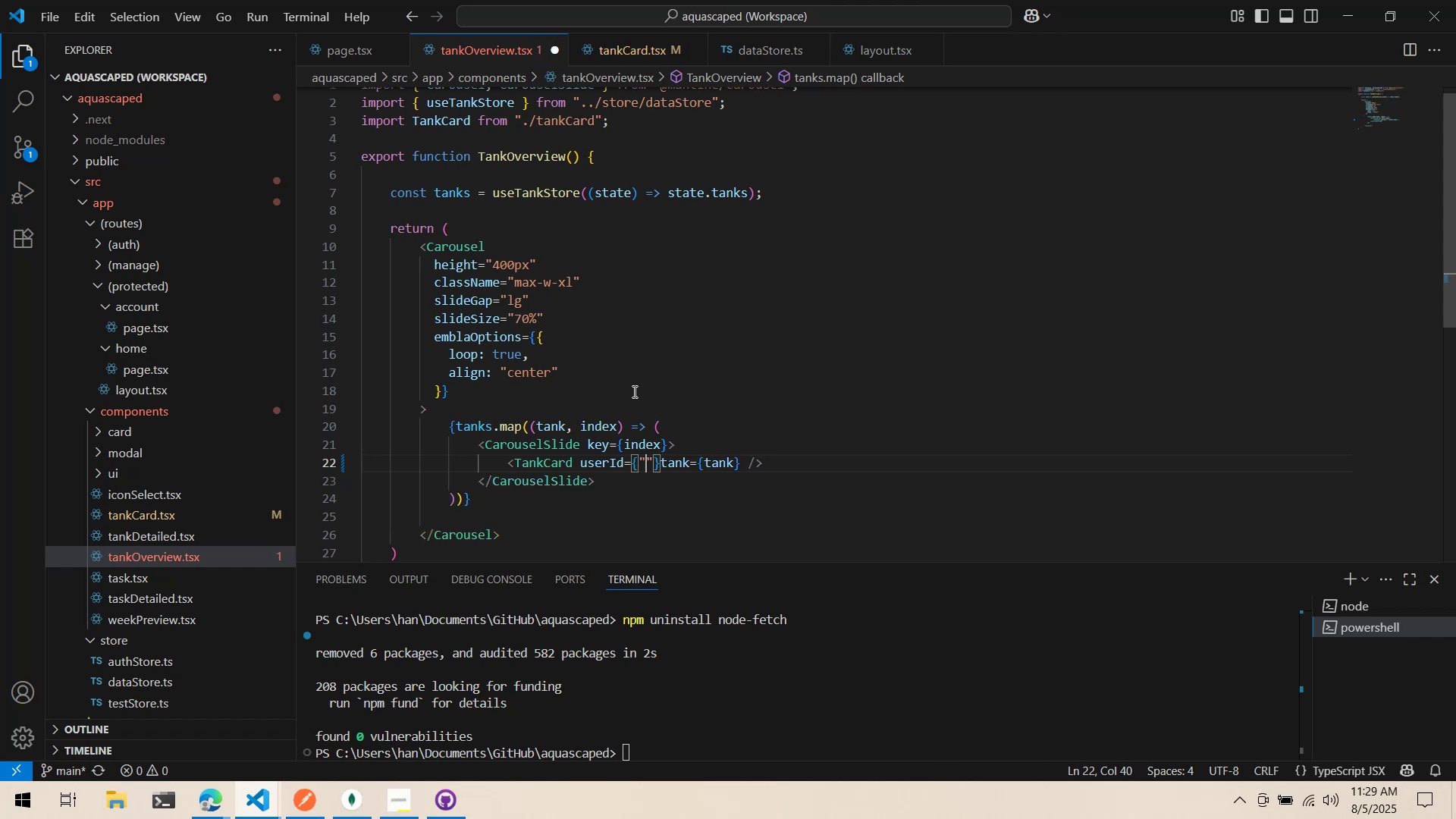 
key(ArrowRight)
 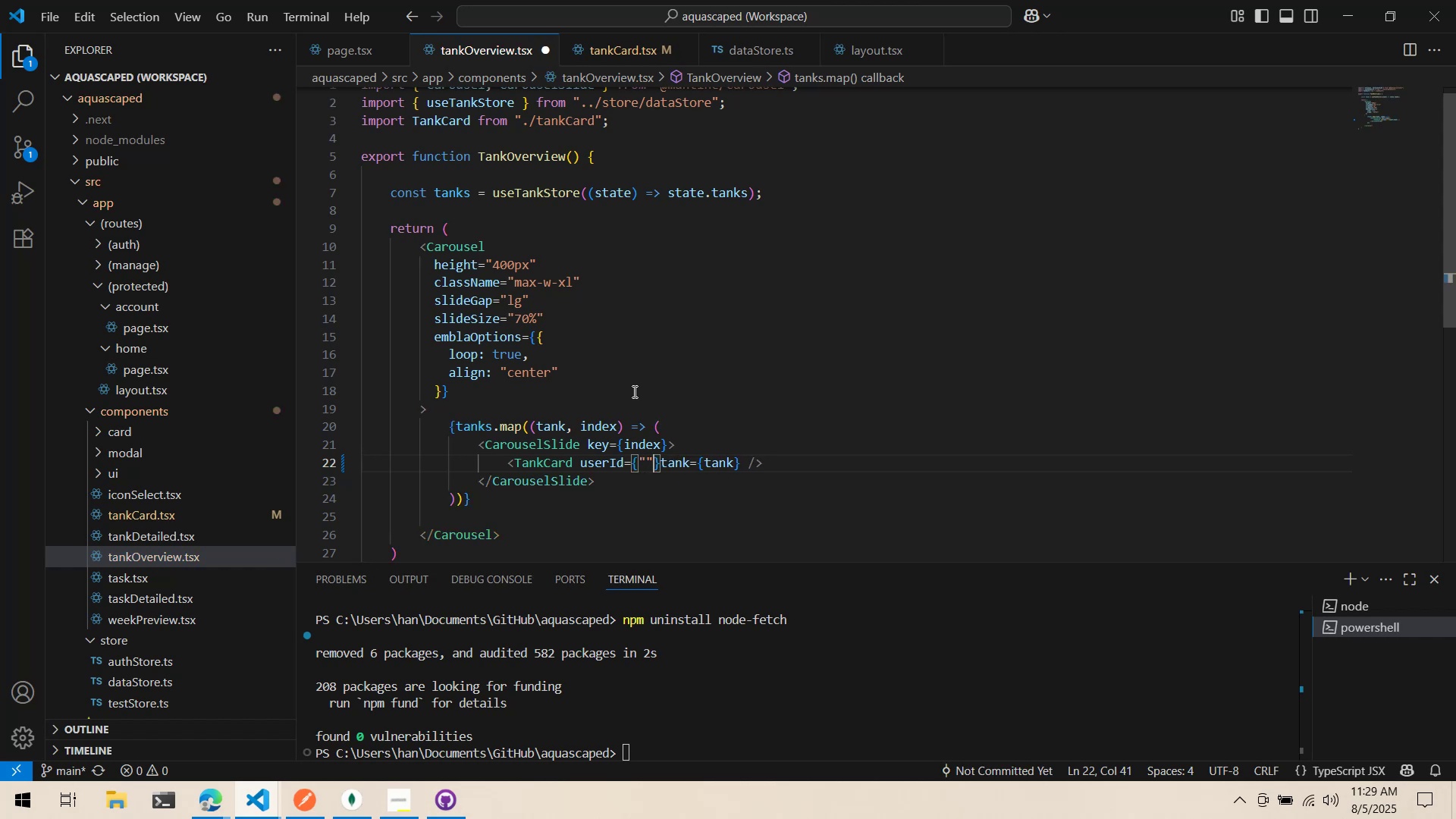 
key(ArrowRight)
 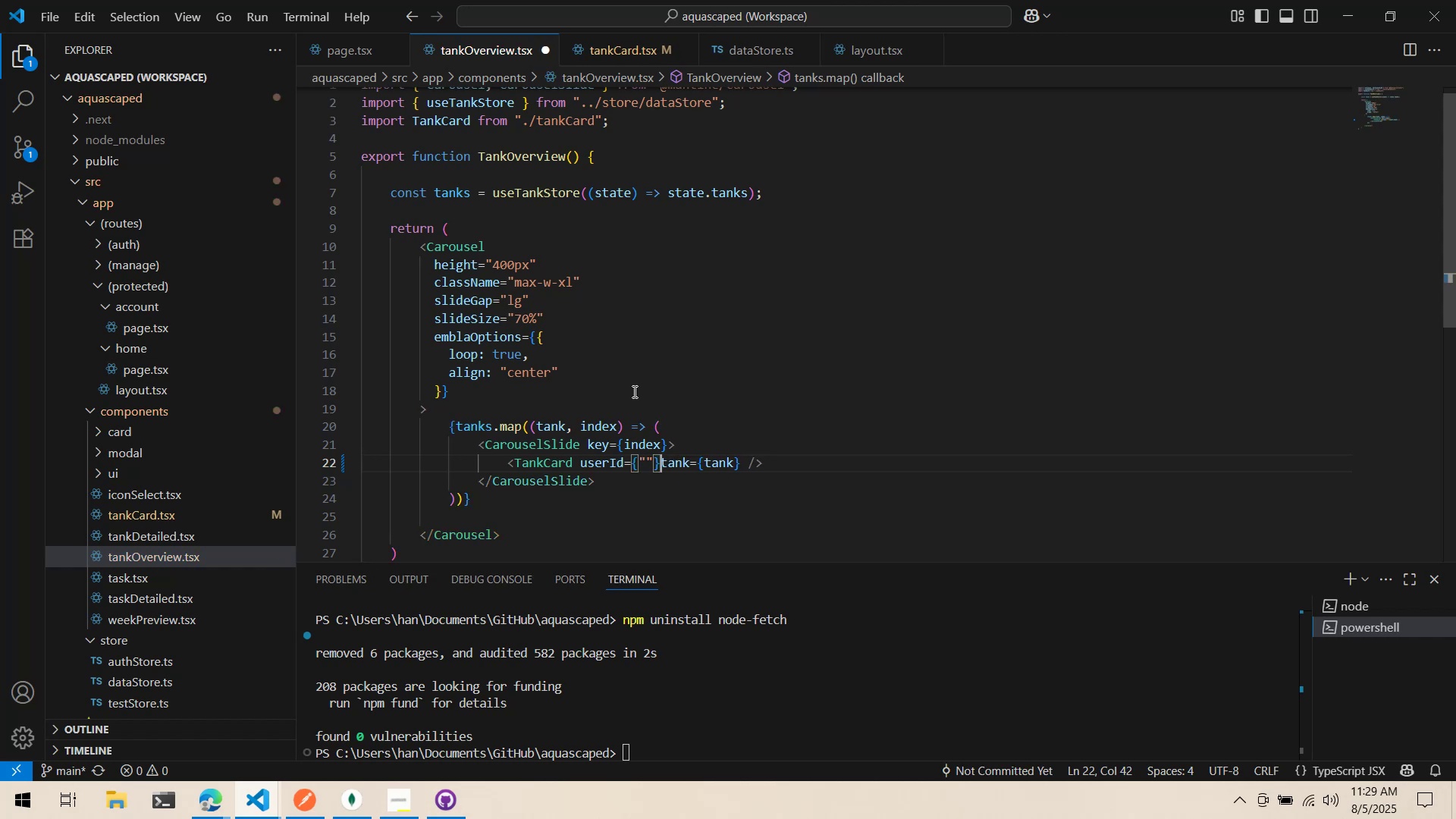 
key(Space)
 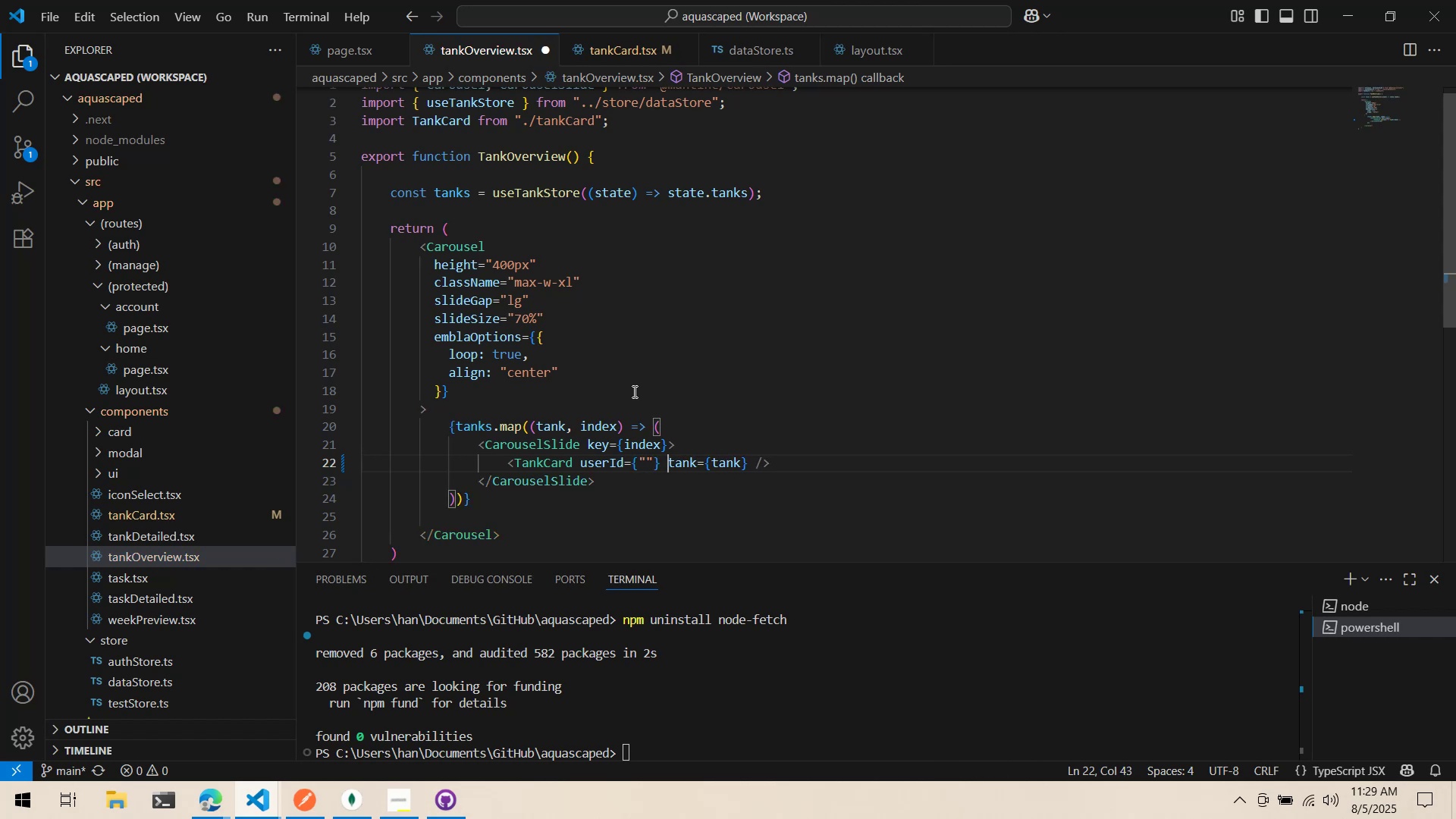 
key(Control+ControlLeft)
 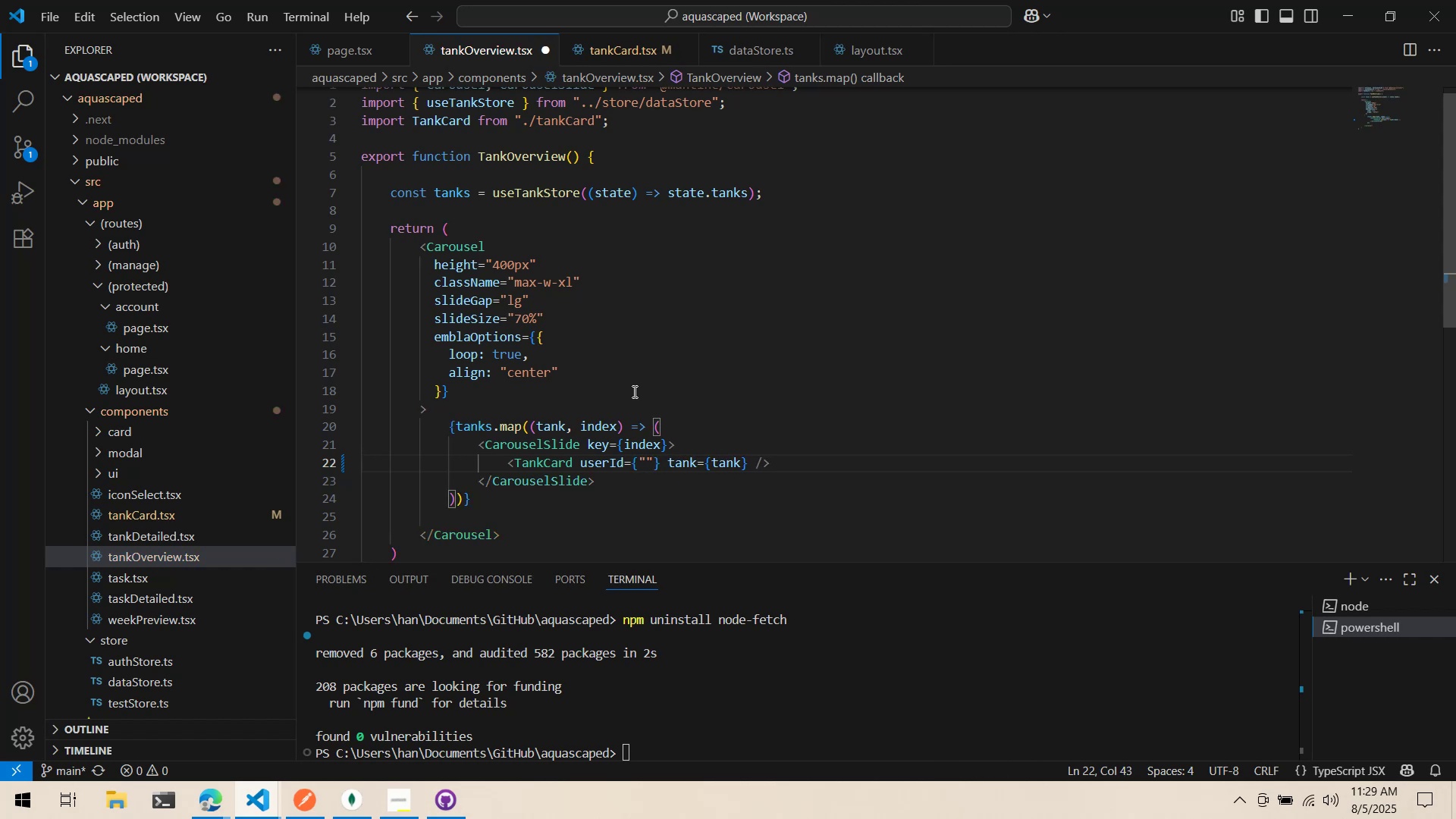 
key(Control+S)
 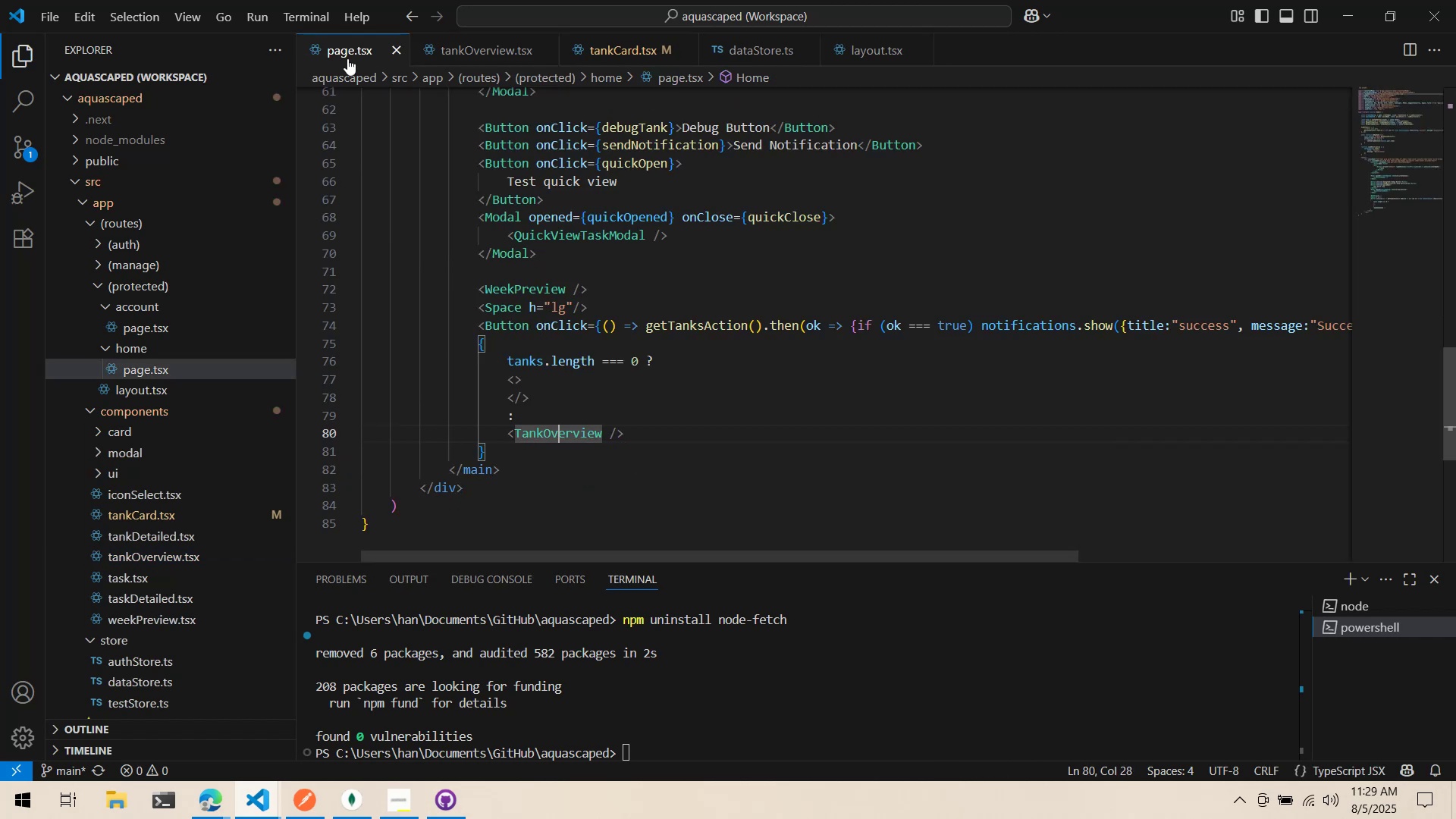 
scroll: coordinate [561, 385], scroll_direction: up, amount: 19.0
 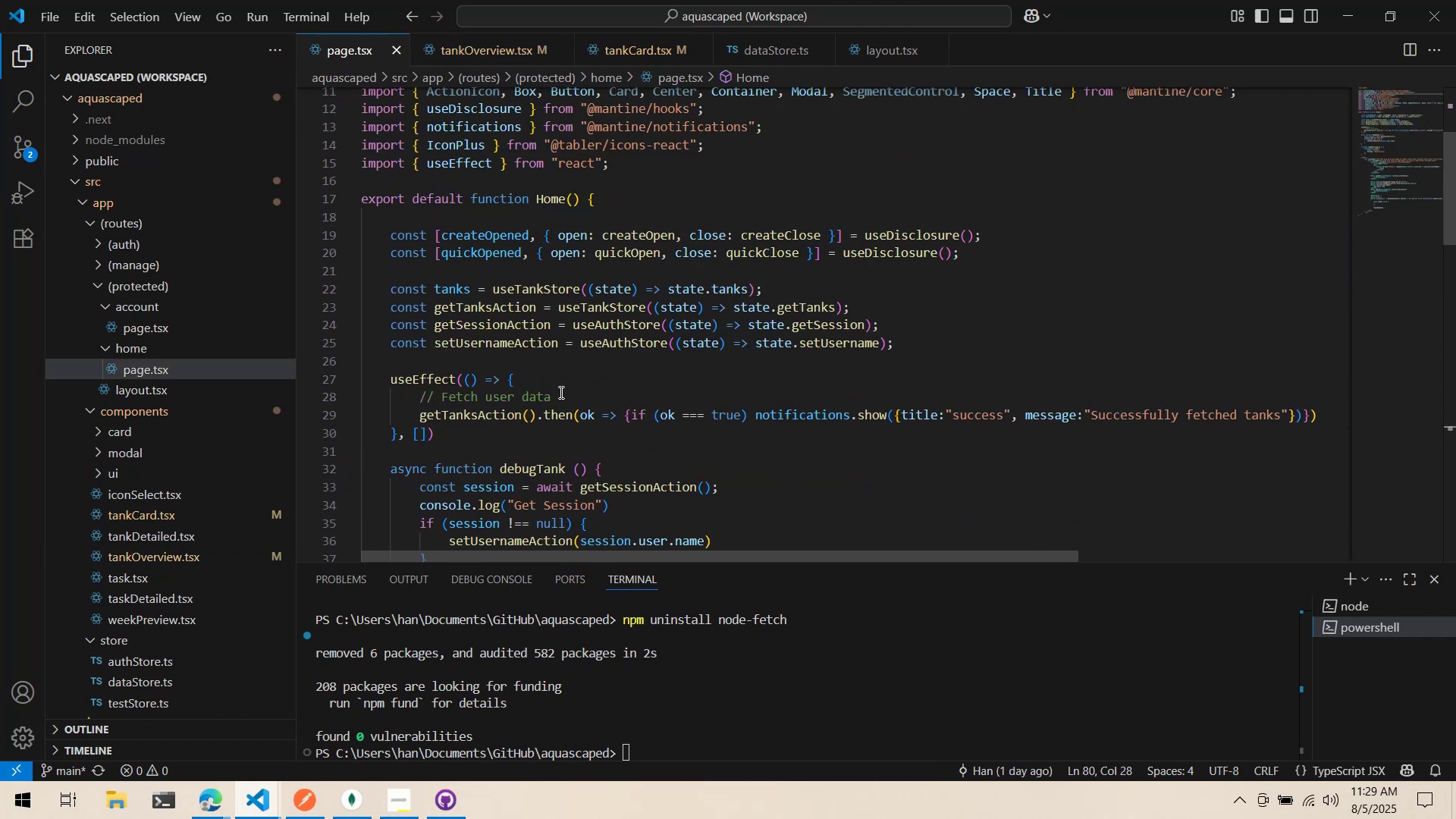 
scroll: coordinate [560, 397], scroll_direction: down, amount: 2.0
 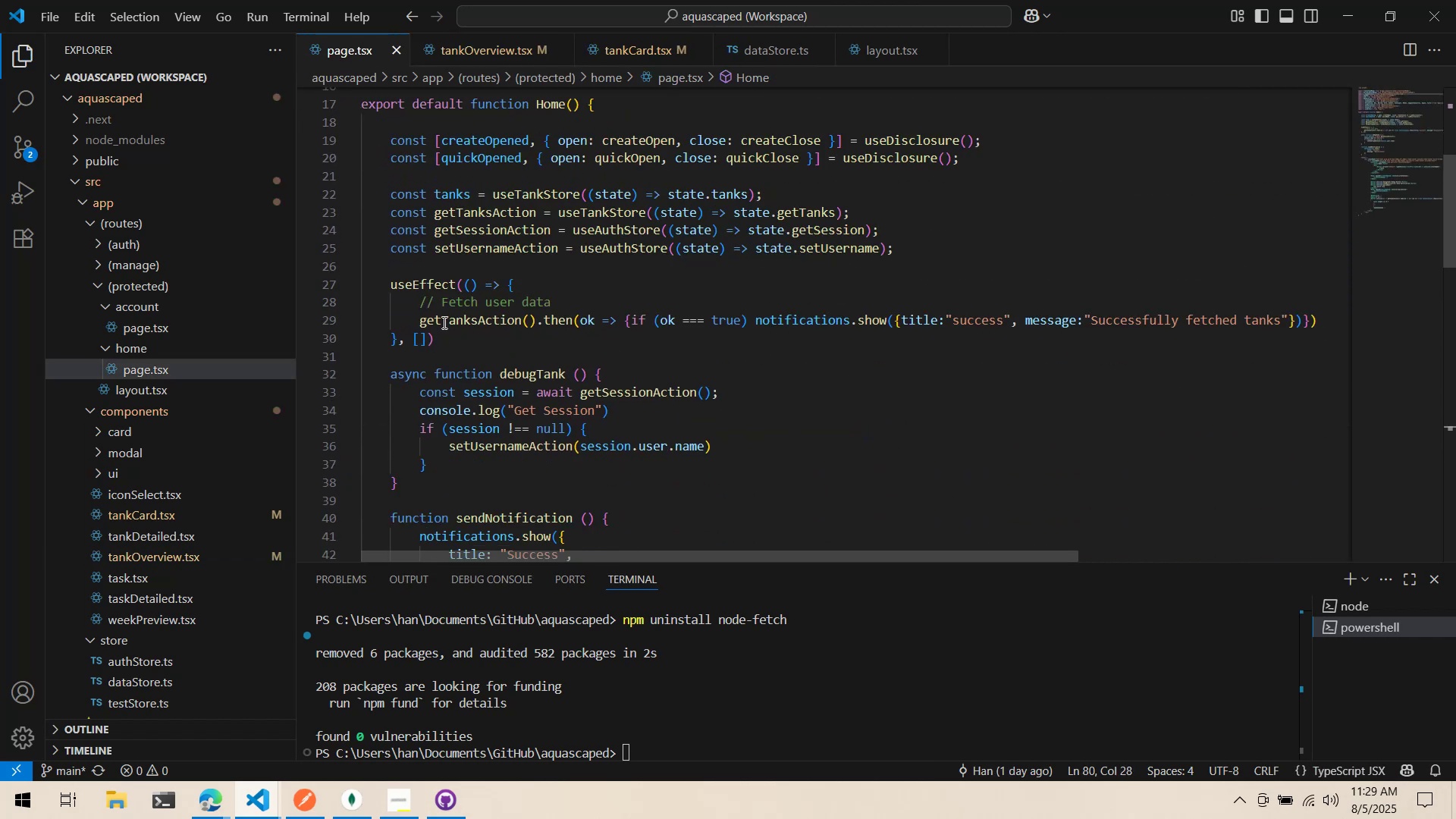 
hold_key(key=ControlLeft, duration=0.37)
left_click([450, 319])
 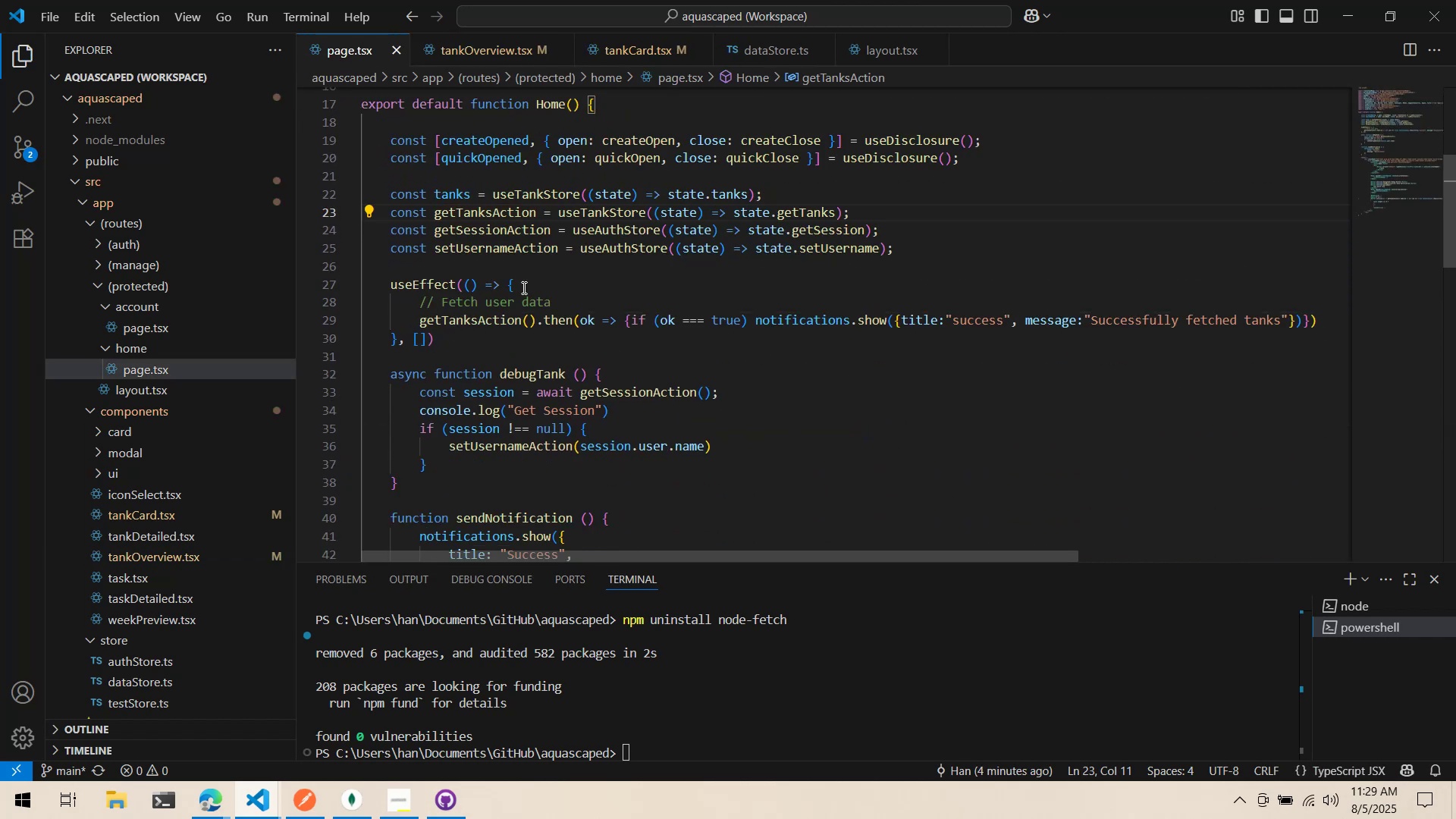 
hold_key(key=ControlLeft, duration=0.89)
left_click([811, 208])
 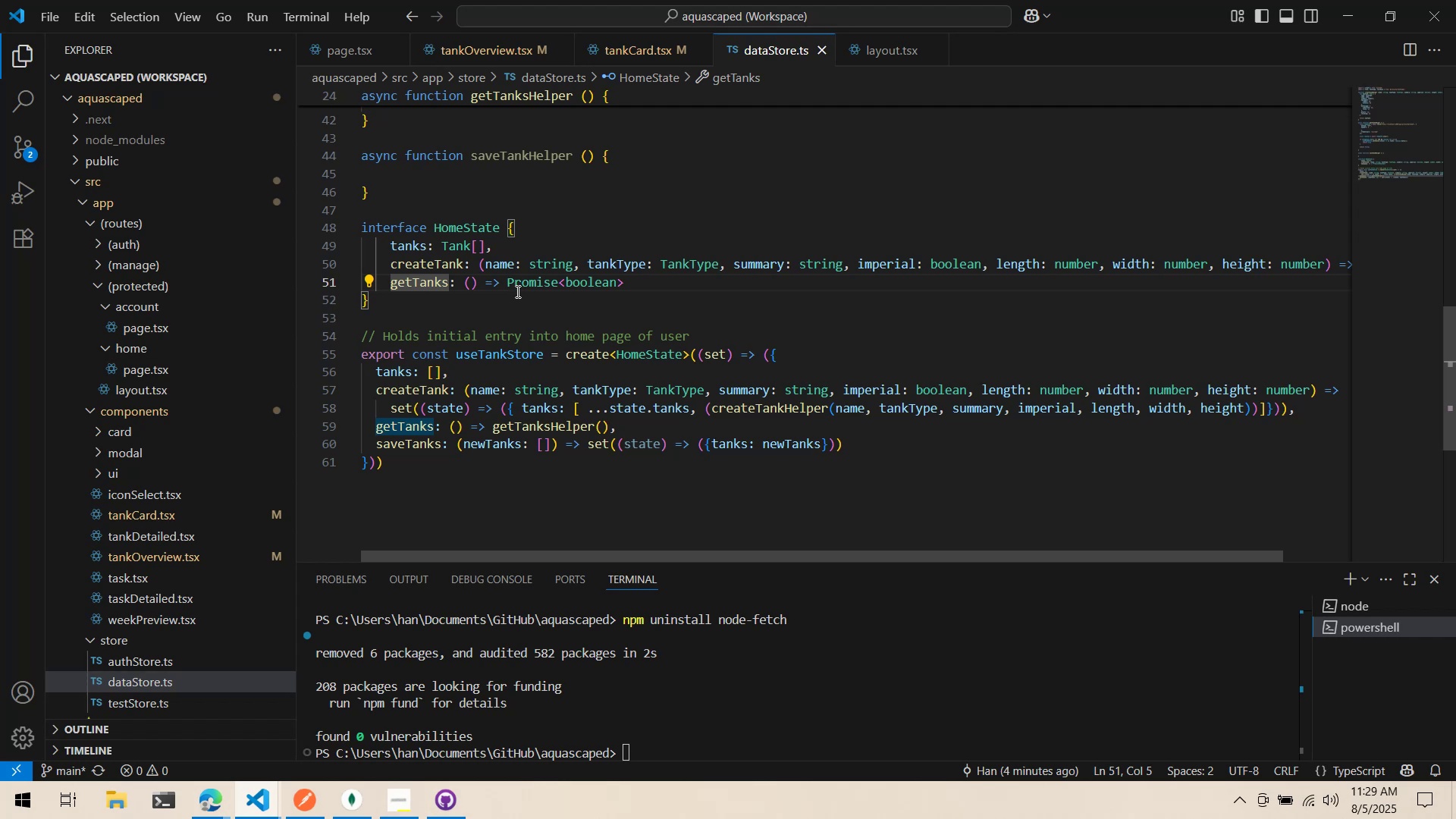 
scroll: coordinate [588, 332], scroll_direction: up, amount: 8.0
 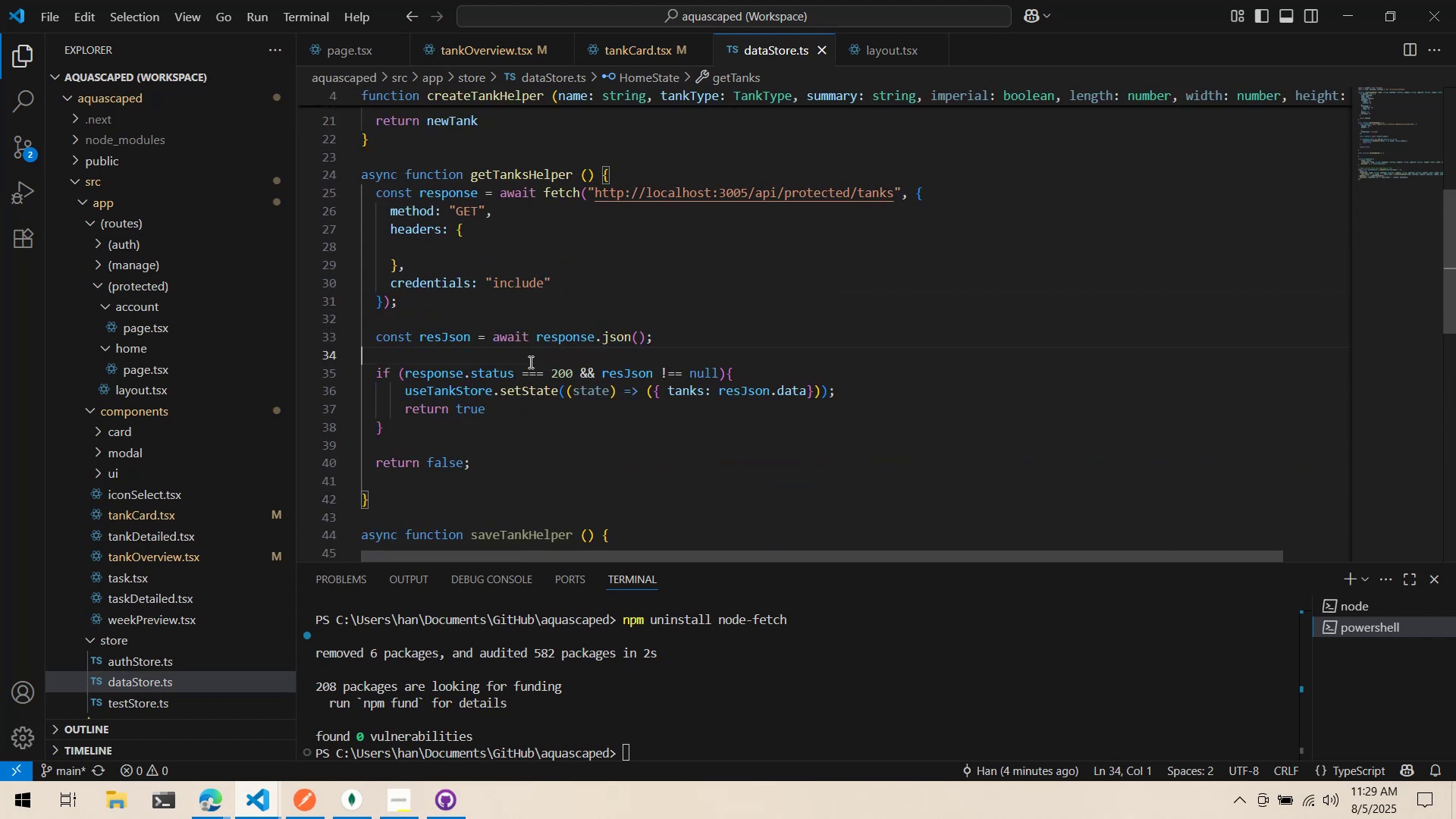 
double_click([541, 351])
 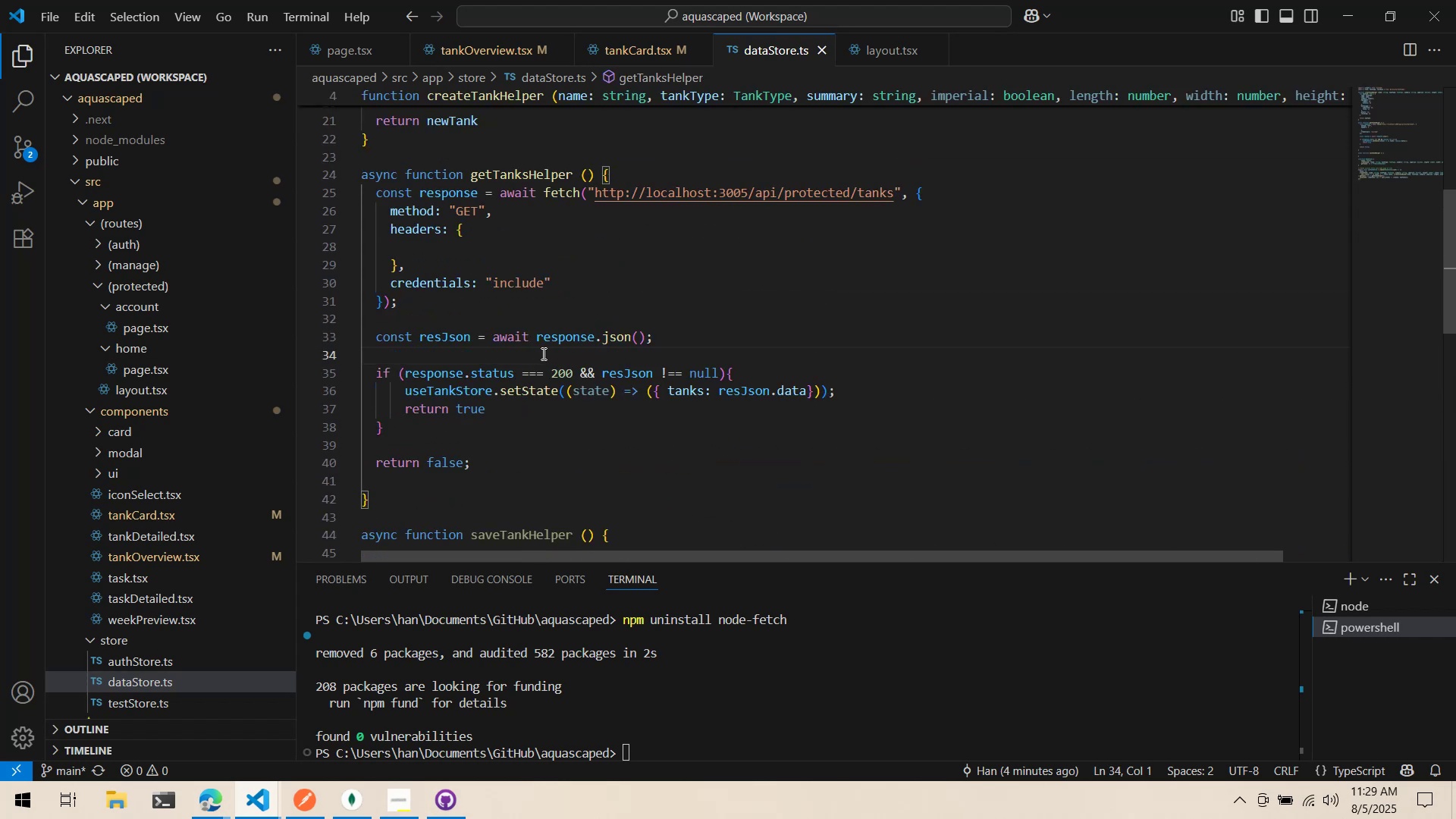 
key(Tab)
type(console.log(res)
 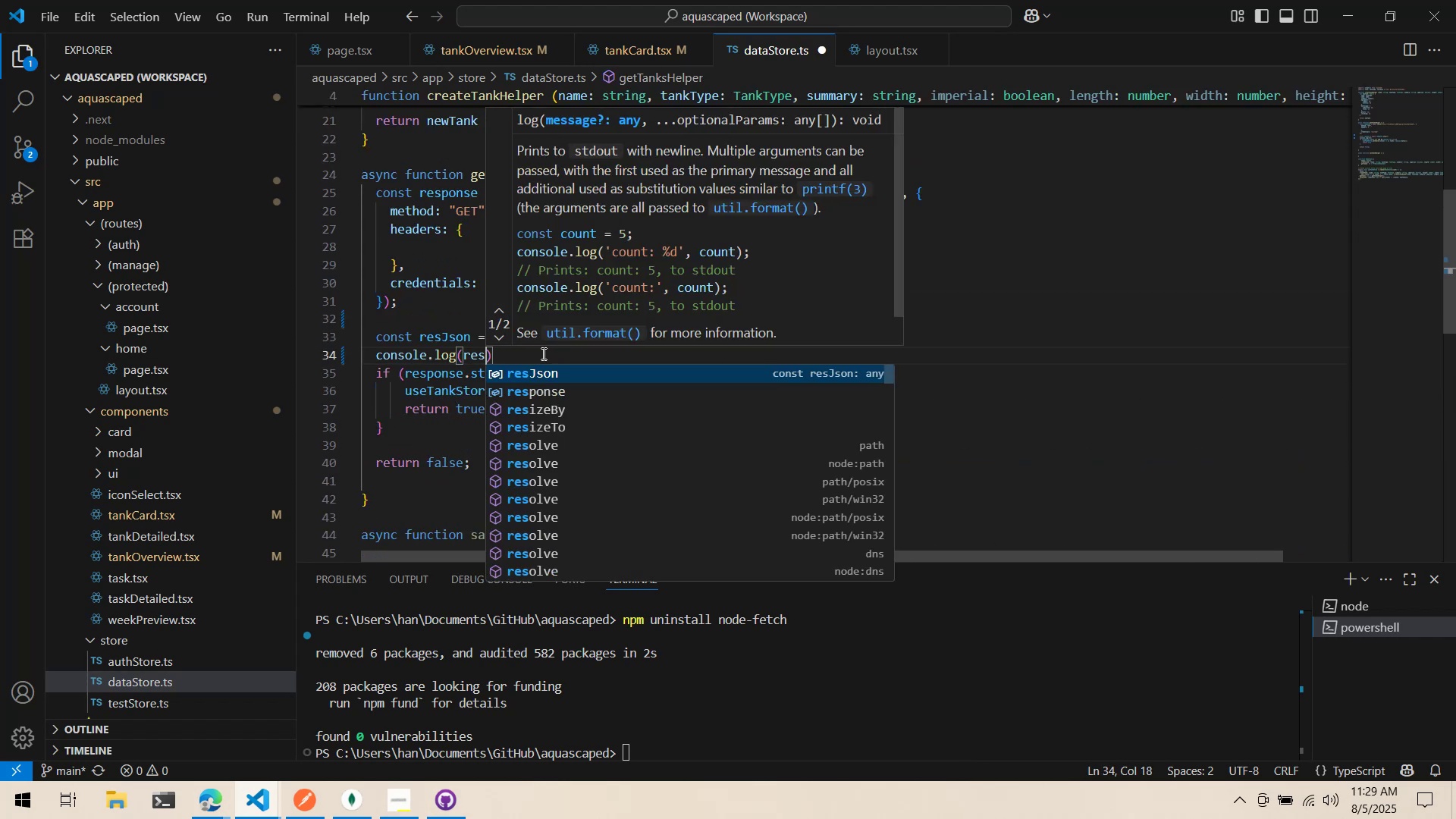 
hold_key(key=ShiftLeft, duration=0.34)
 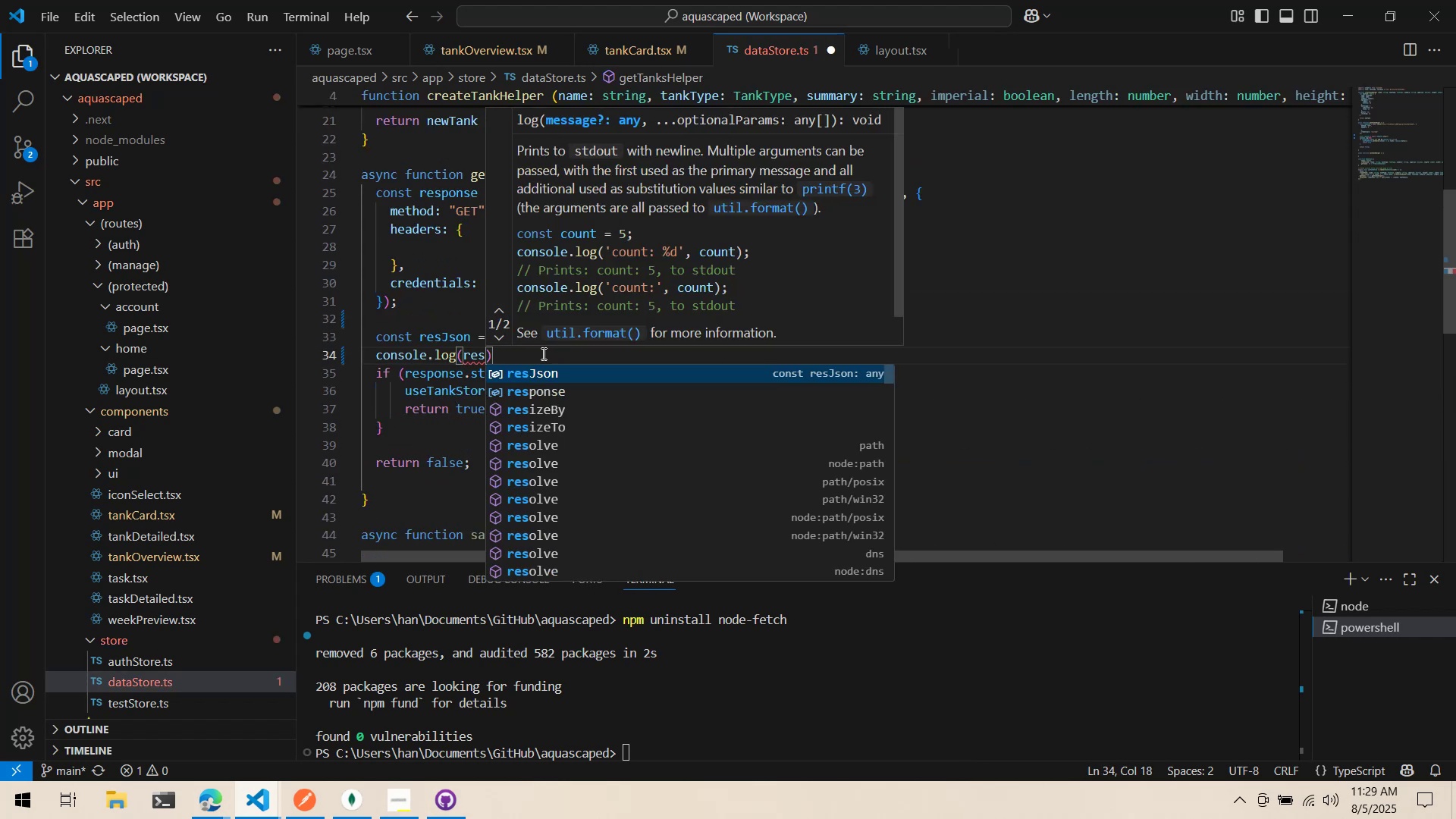 
key(Enter)
 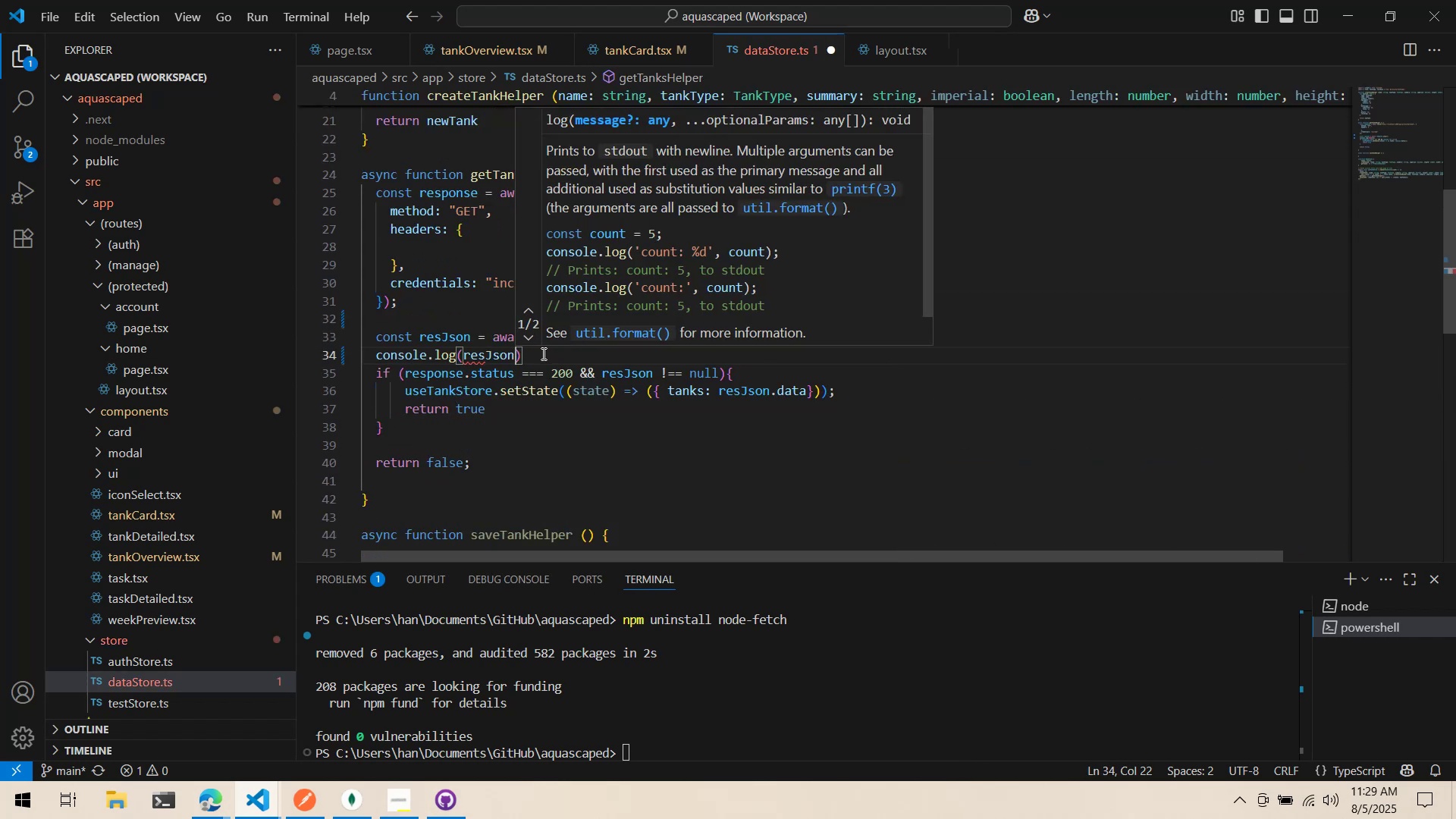 
key(Control+ControlLeft)
 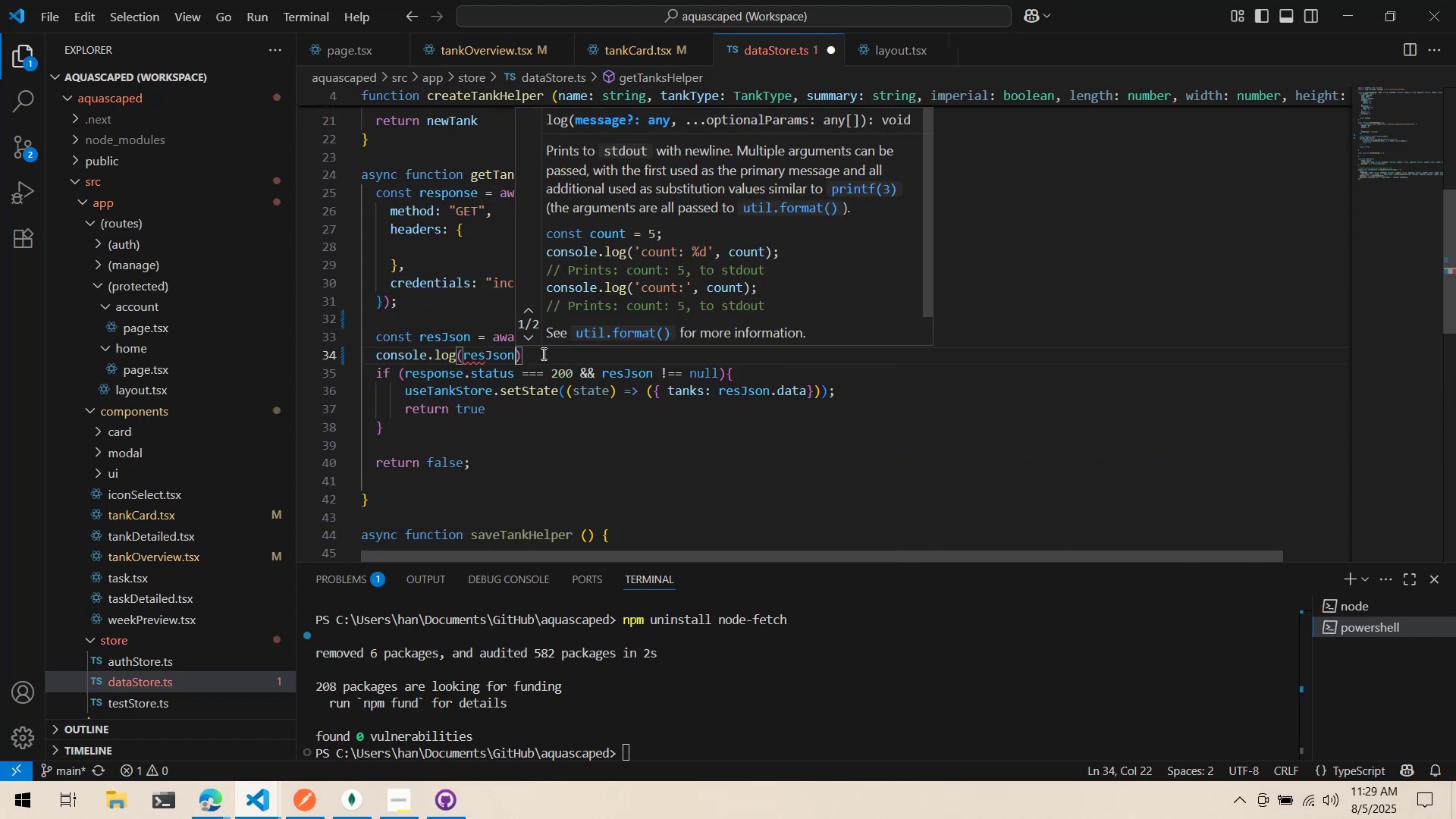 
key(Control+S)
 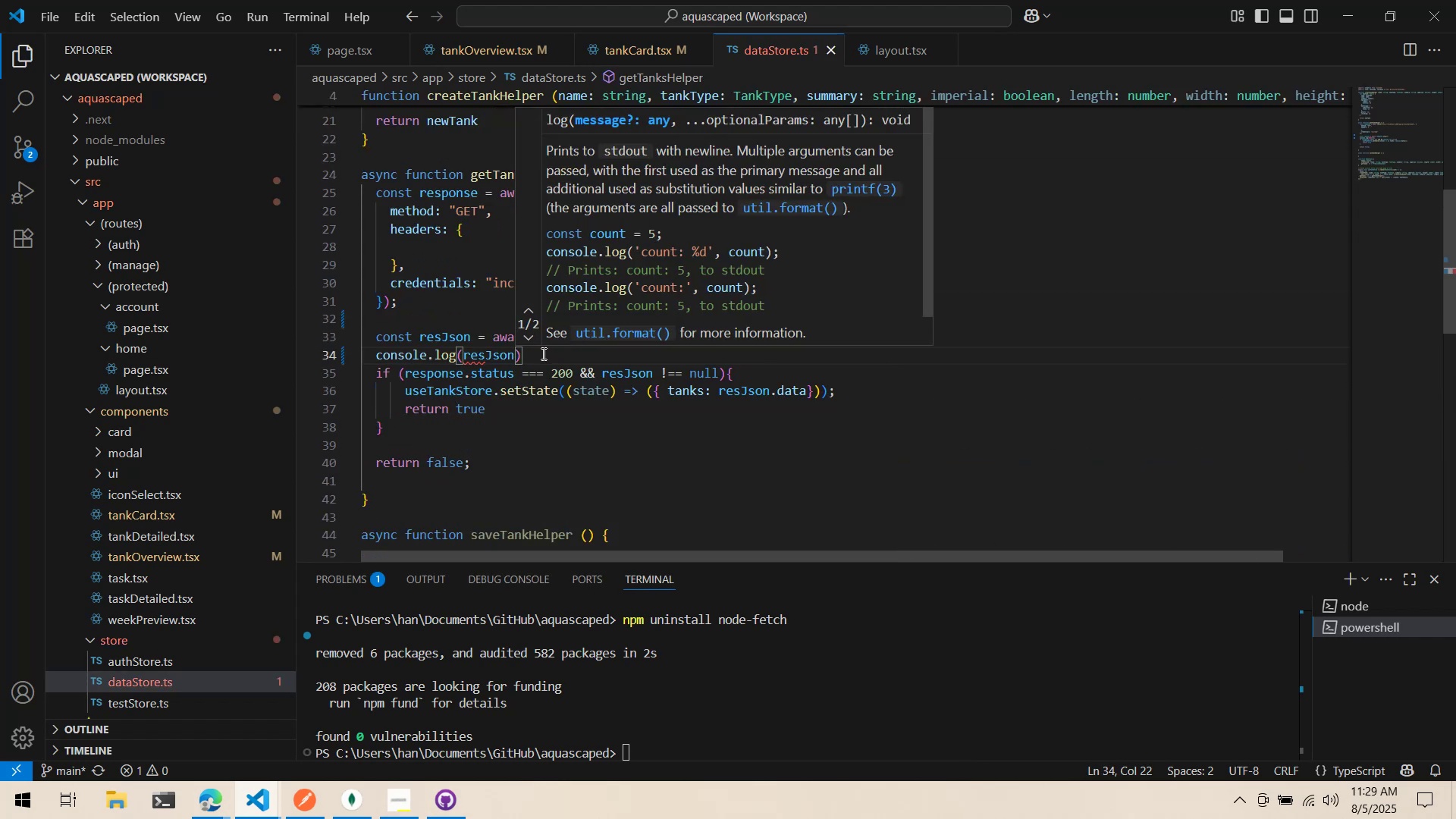 
key(Alt+AltLeft)
 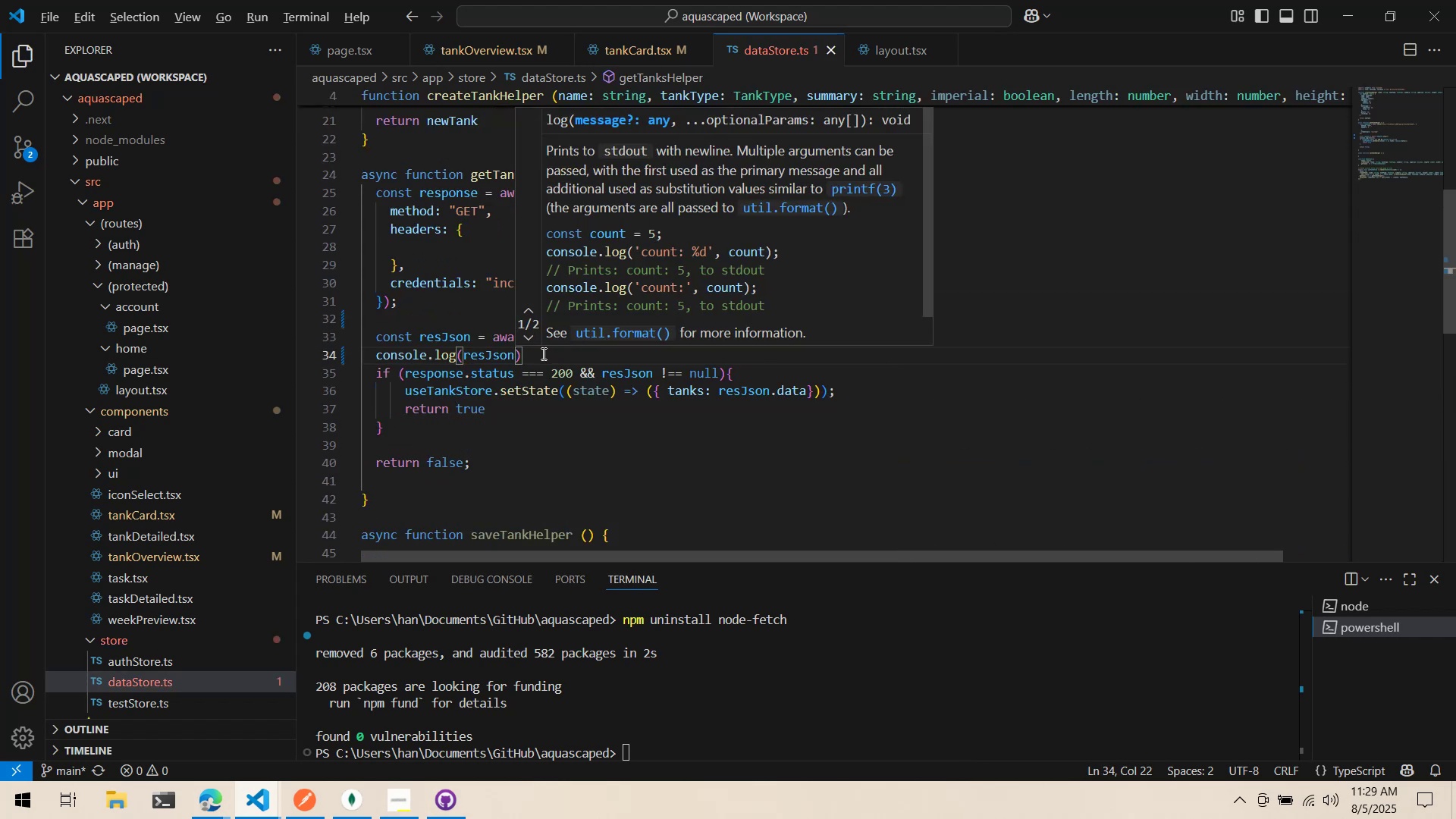 
key(Alt+Tab)
 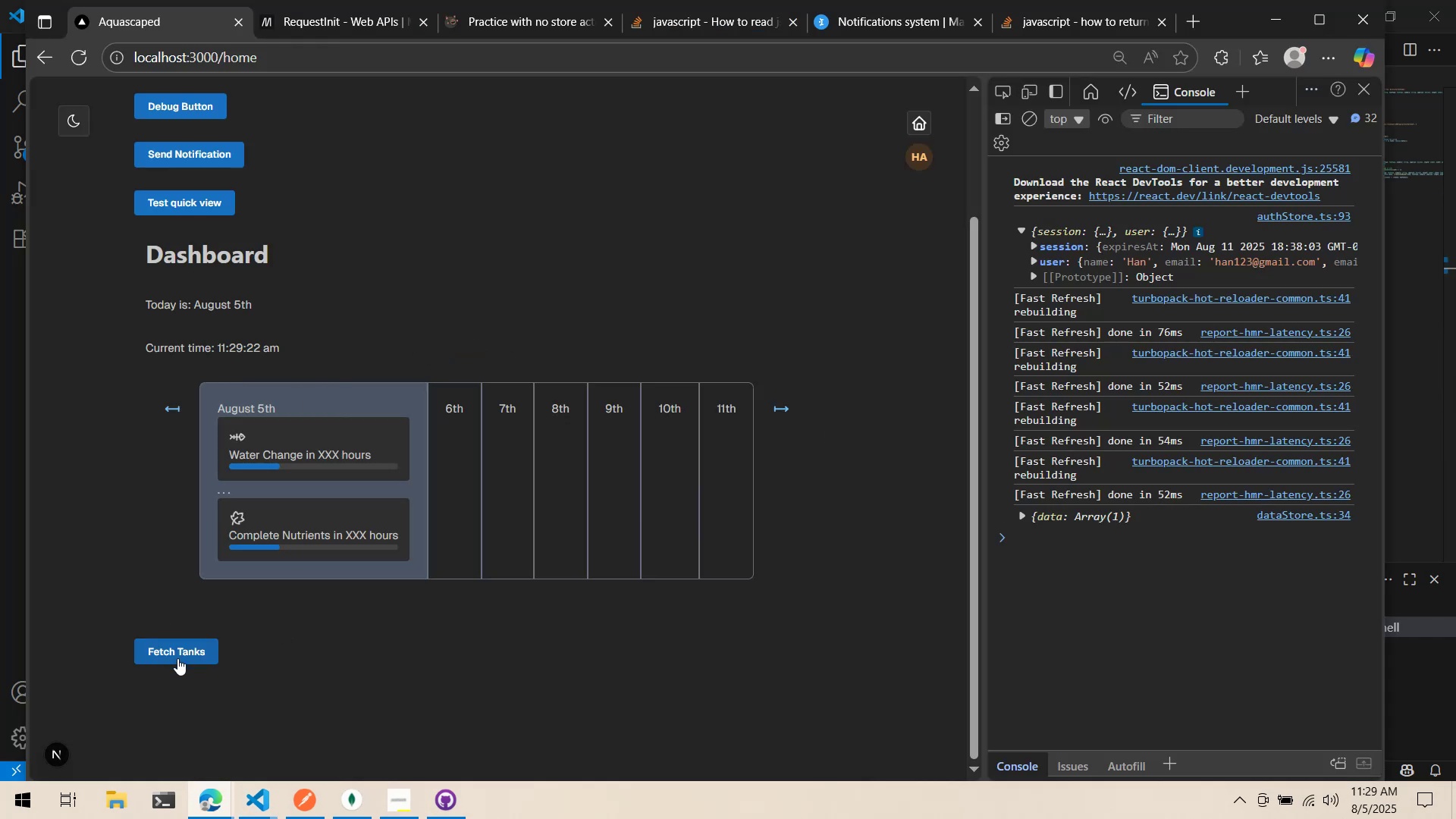 
left_click([1035, 523])
 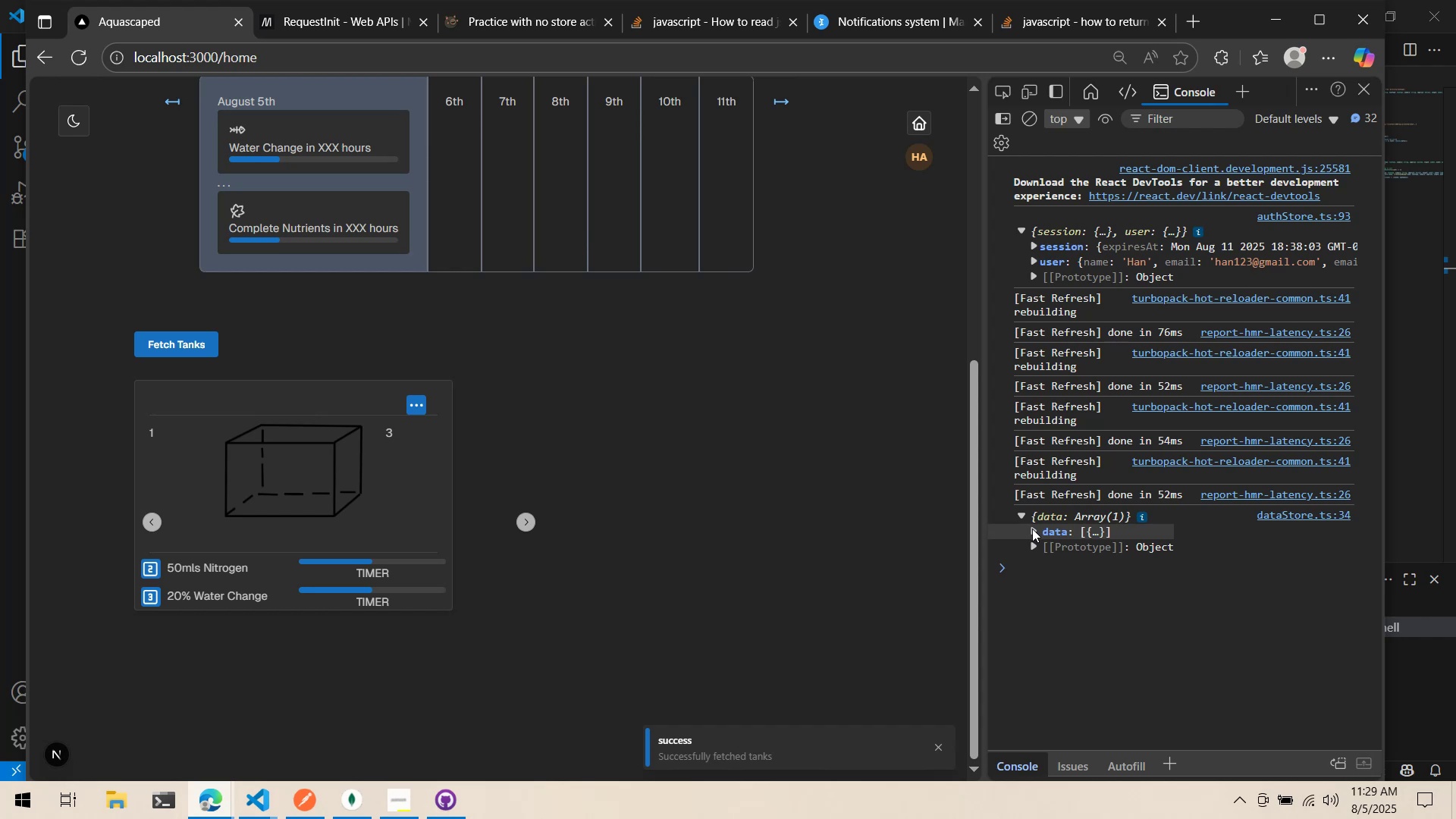 
left_click([1033, 531])
 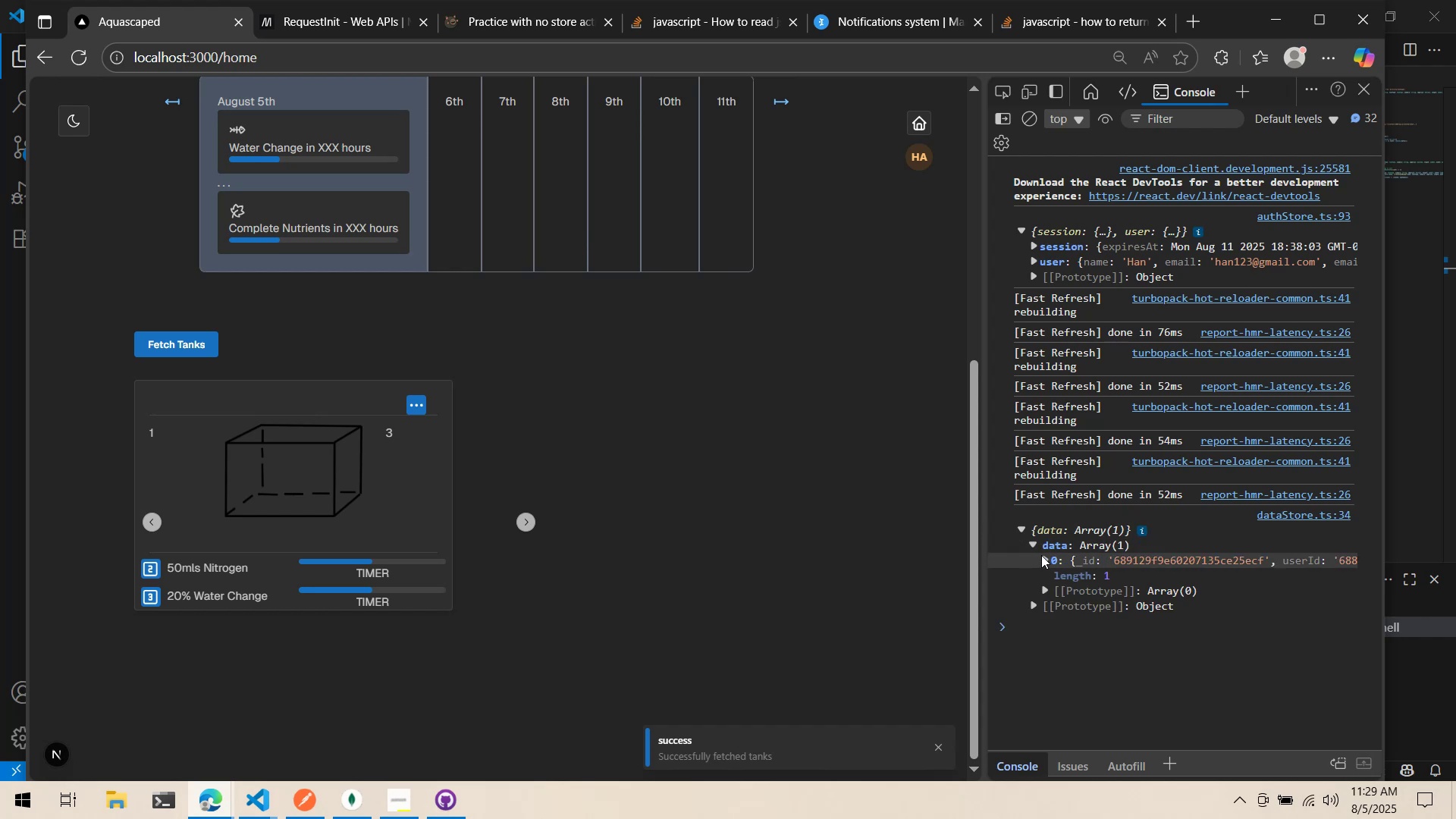 
mouse_move([1057, 546])
 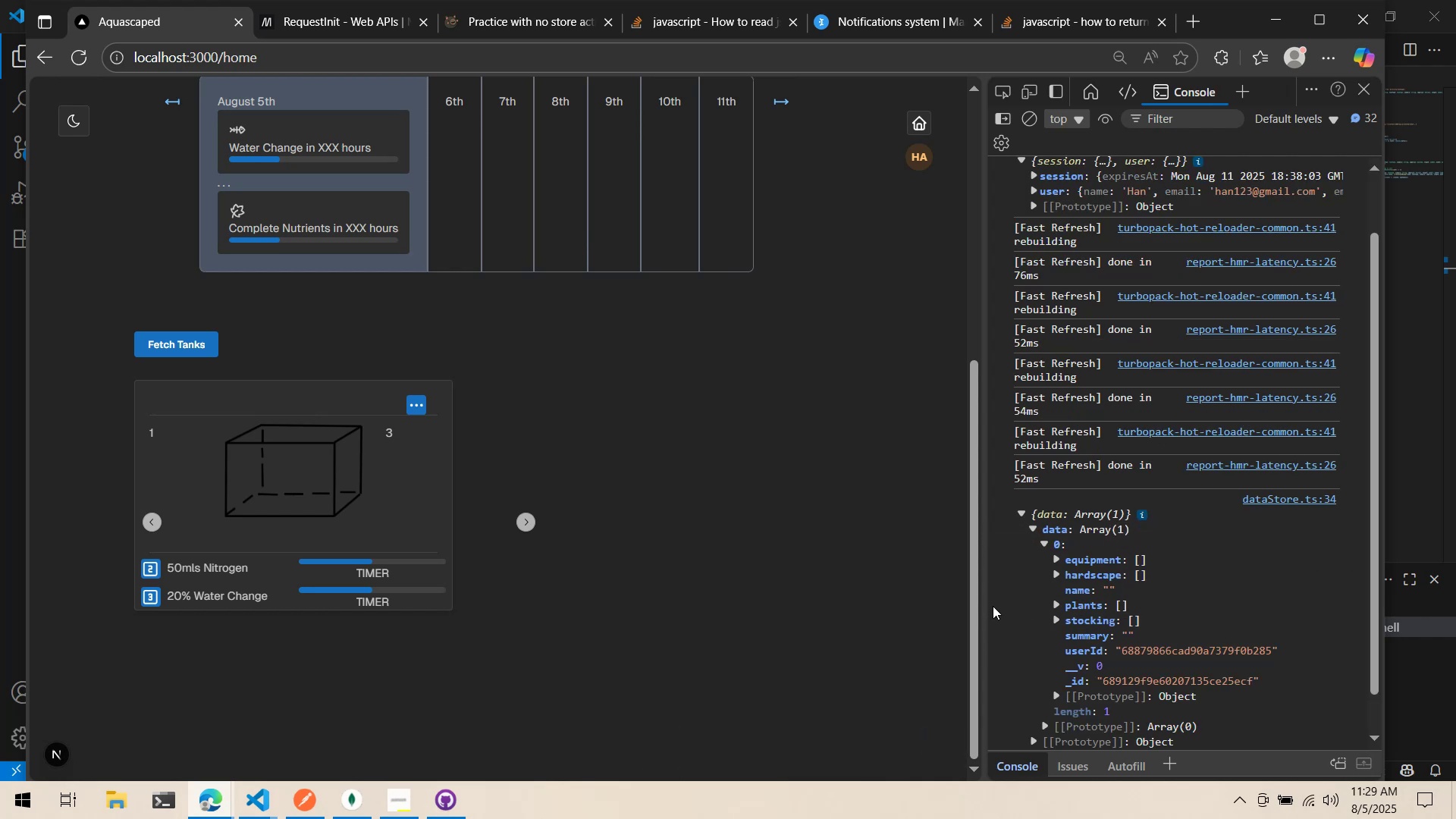 
wait(8.22)
 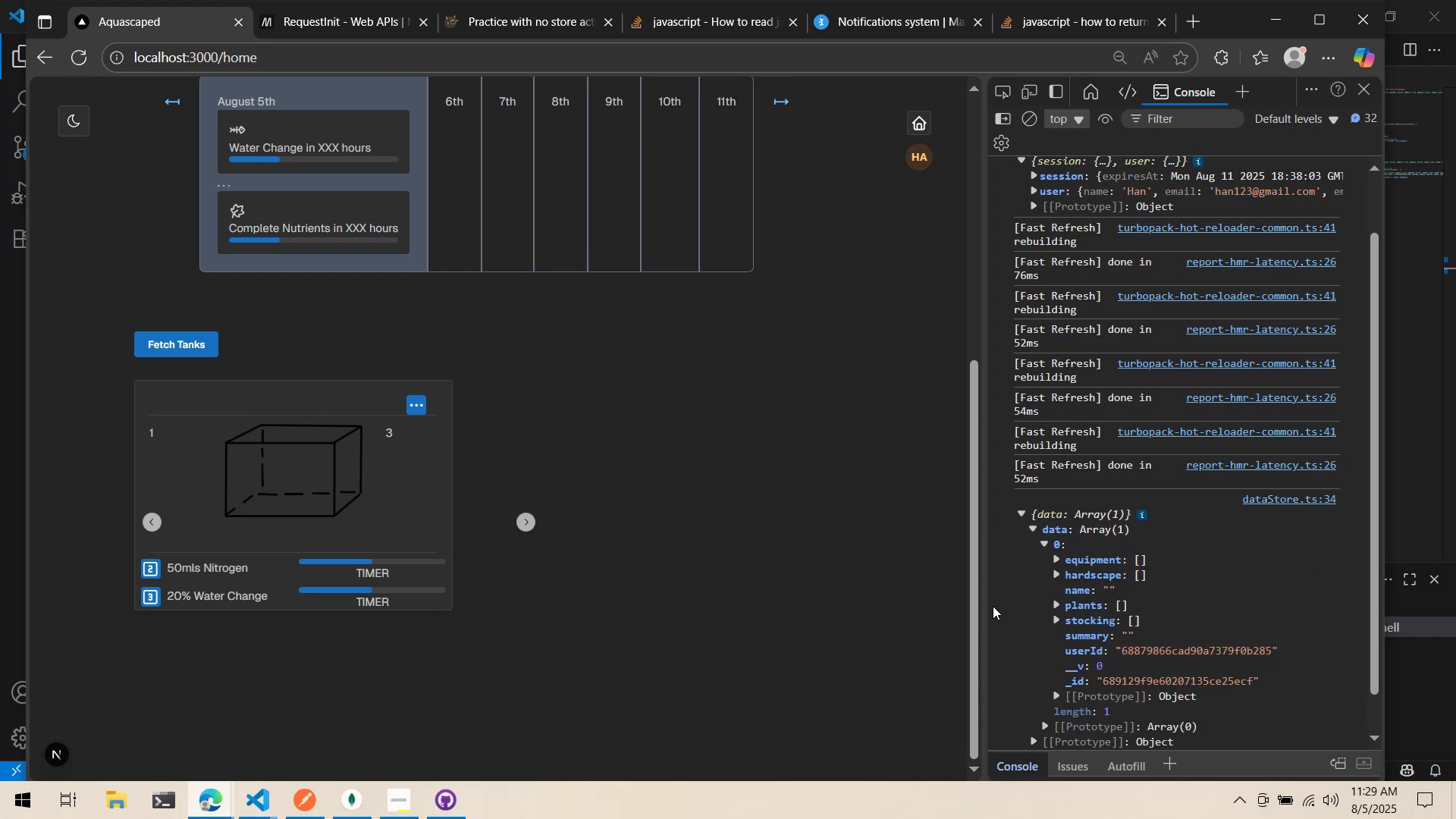 
key(Alt+AltLeft)
 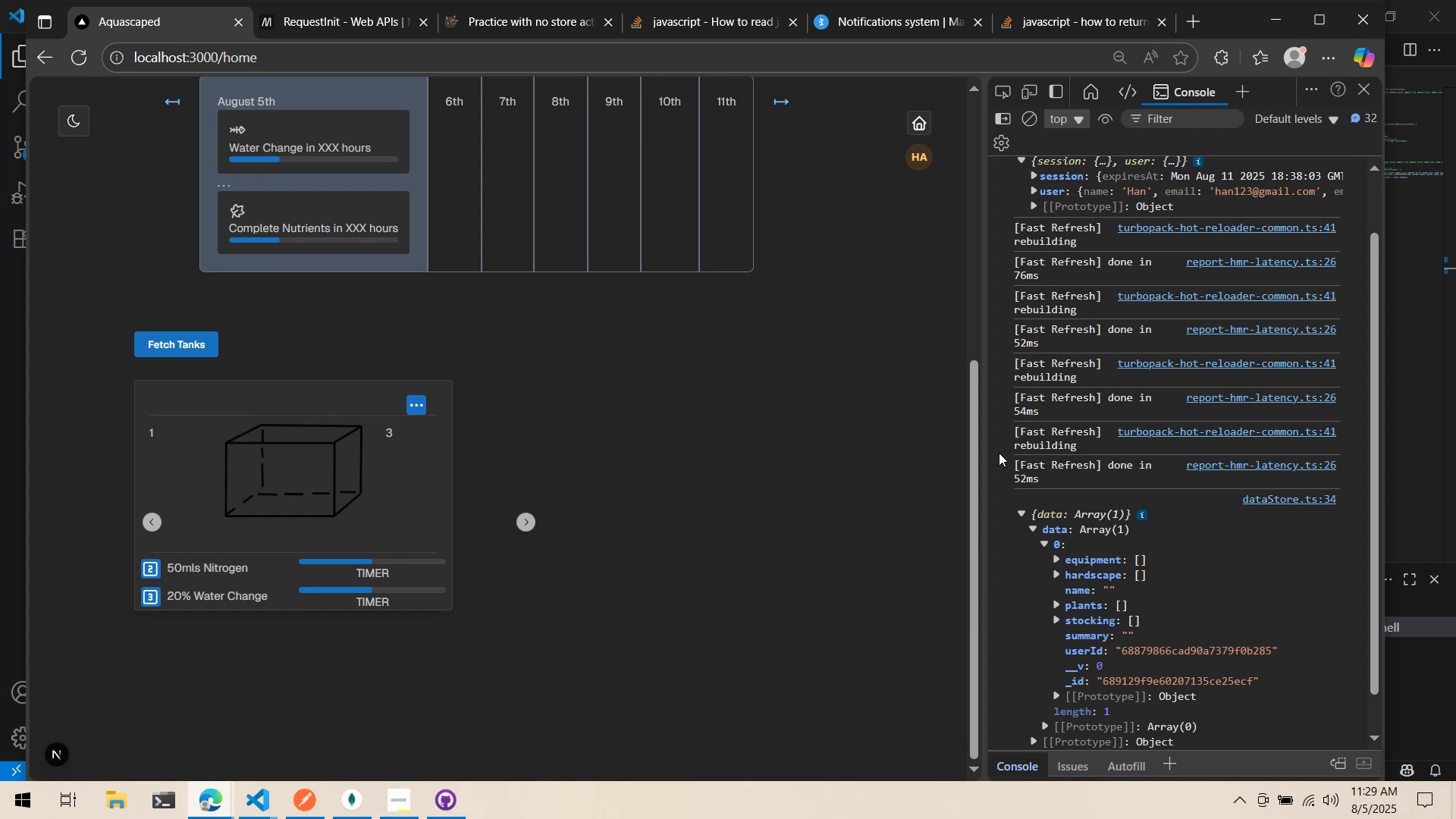 
key(Alt+Tab)
 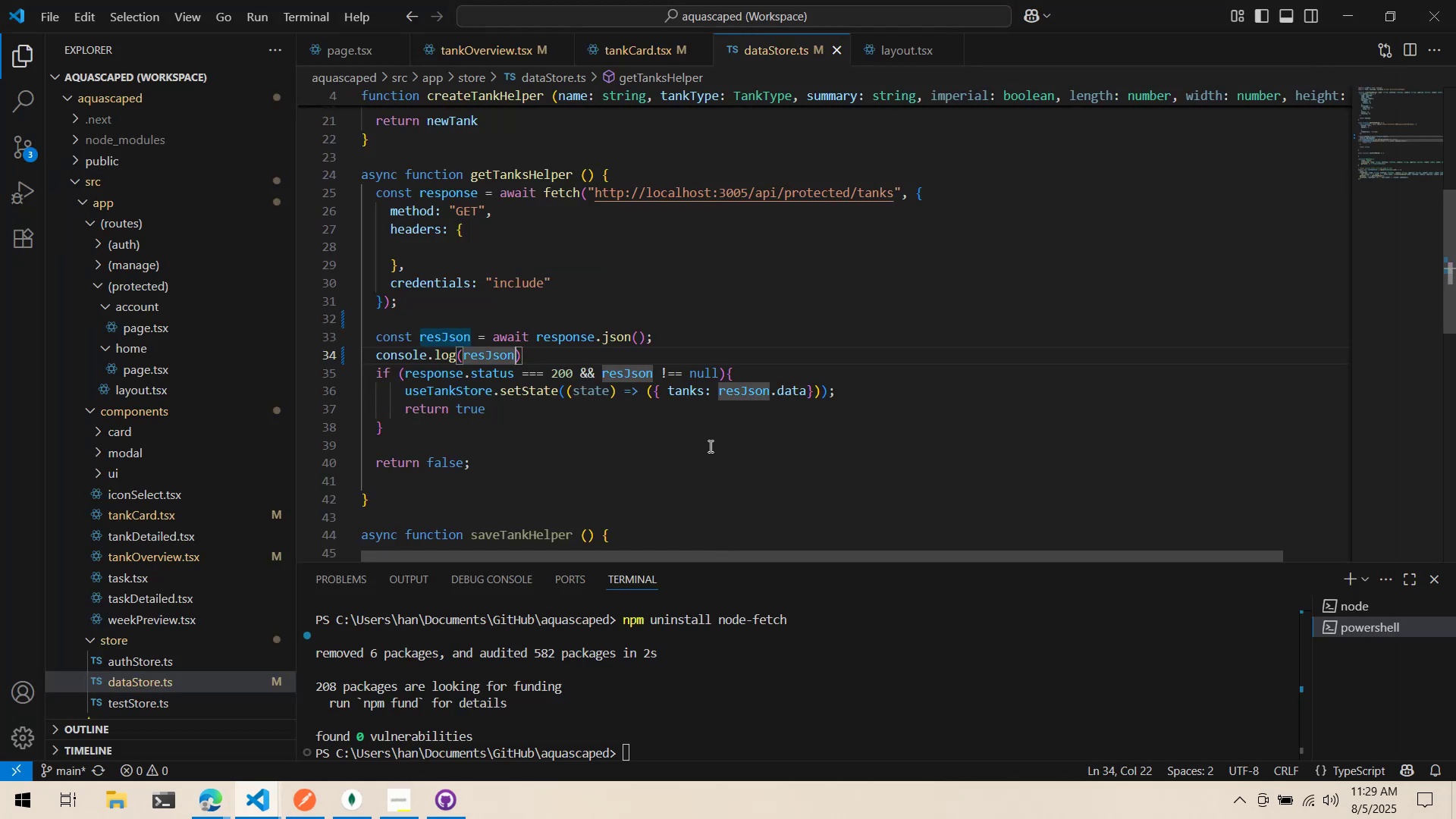 
wait(5.56)
 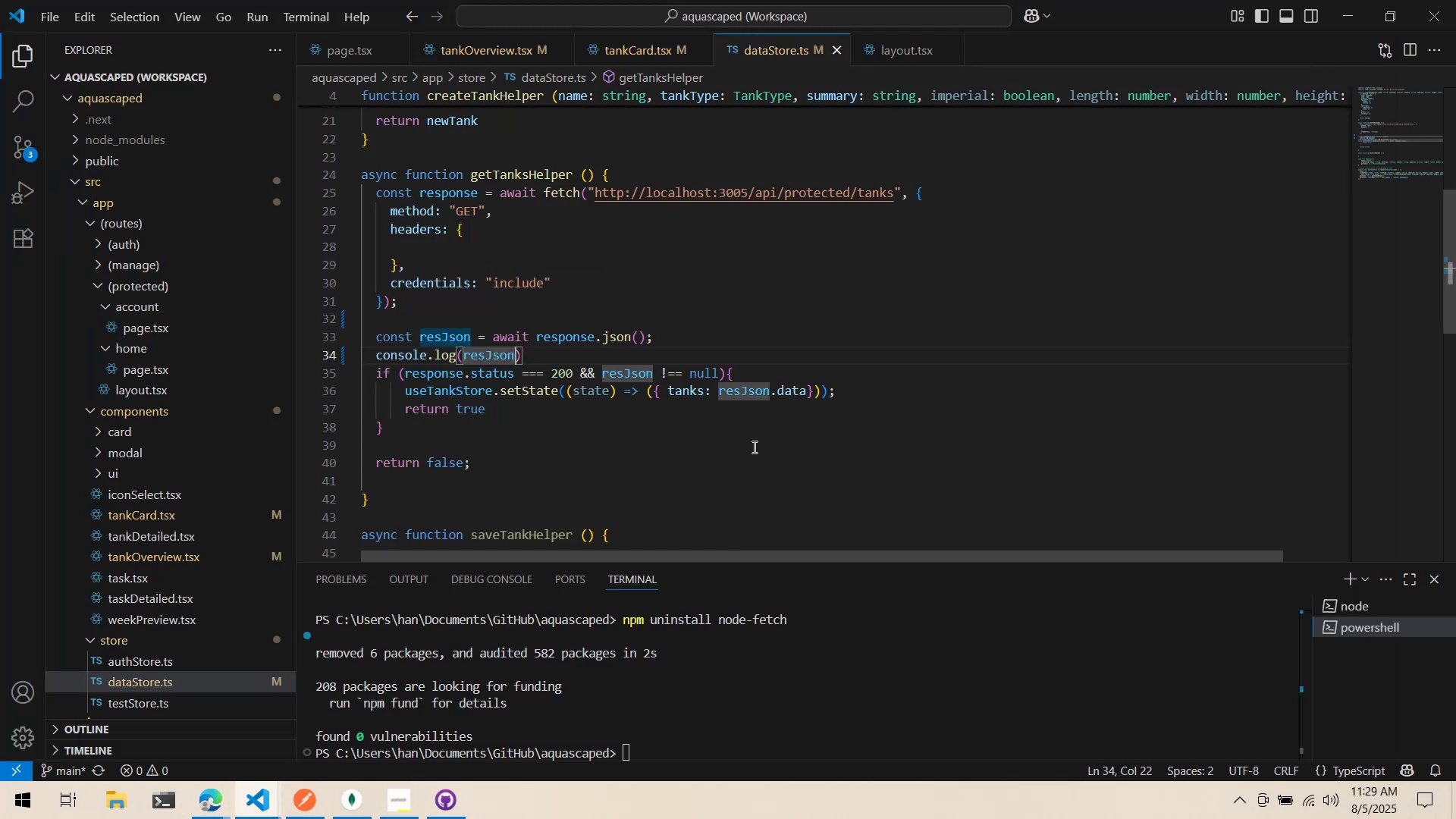 
left_click([883, 40])
 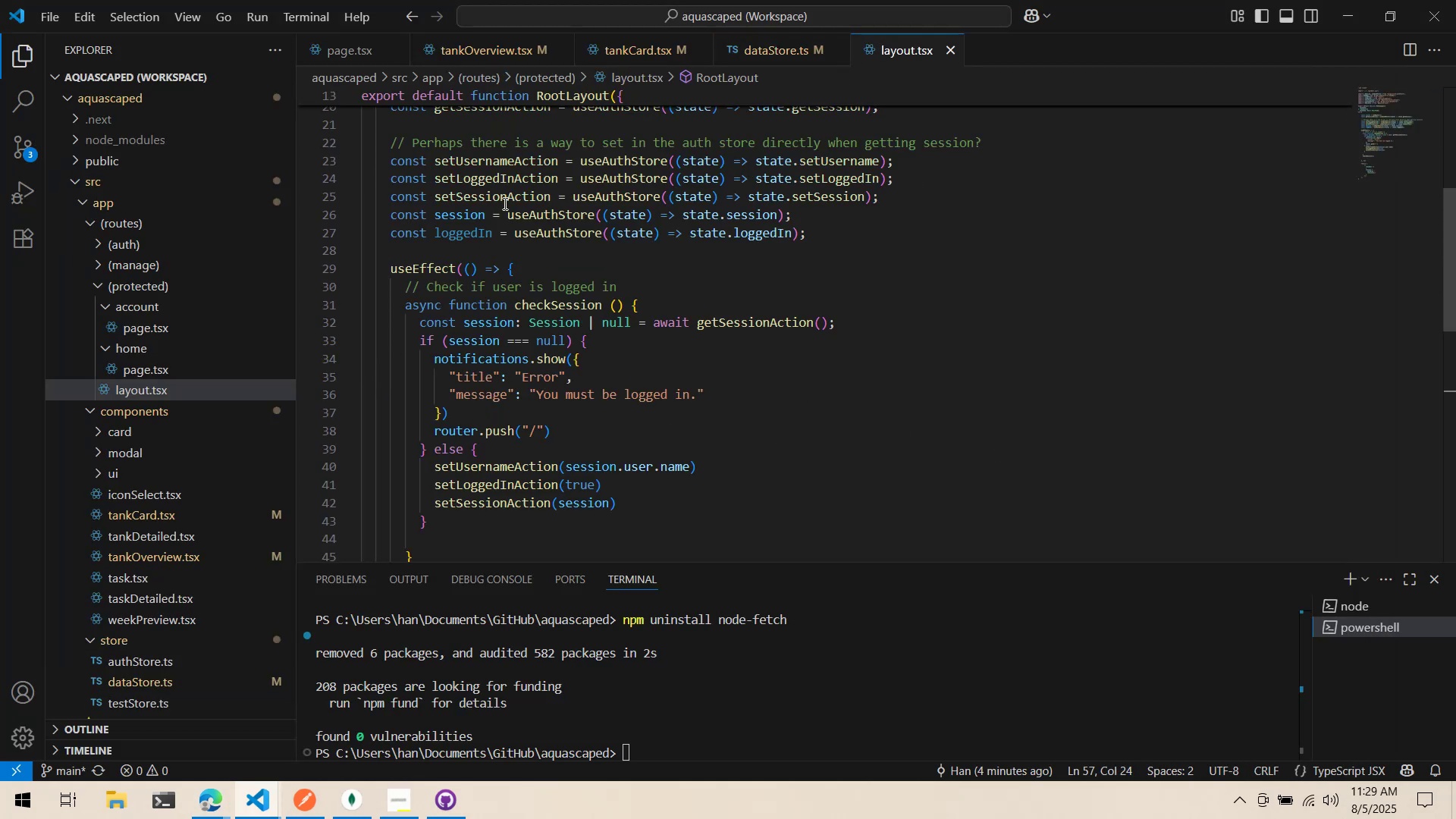 
scroll: coordinate [543, 214], scroll_direction: up, amount: 9.0
 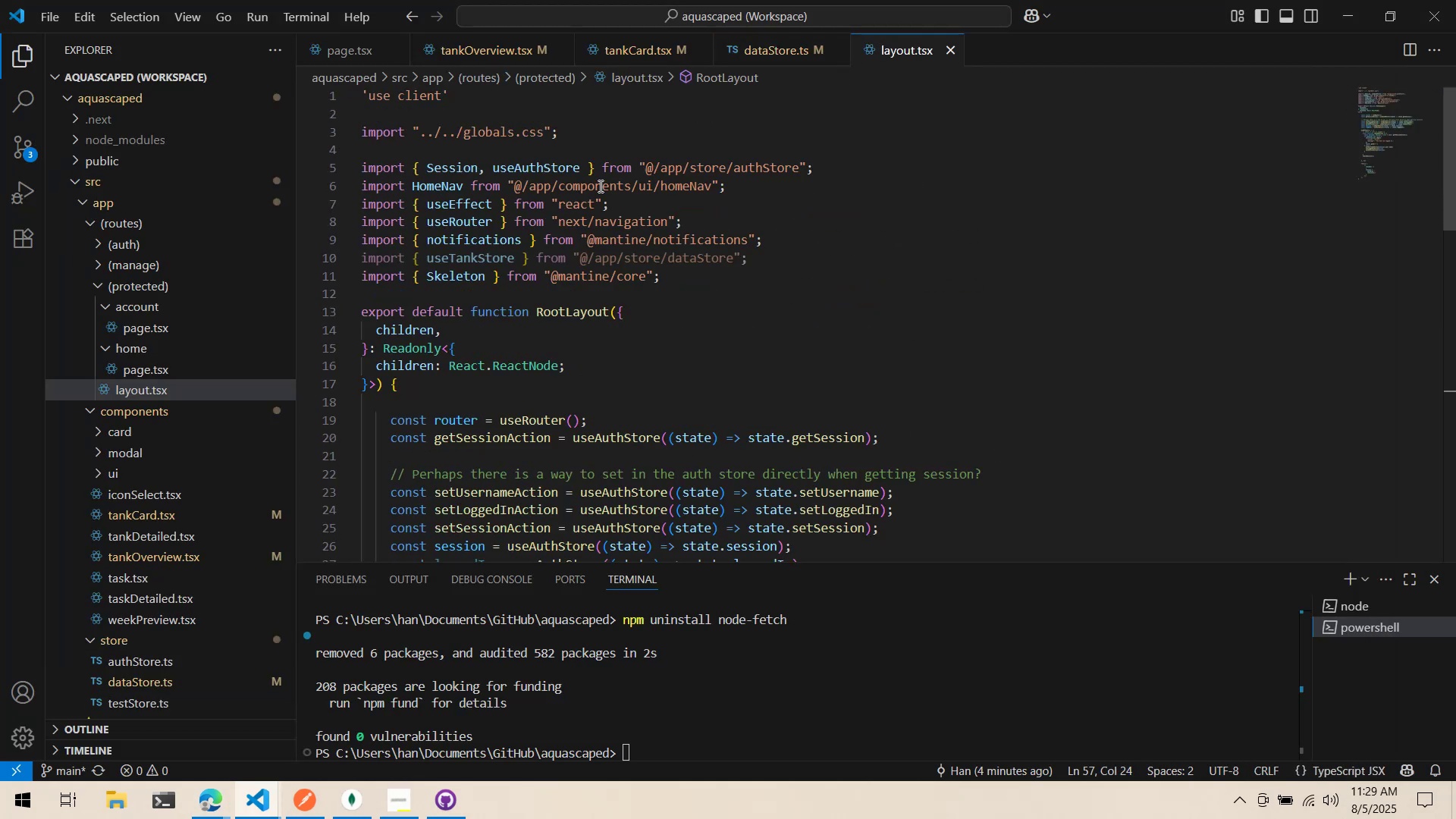 
scroll: coordinate [712, 146], scroll_direction: down, amount: 13.0
 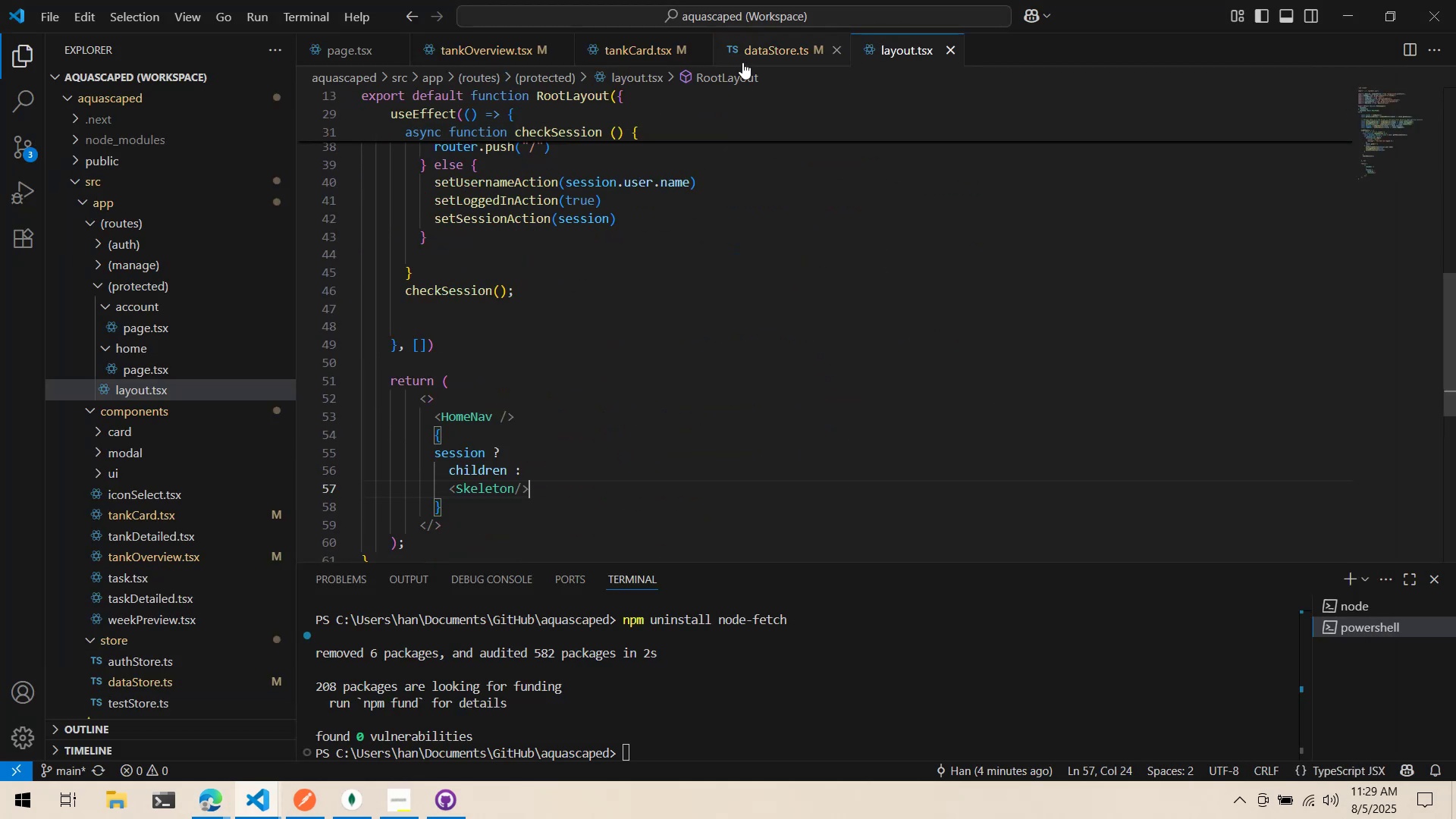 
left_click([759, 45])
 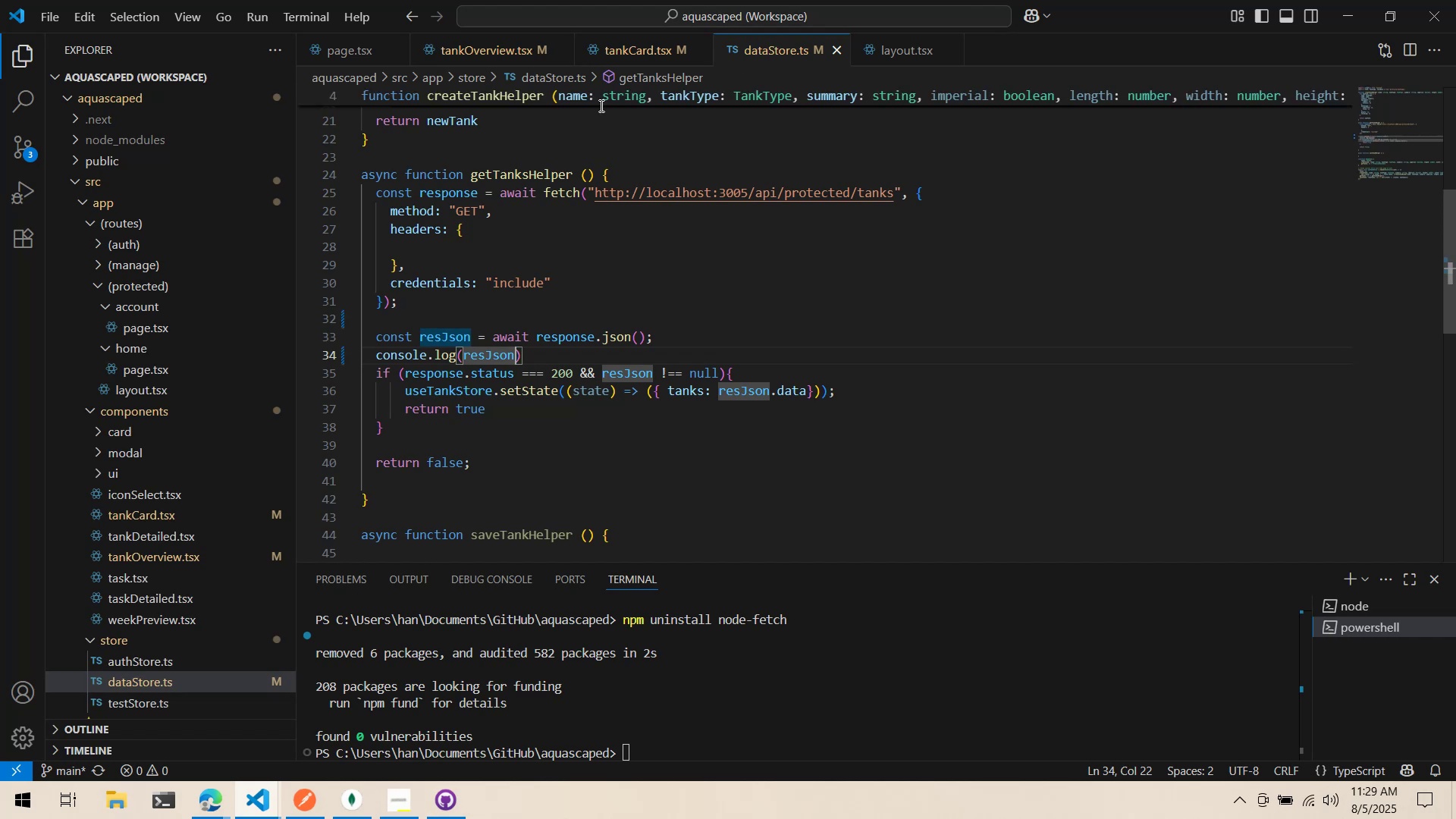 
left_click([623, 44])
 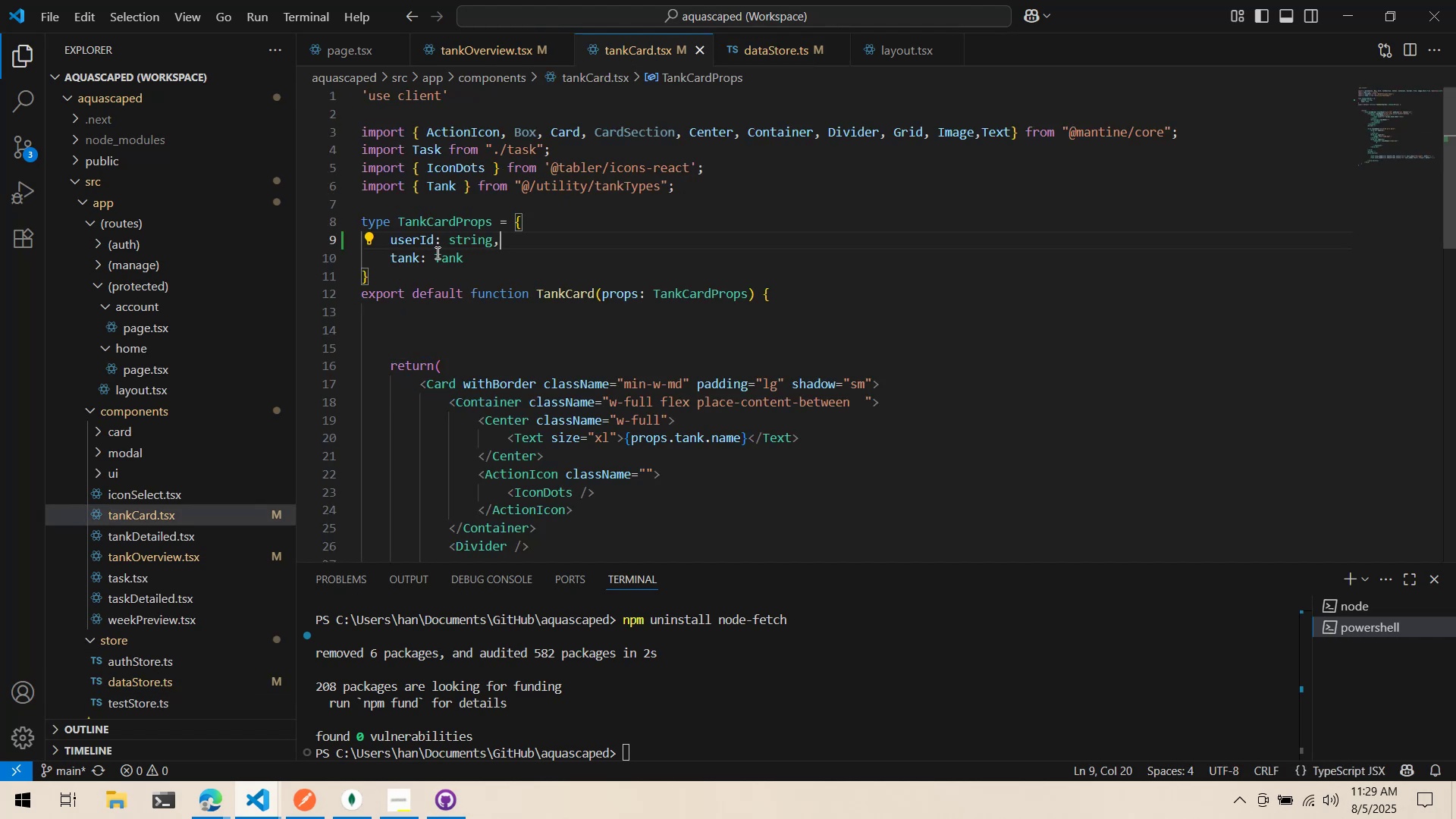 
double_click([427, 243])
 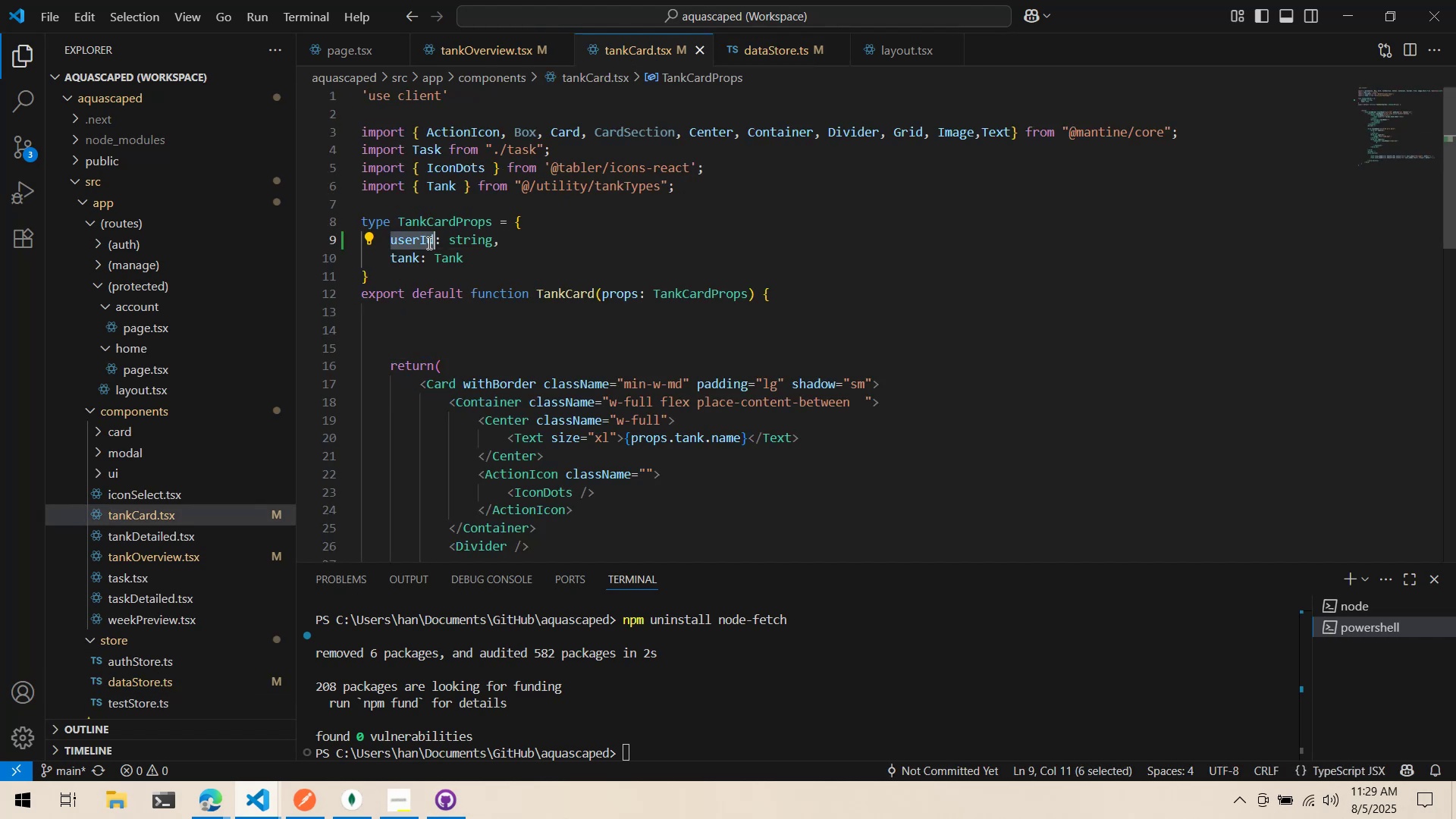 
type(tankId)
 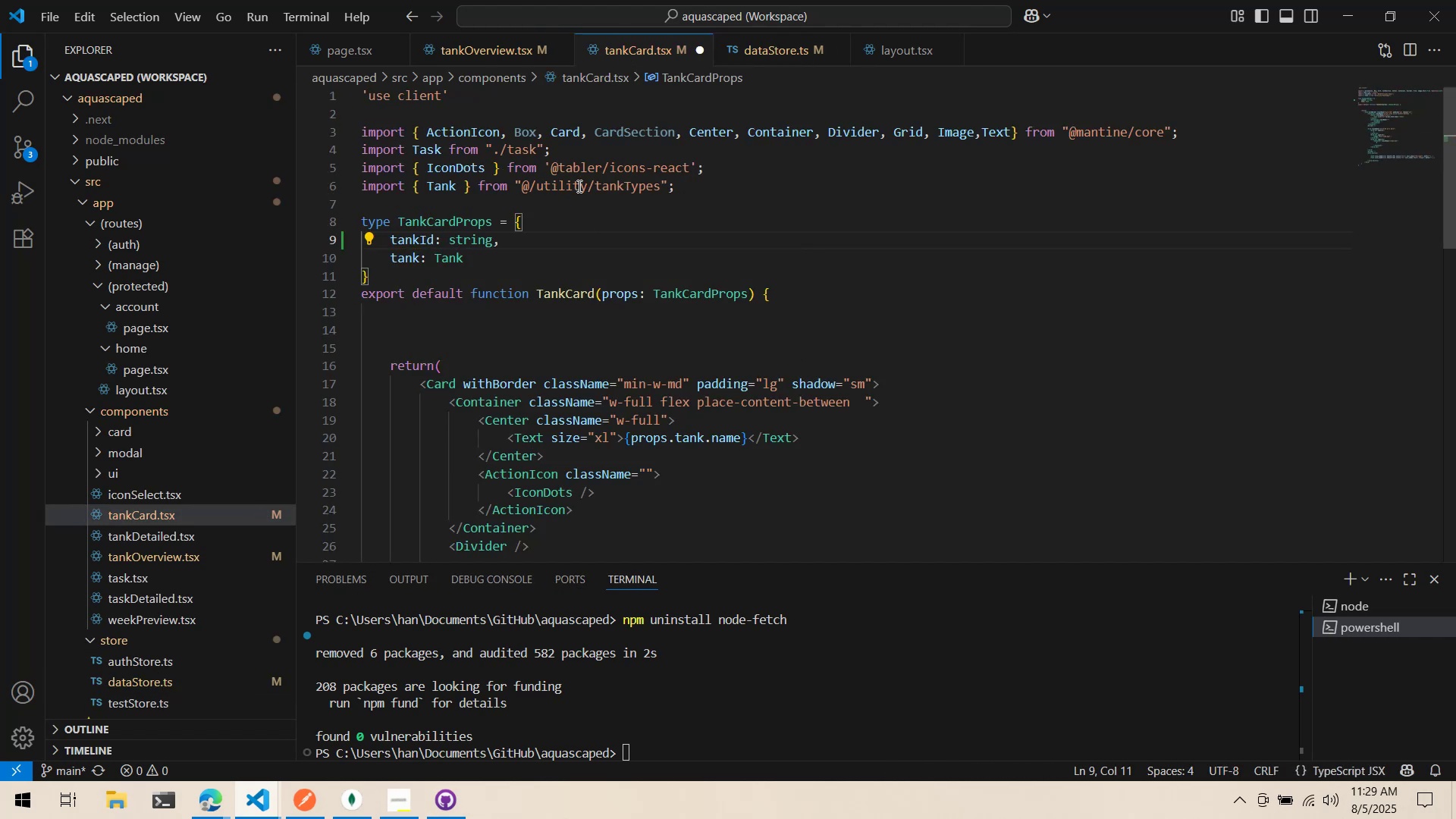 
left_click([574, 191])
 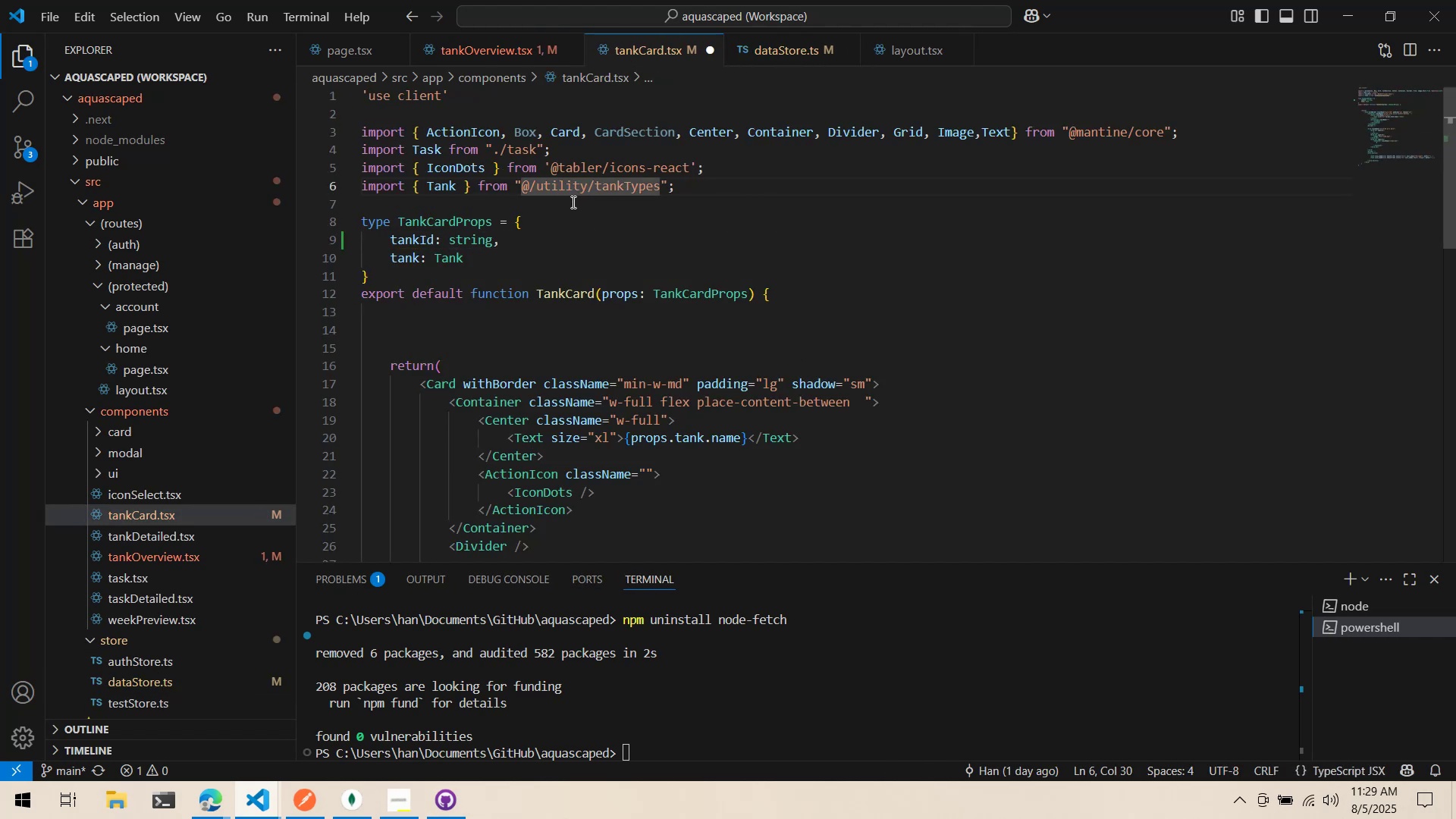 
left_click([565, 205])
 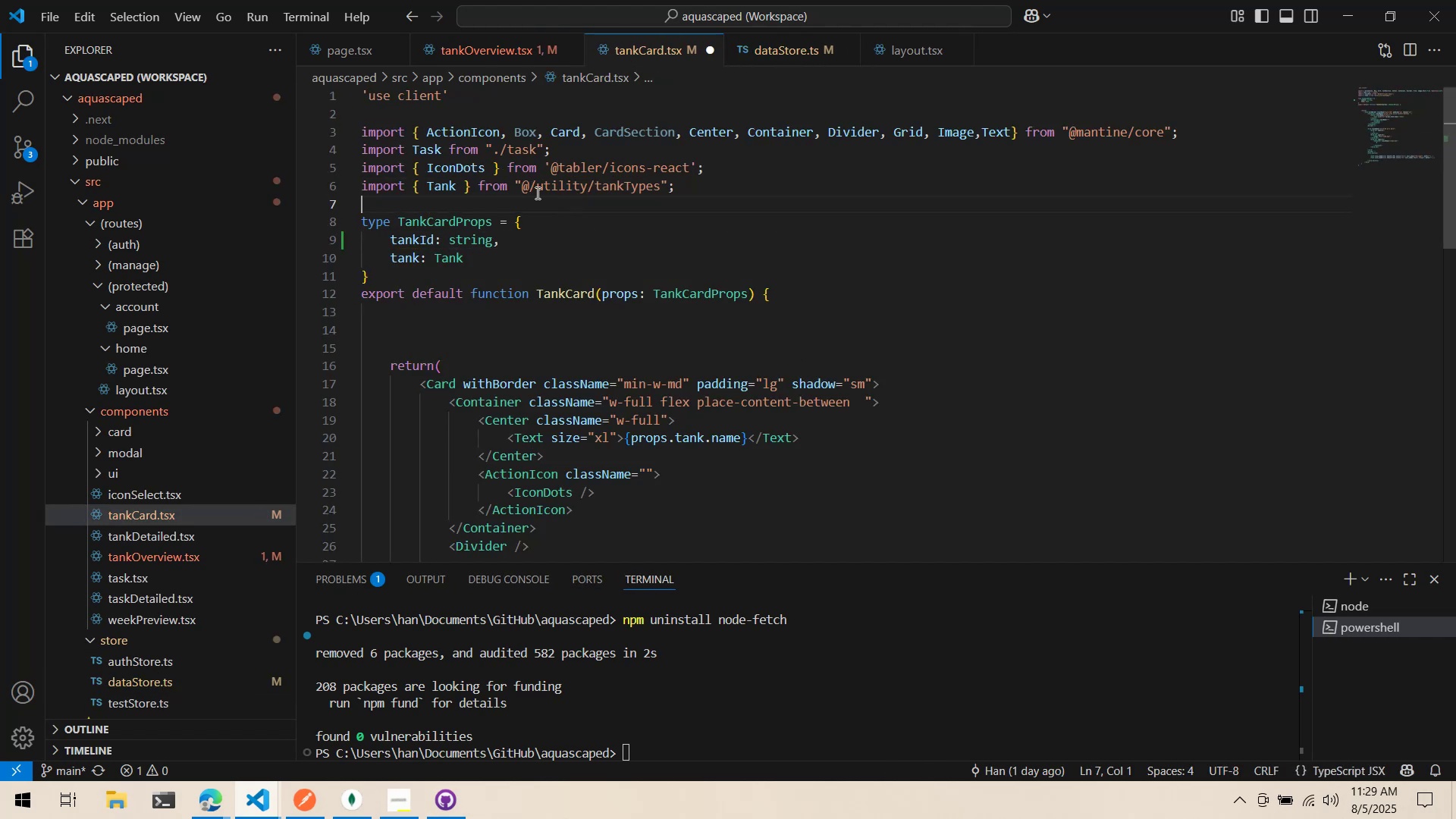 
key(Control+ControlLeft)
 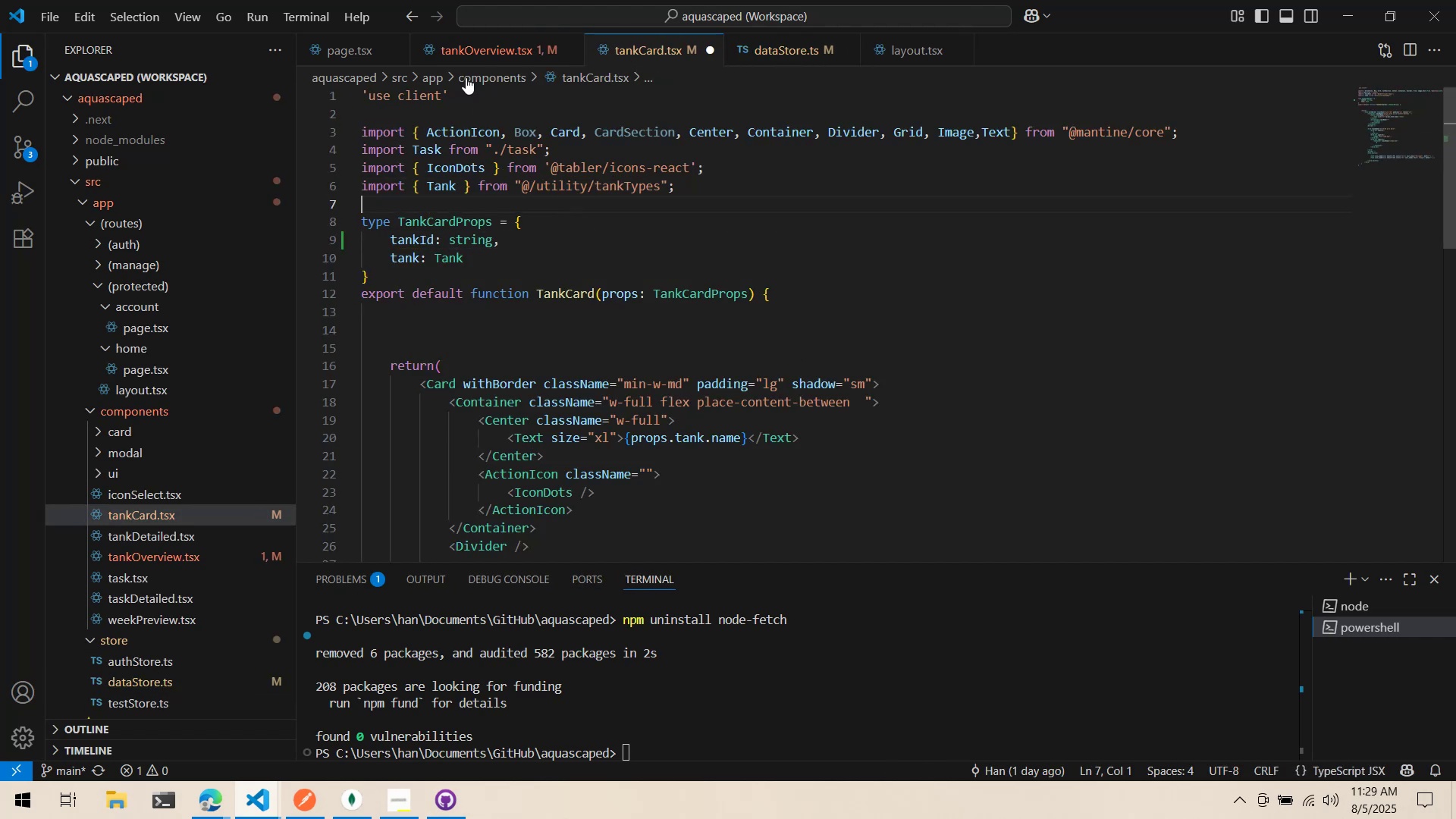 
key(Control+S)
 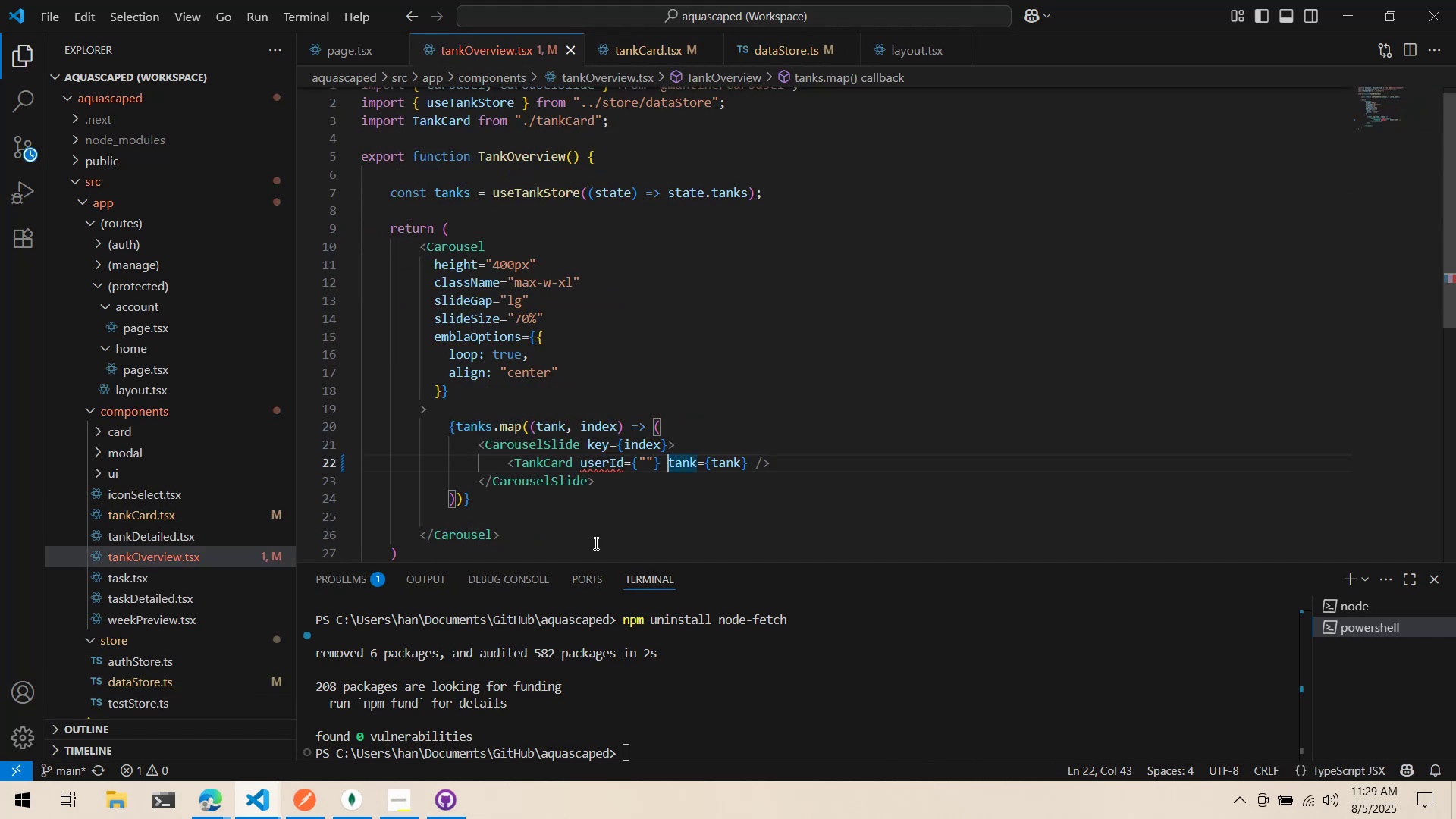 
double_click([609, 472])
 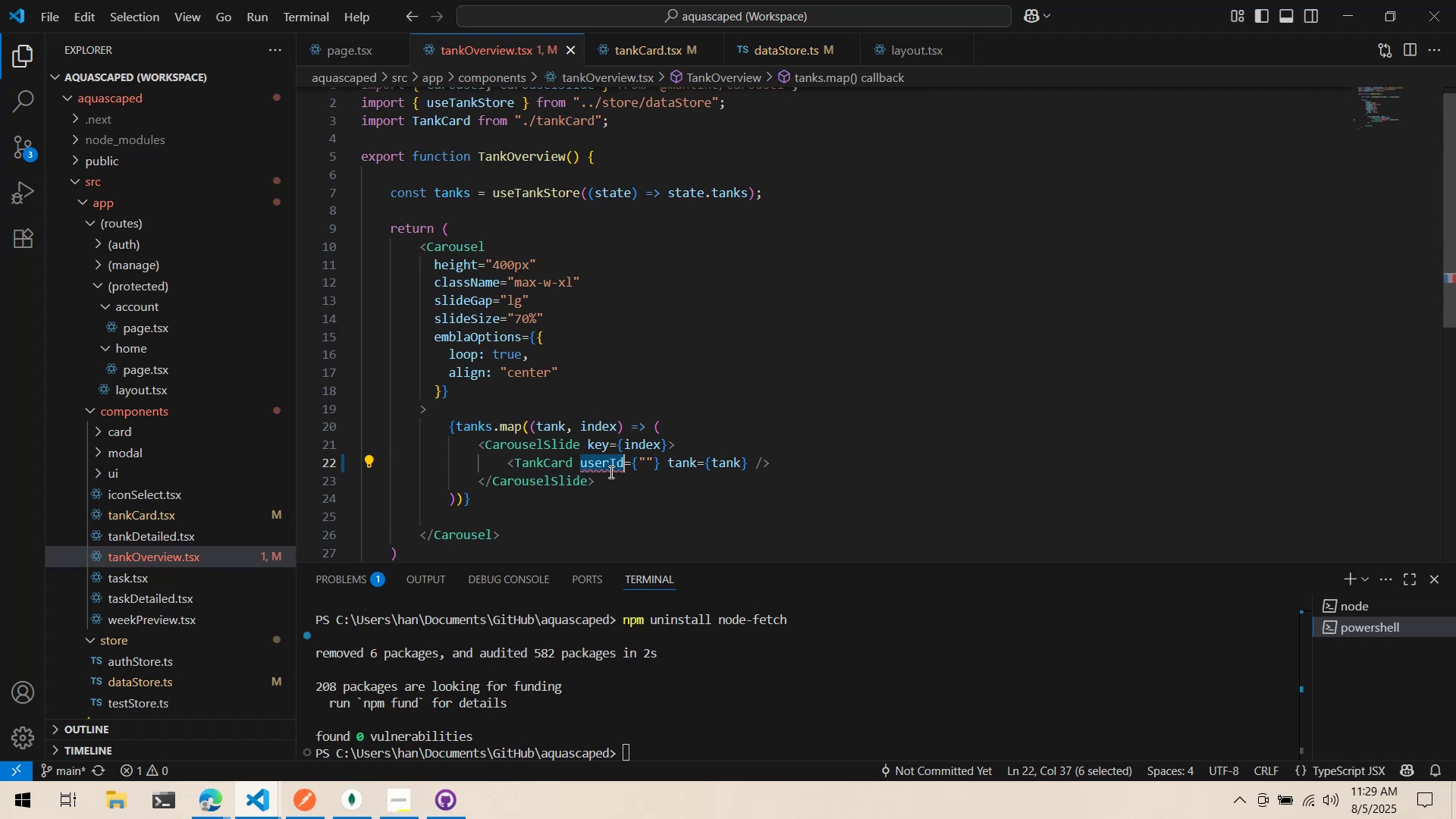 
type(tankId)
 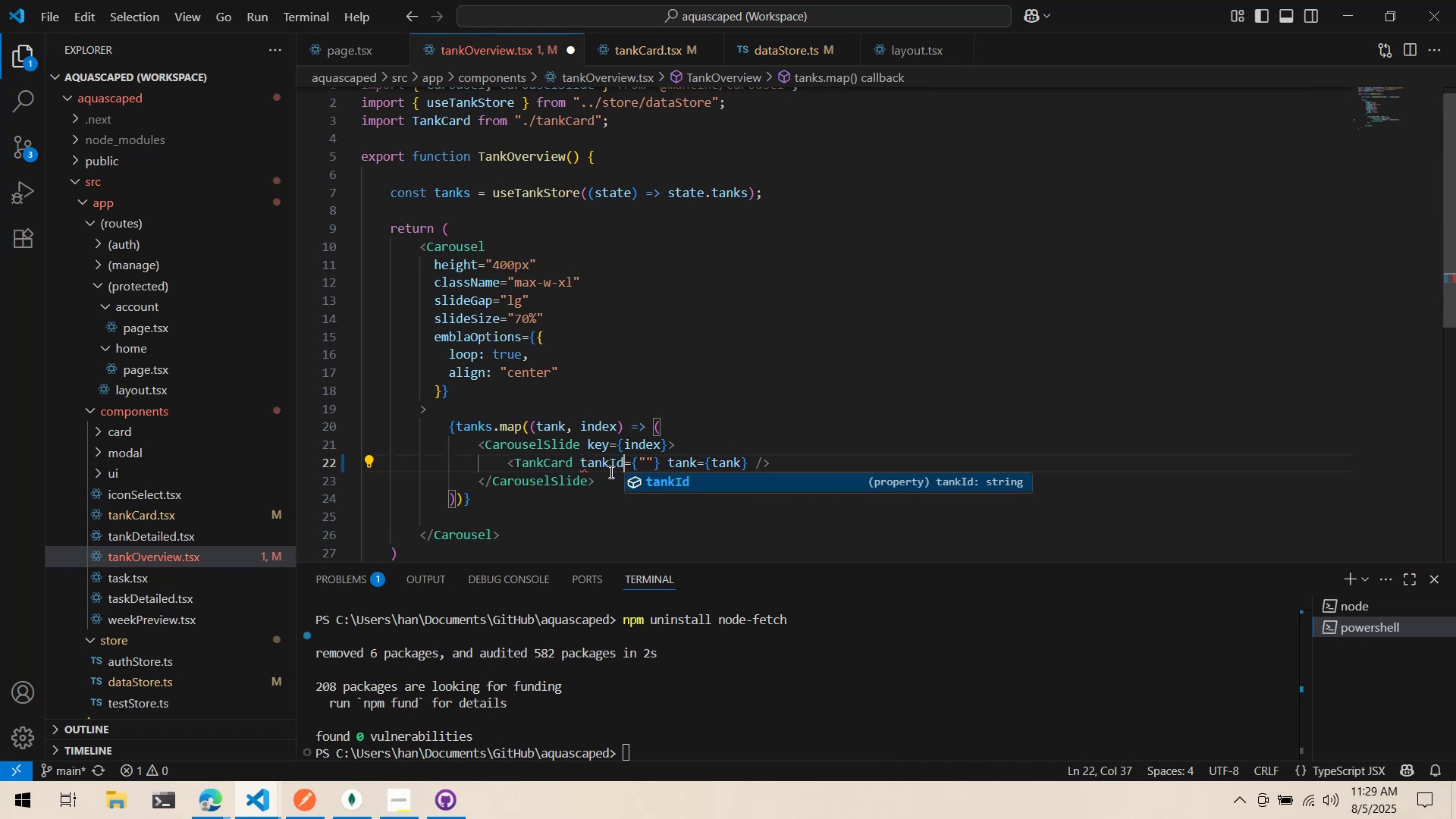 
key(Alt+AltLeft)
 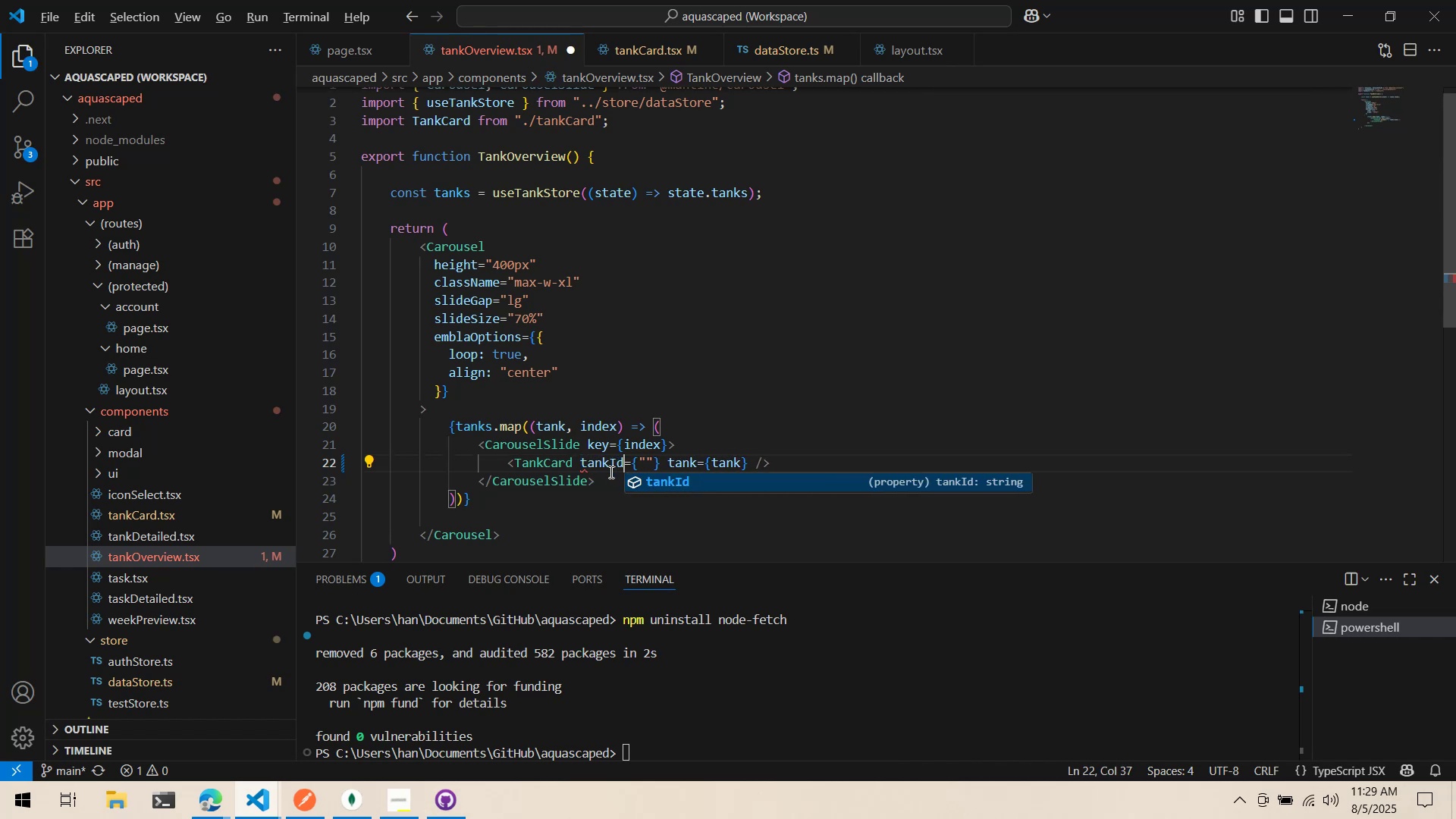 
key(Alt+Tab)
 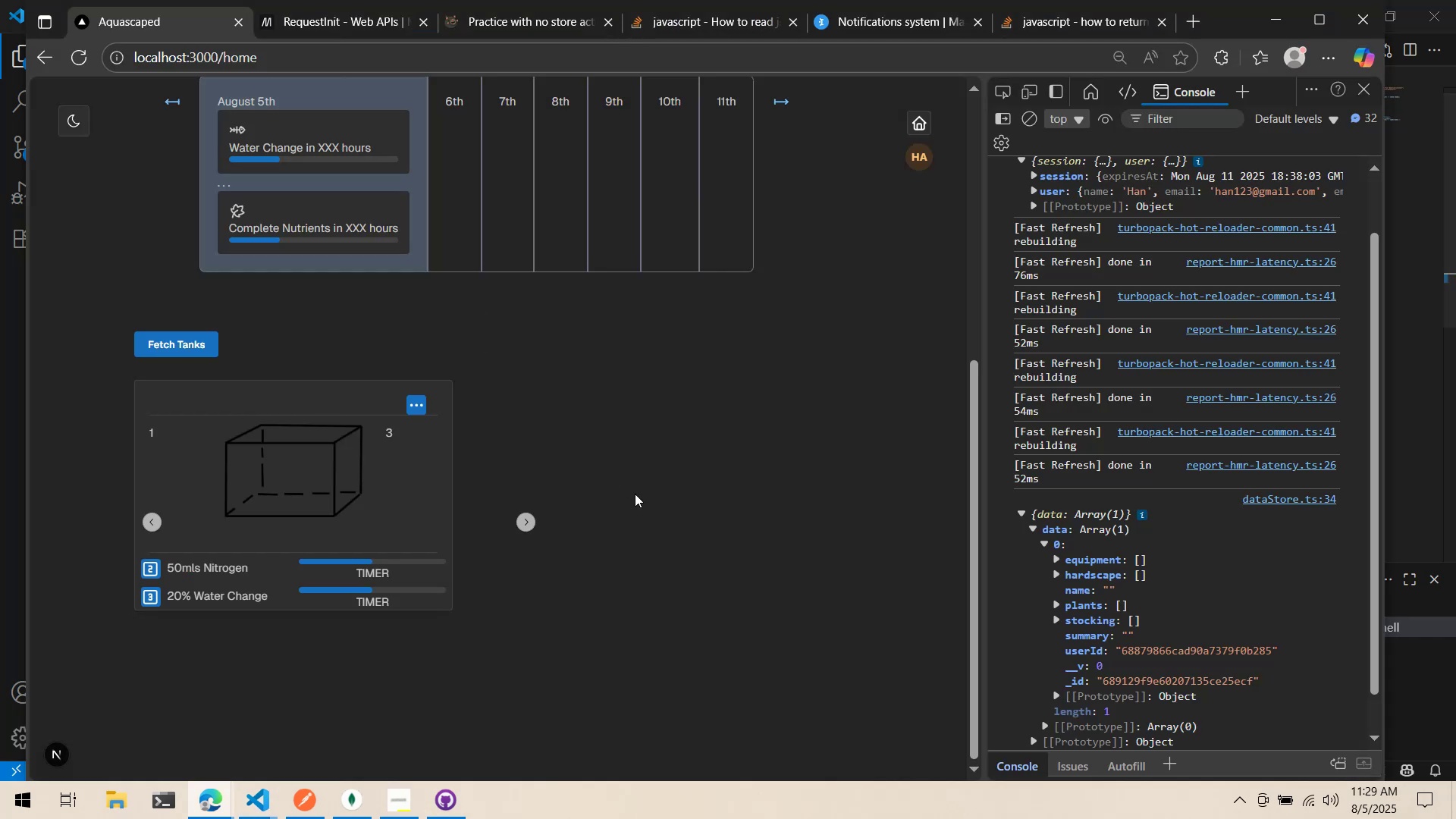 
key(Alt+AltLeft)
 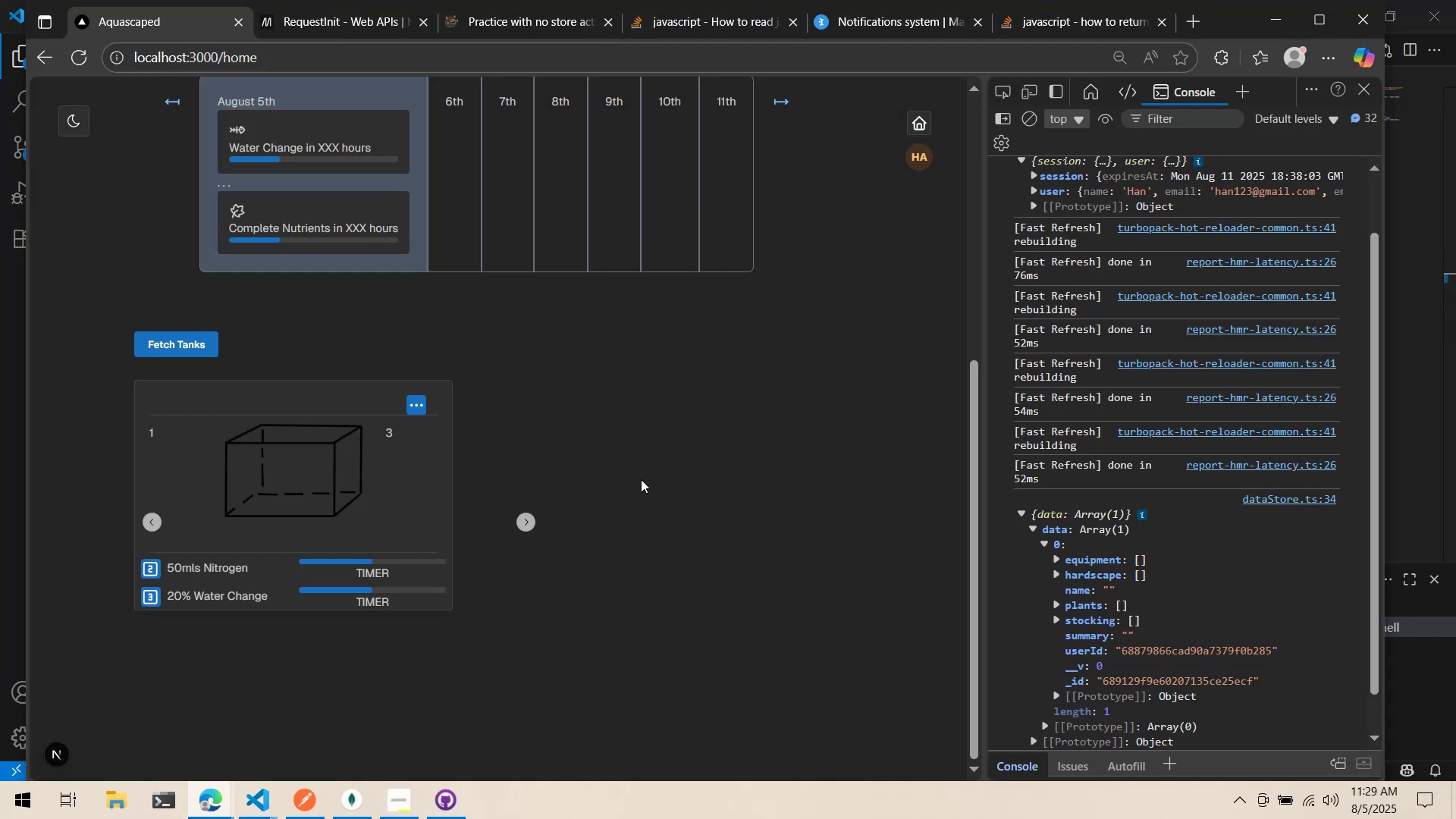 
key(Alt+Tab)
 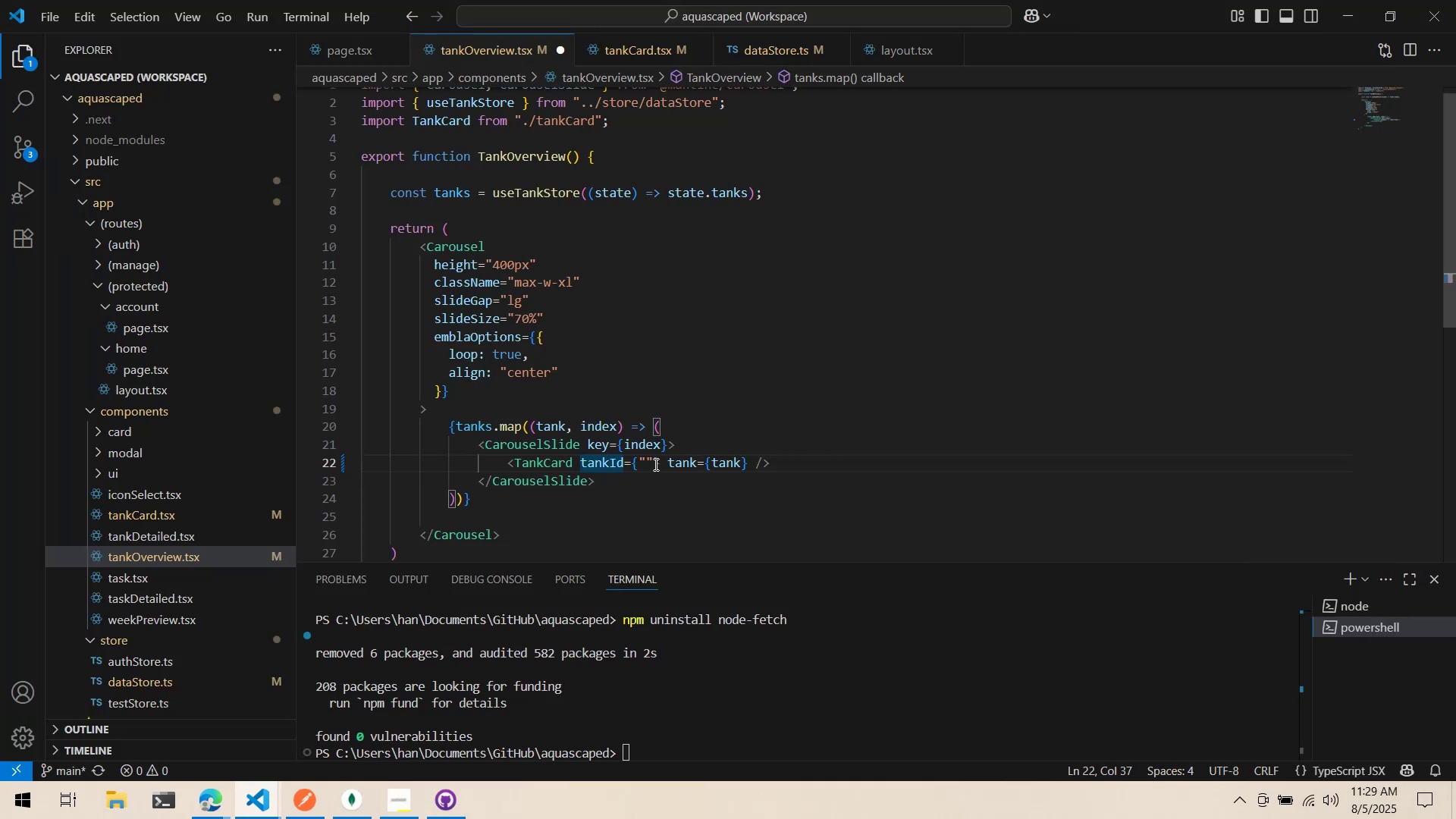 
left_click([650, 460])
 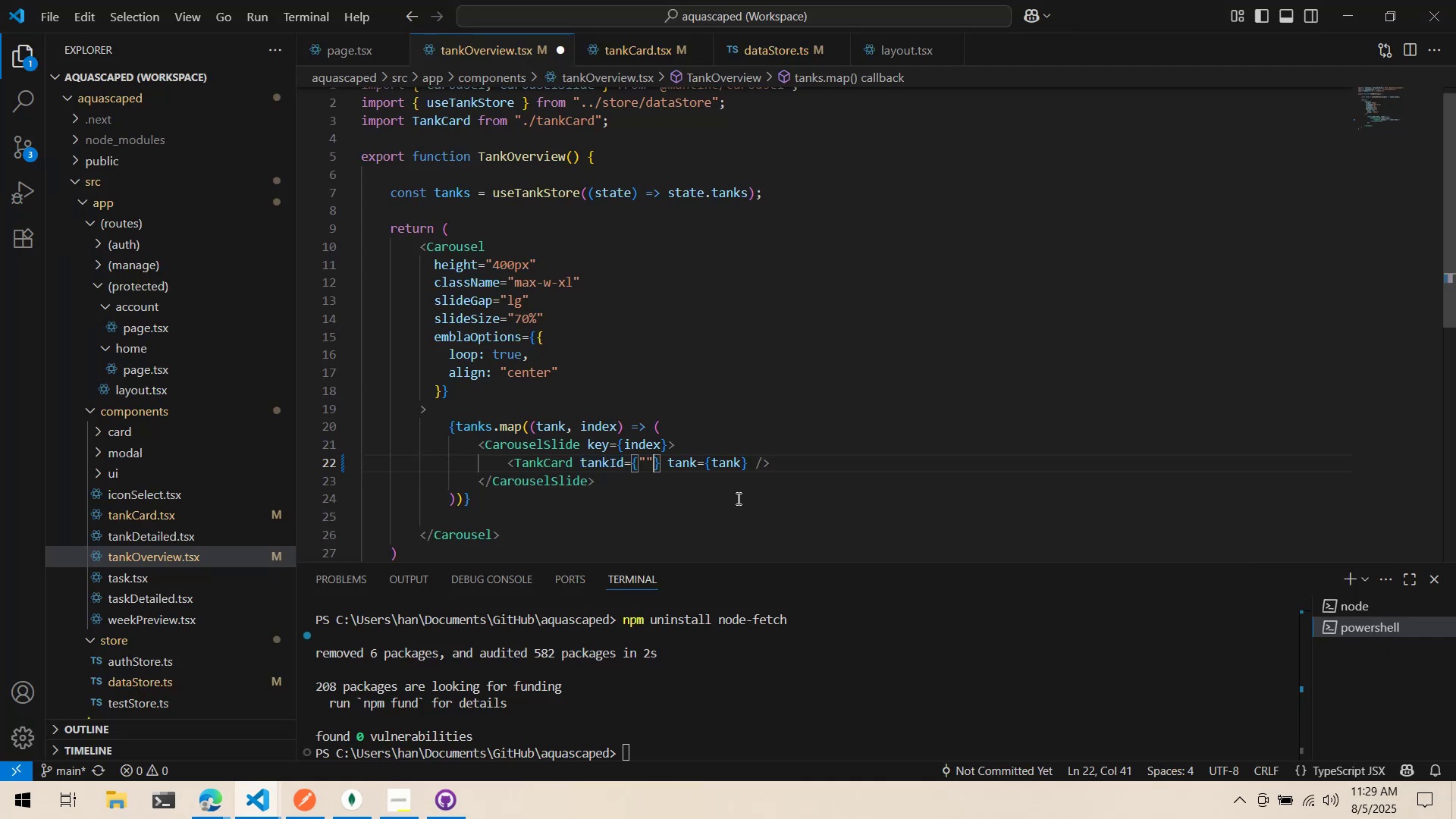 
key(Backspace)
key(Backspace)
type(tank._id)
 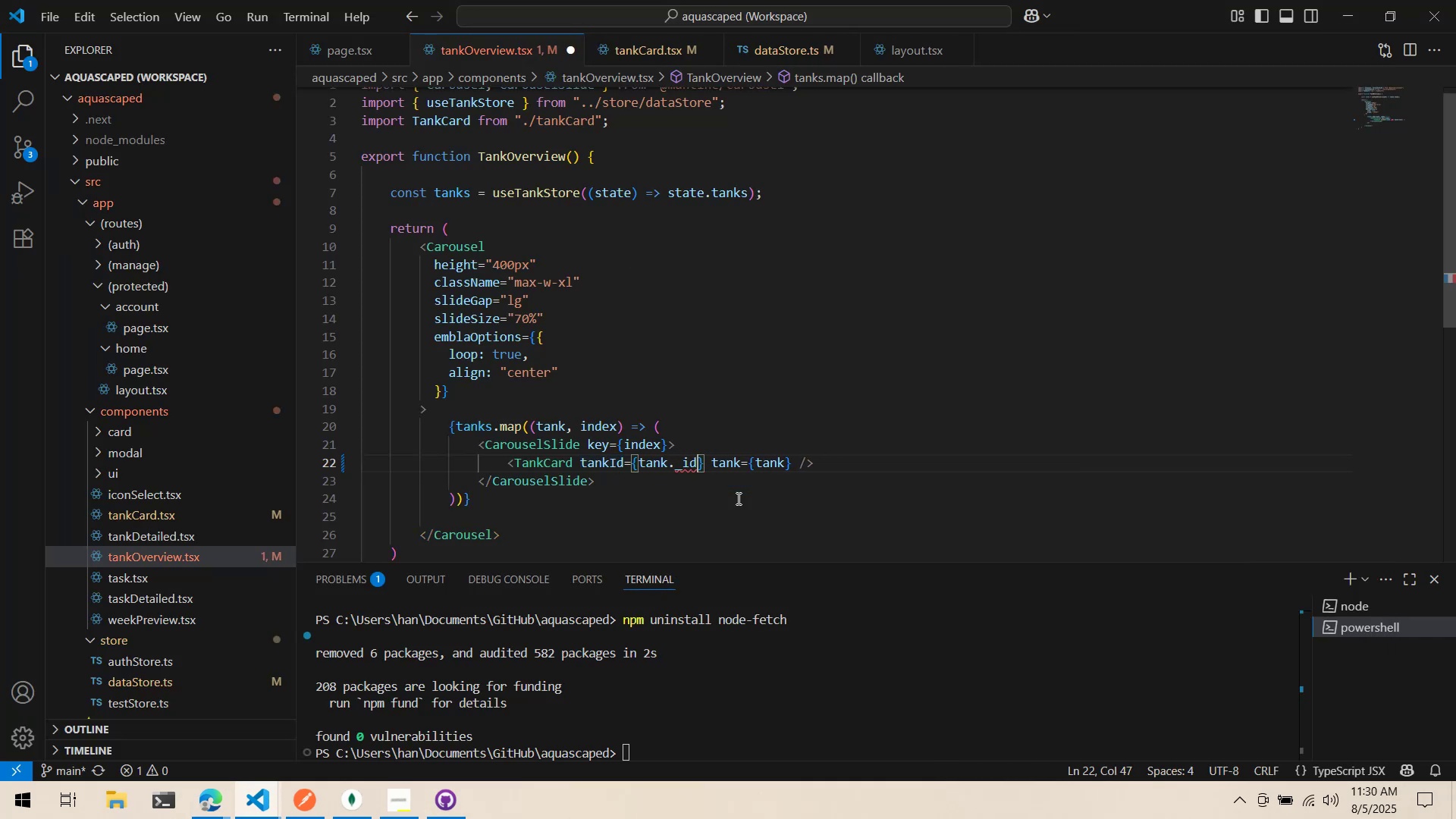 
key(Alt+AltLeft)
 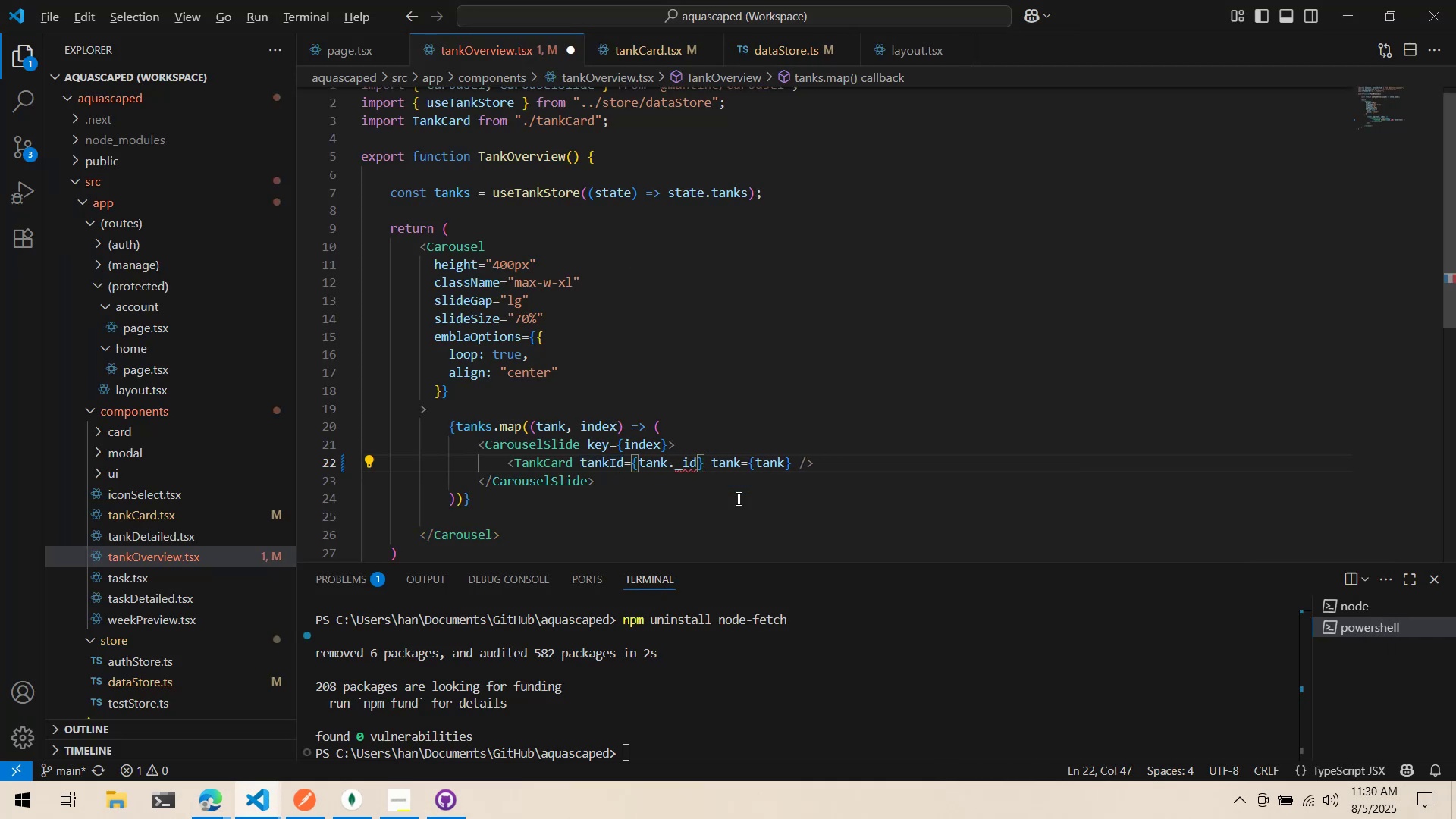 
key(Alt+Tab)
 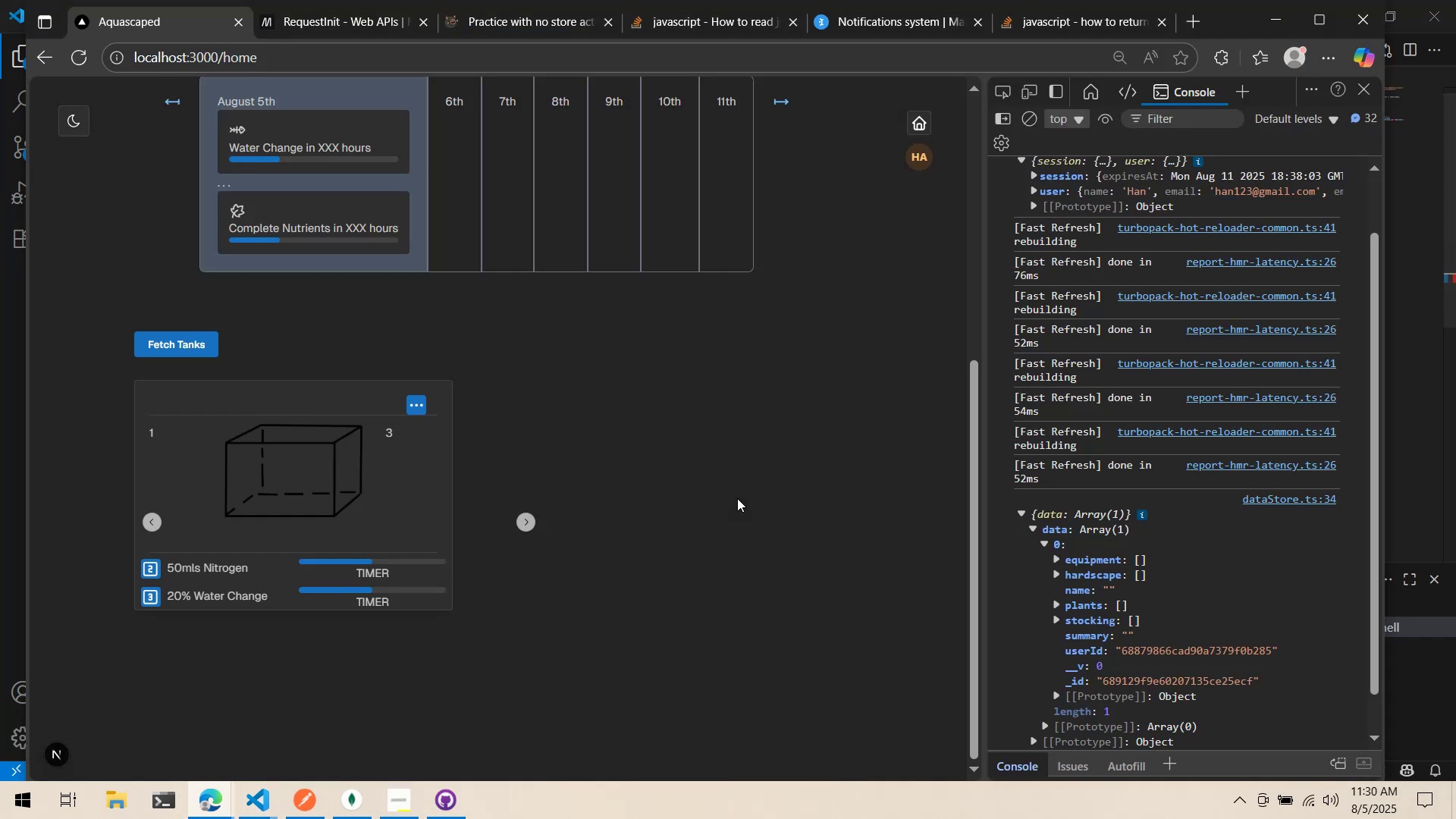 
key(Alt+AltLeft)
 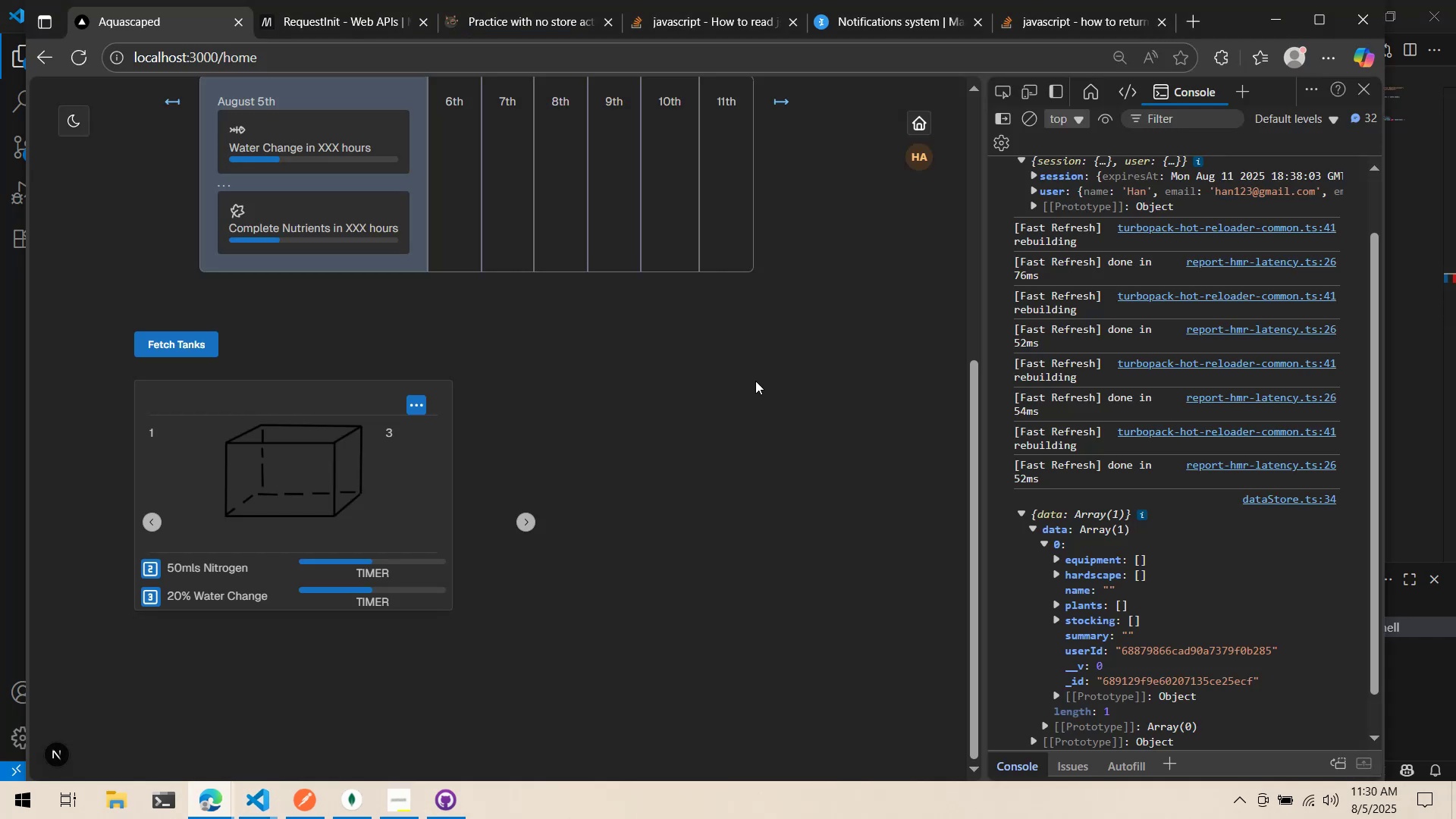 
key(Alt+Tab)
 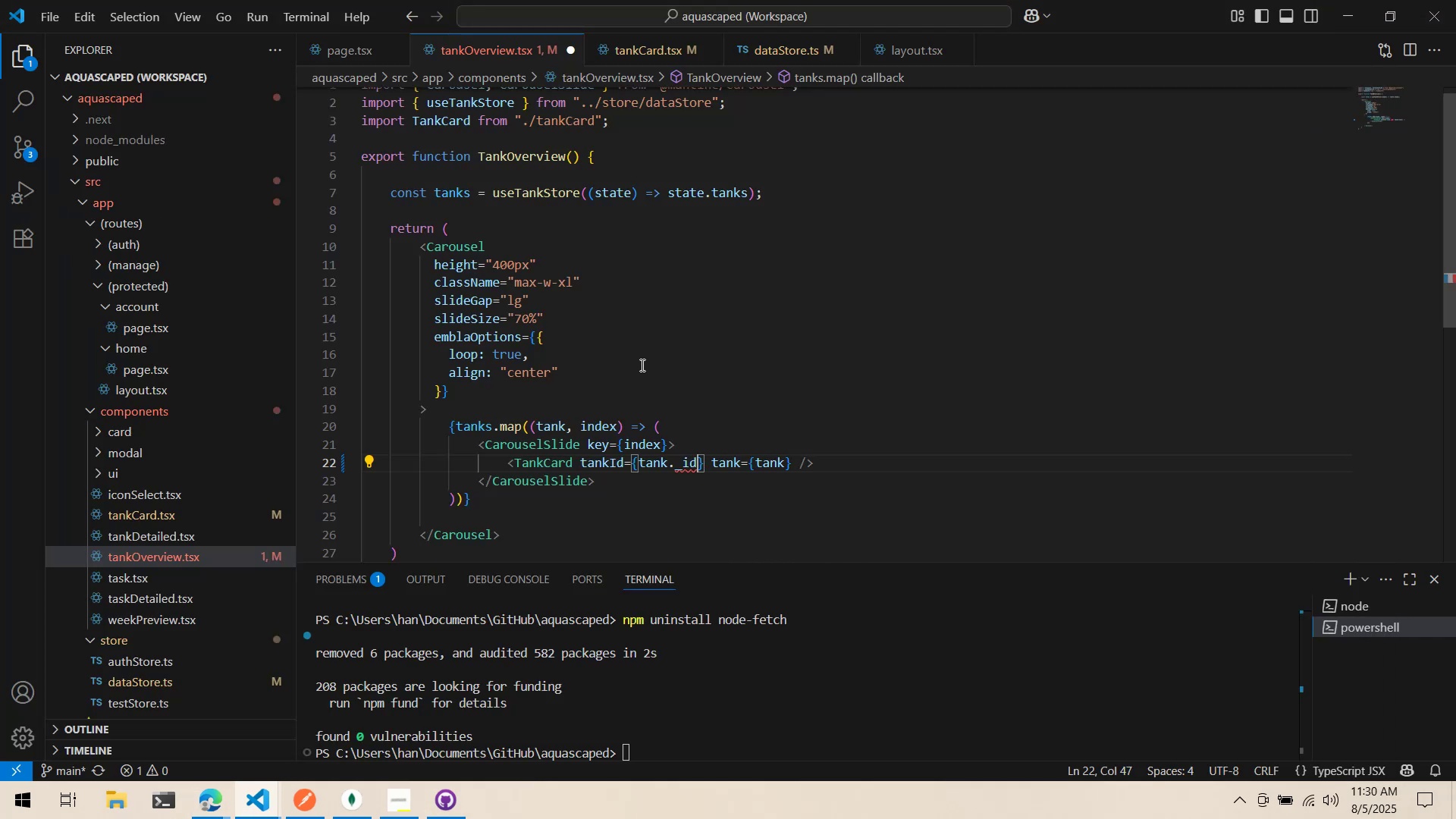 
scroll: coordinate [705, 343], scroll_direction: up, amount: 7.0
 